 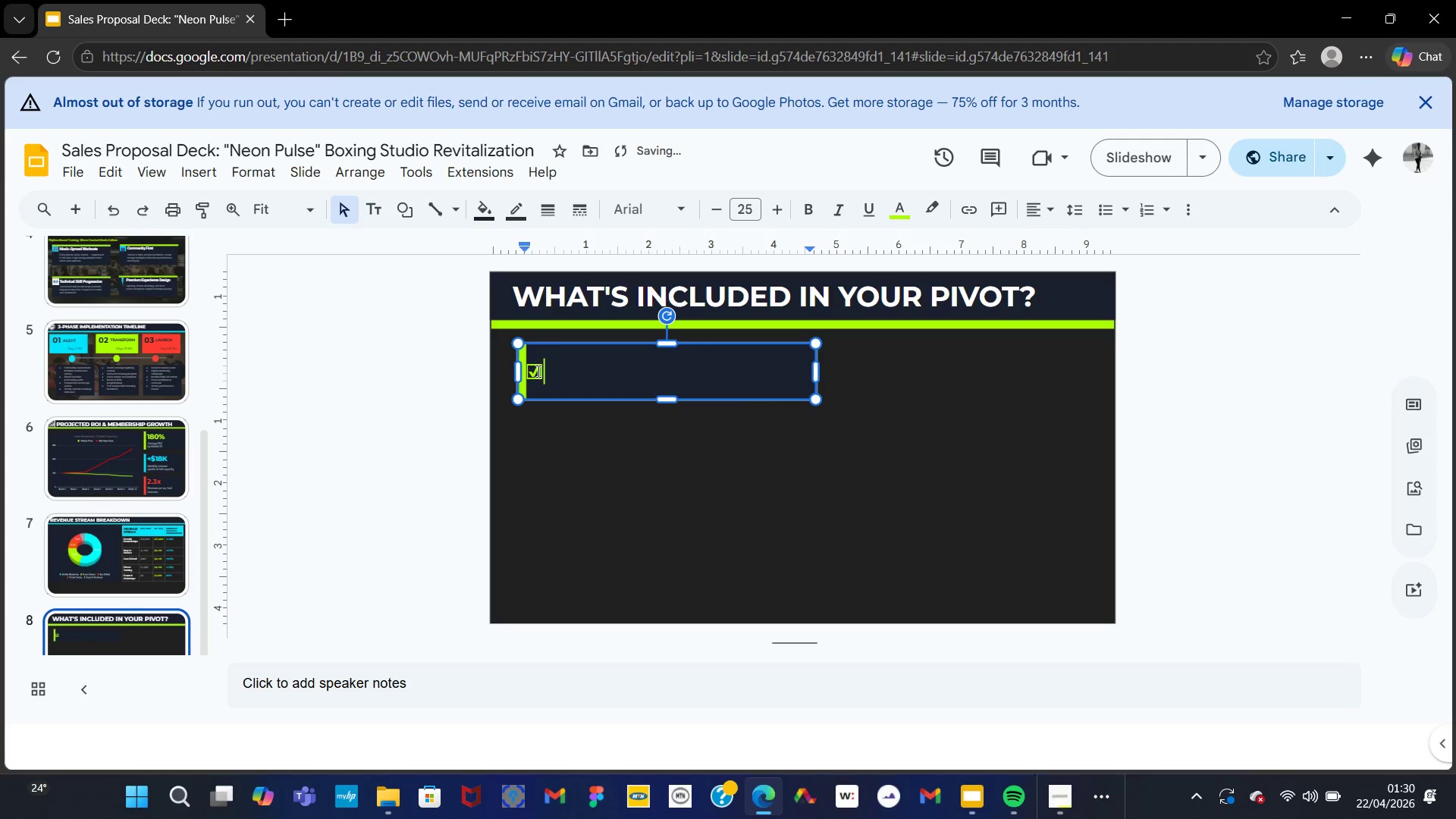 
left_click_drag(start_coordinate=[537, 371], to_coordinate=[533, 356])
 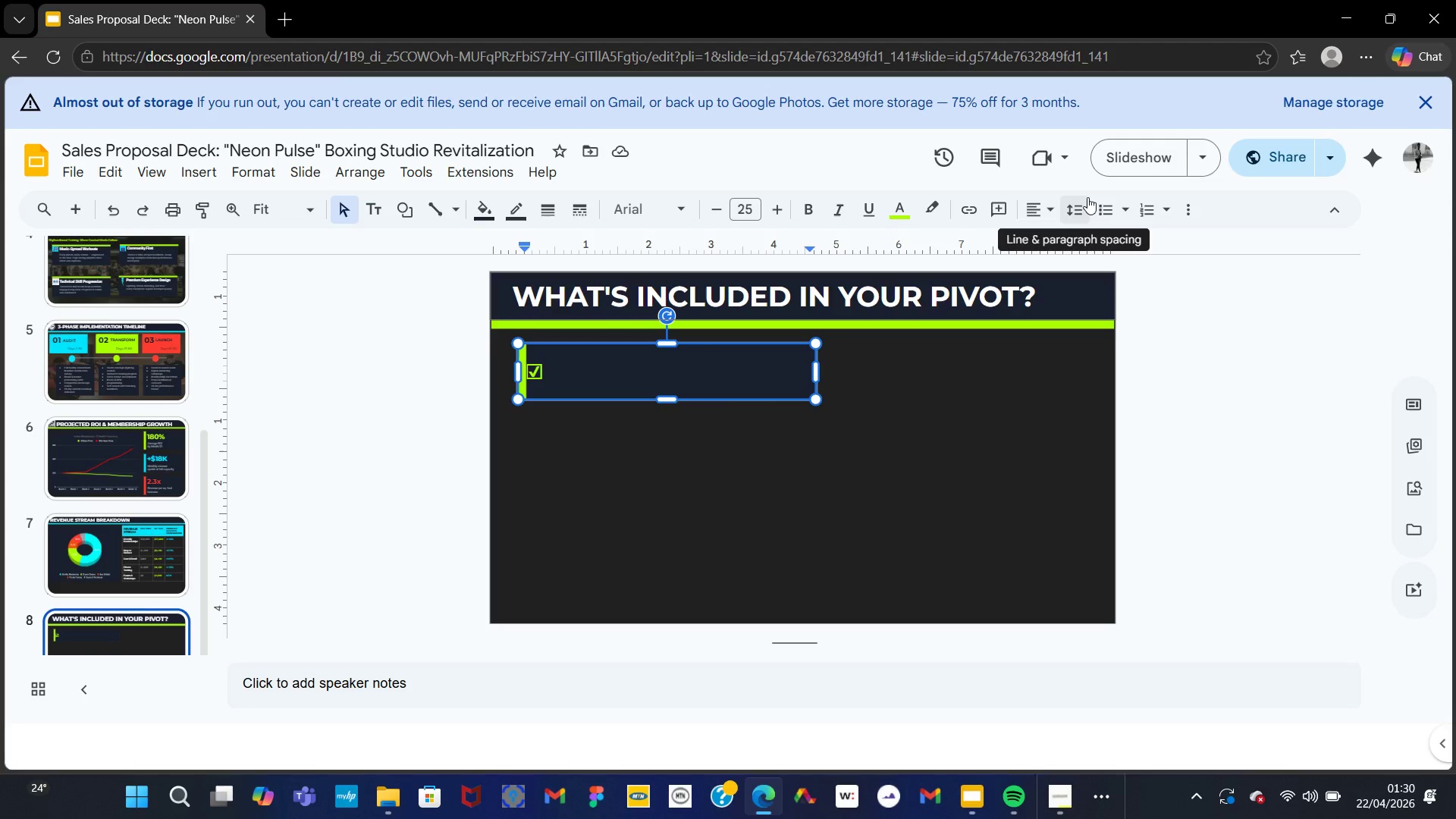 
left_click([1045, 202])
 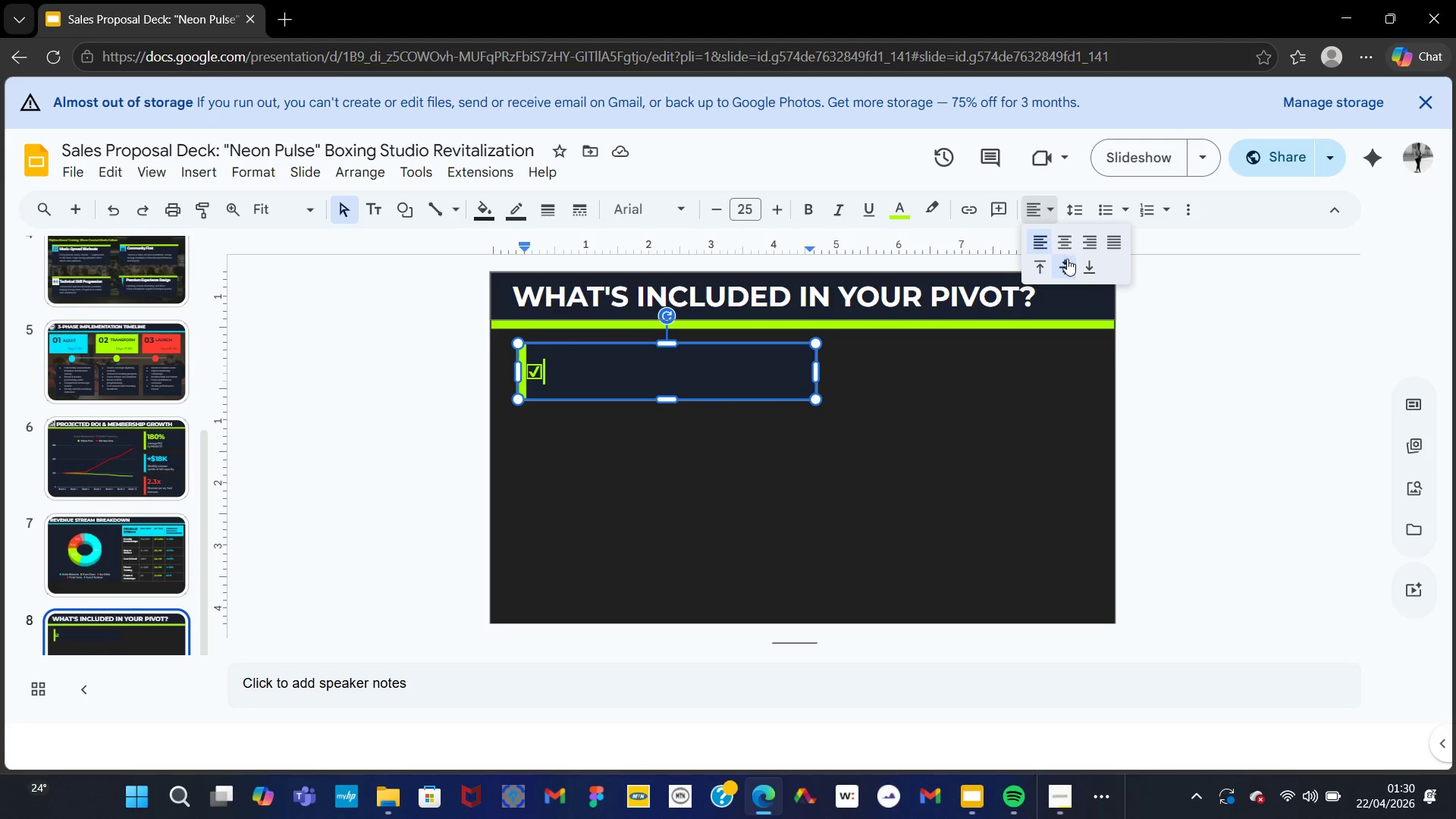 
left_click([1067, 259])
 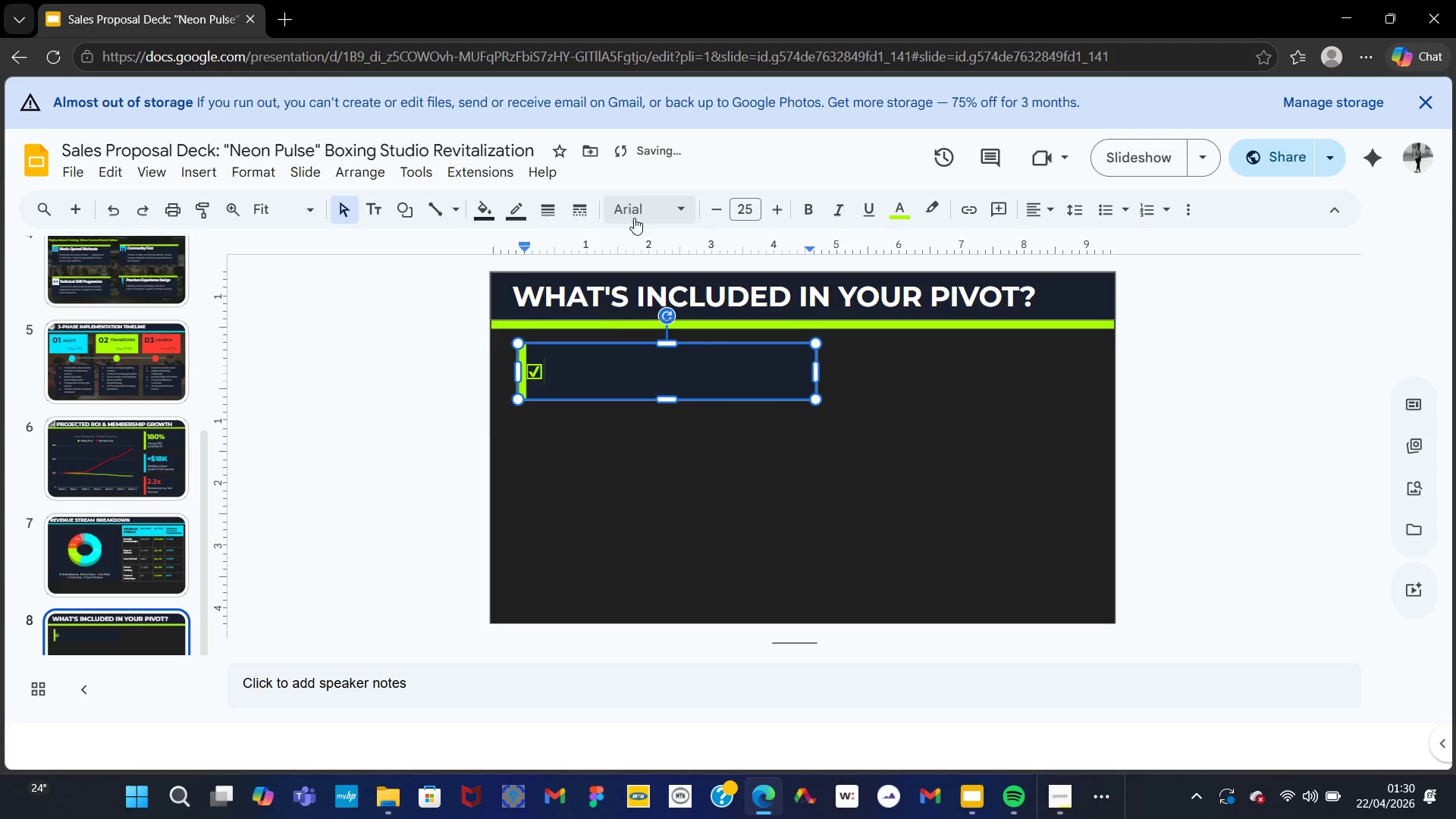 
key(Space)
 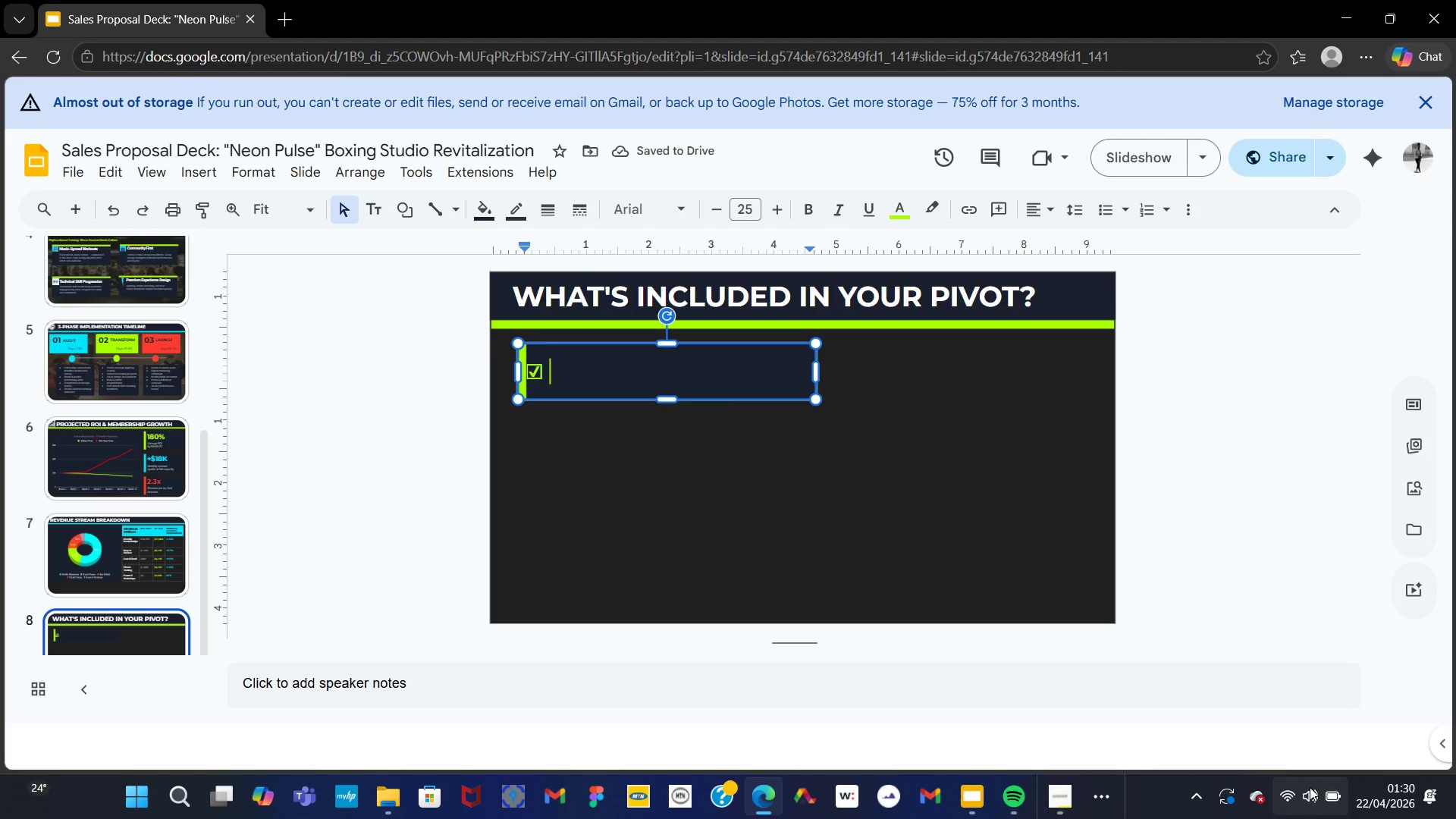 
key(Control+V)
 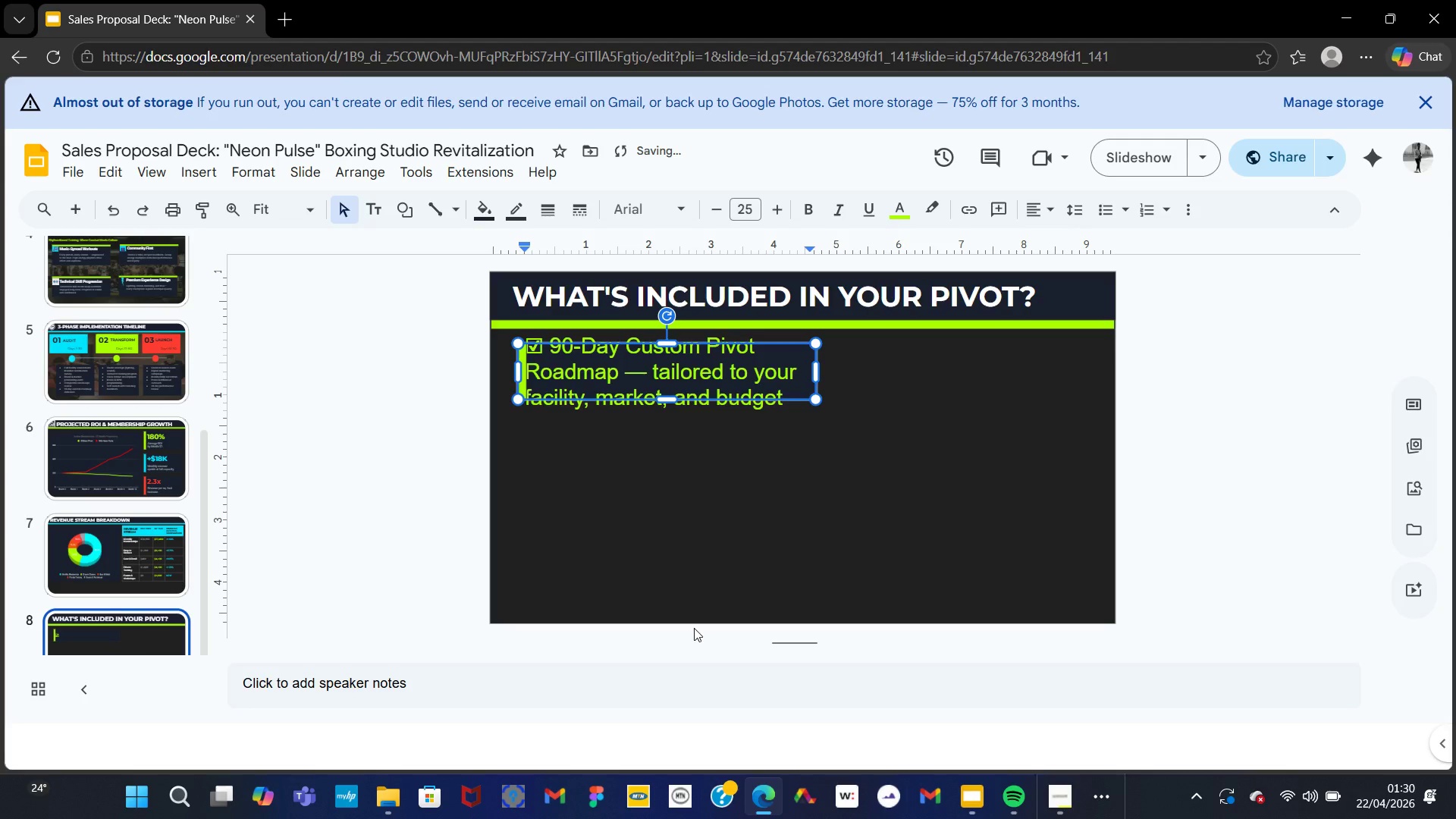 
key(Control+A)
 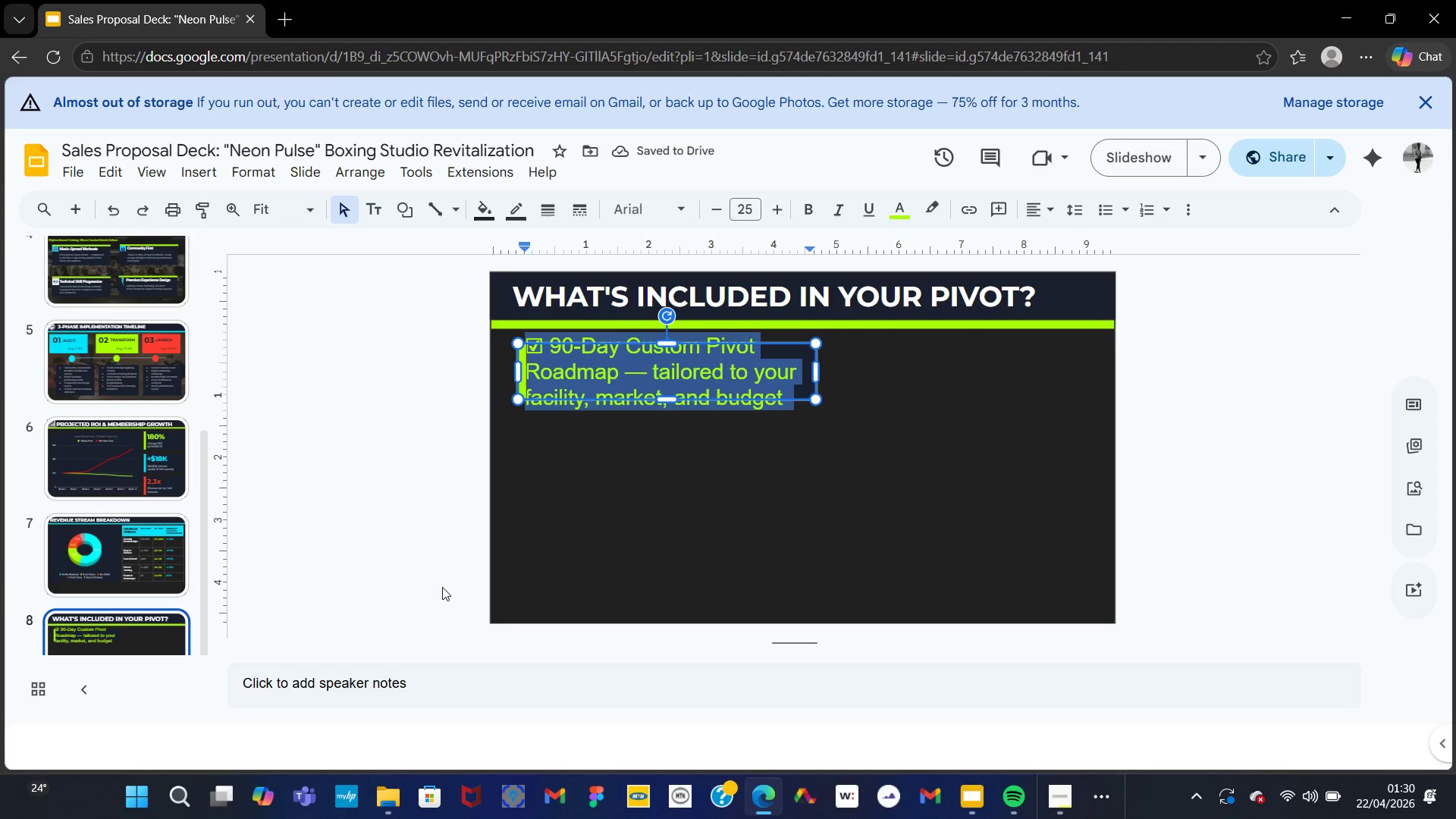 
left_click([543, 377])
 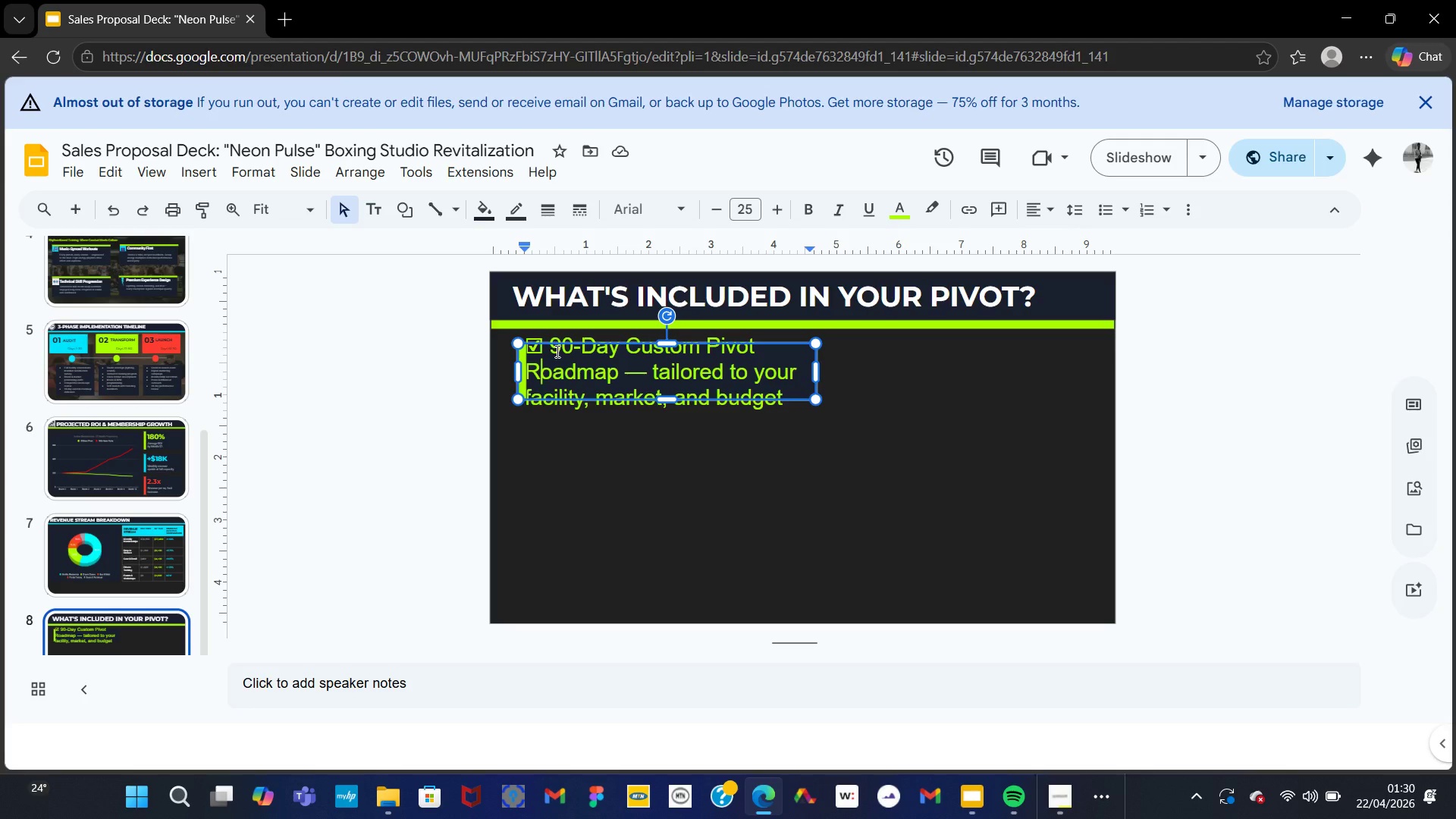 
left_click_drag(start_coordinate=[551, 351], to_coordinate=[789, 400])
 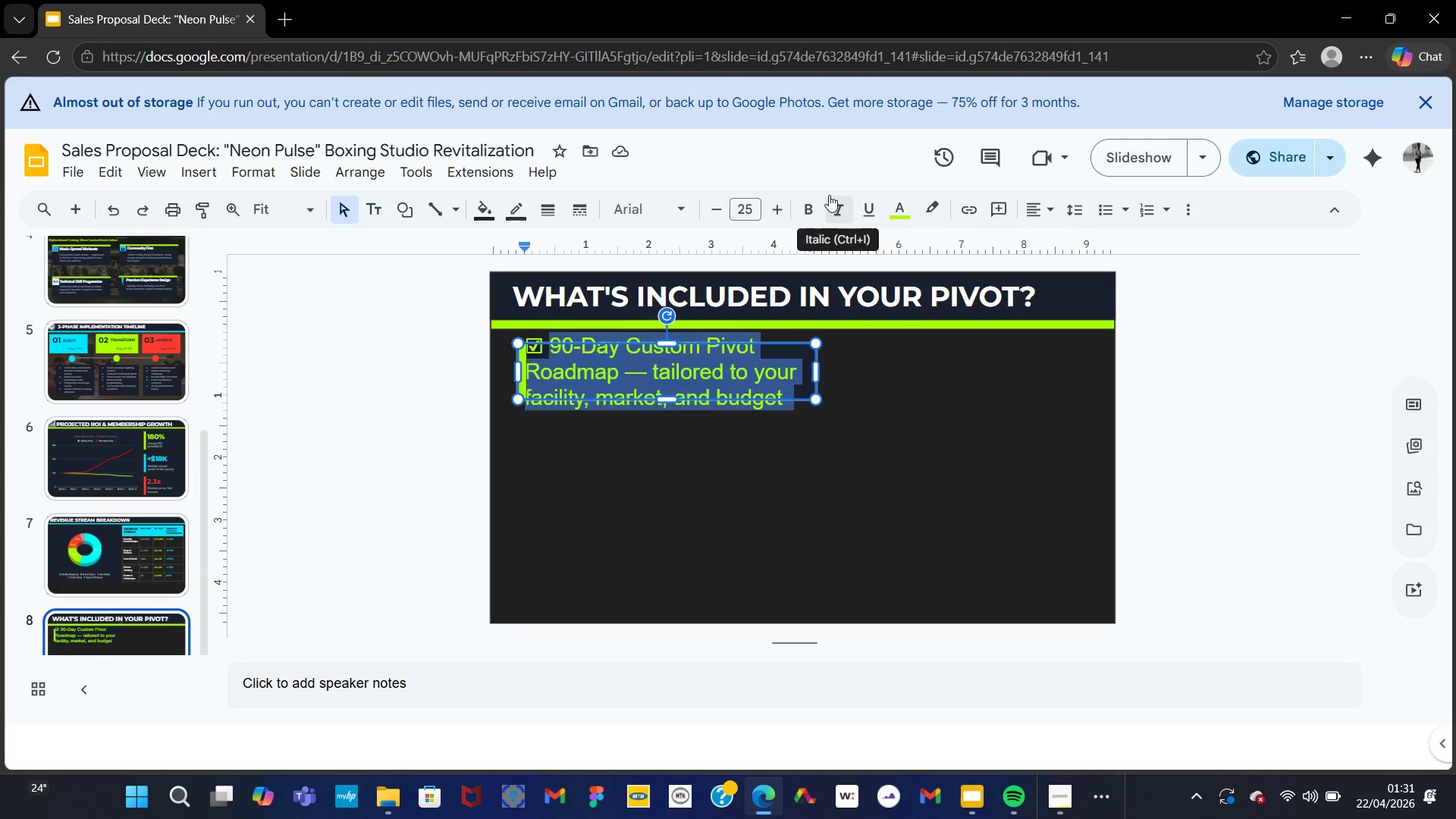 
left_click([899, 212])
 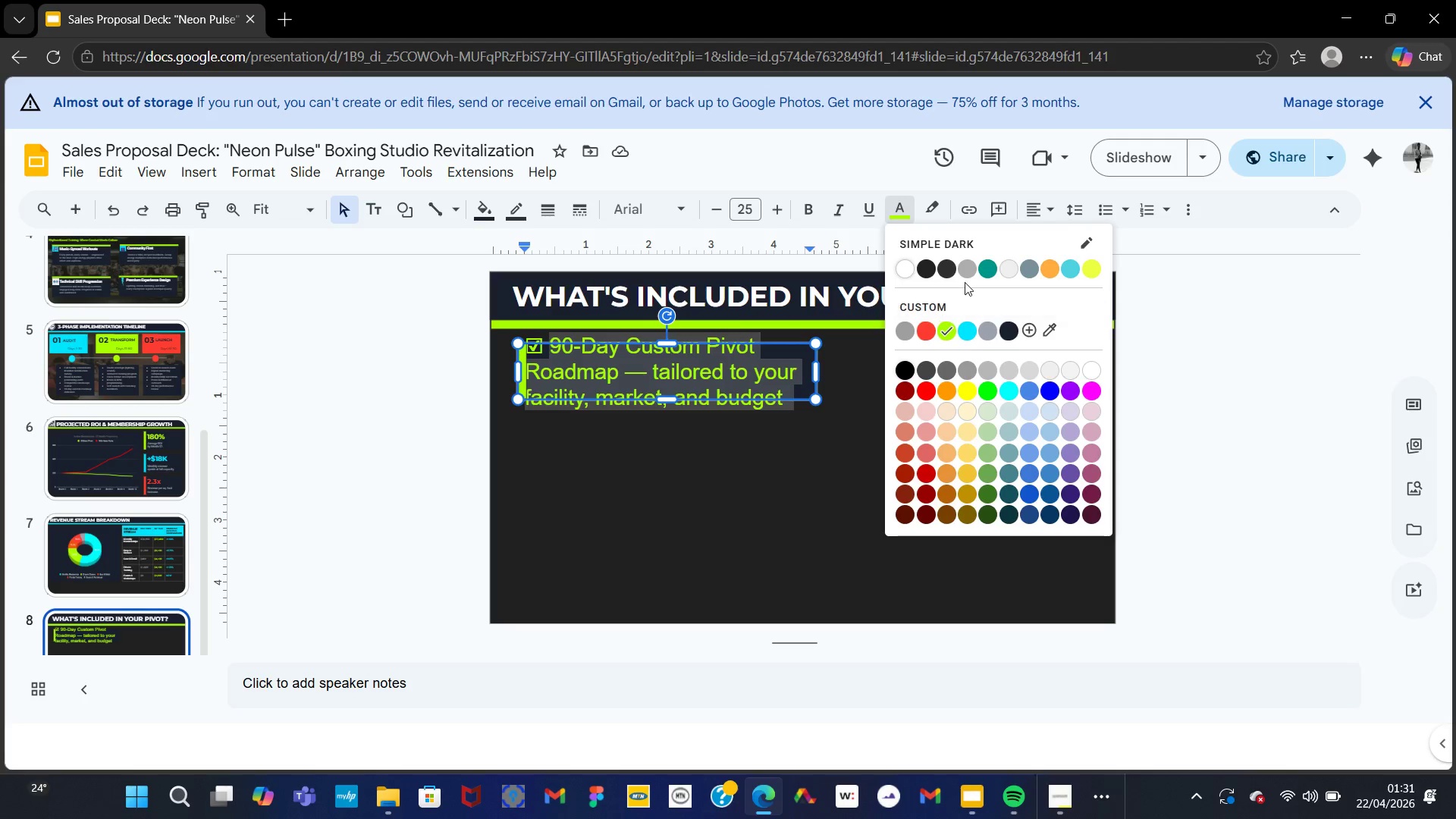 
left_click([984, 334])
 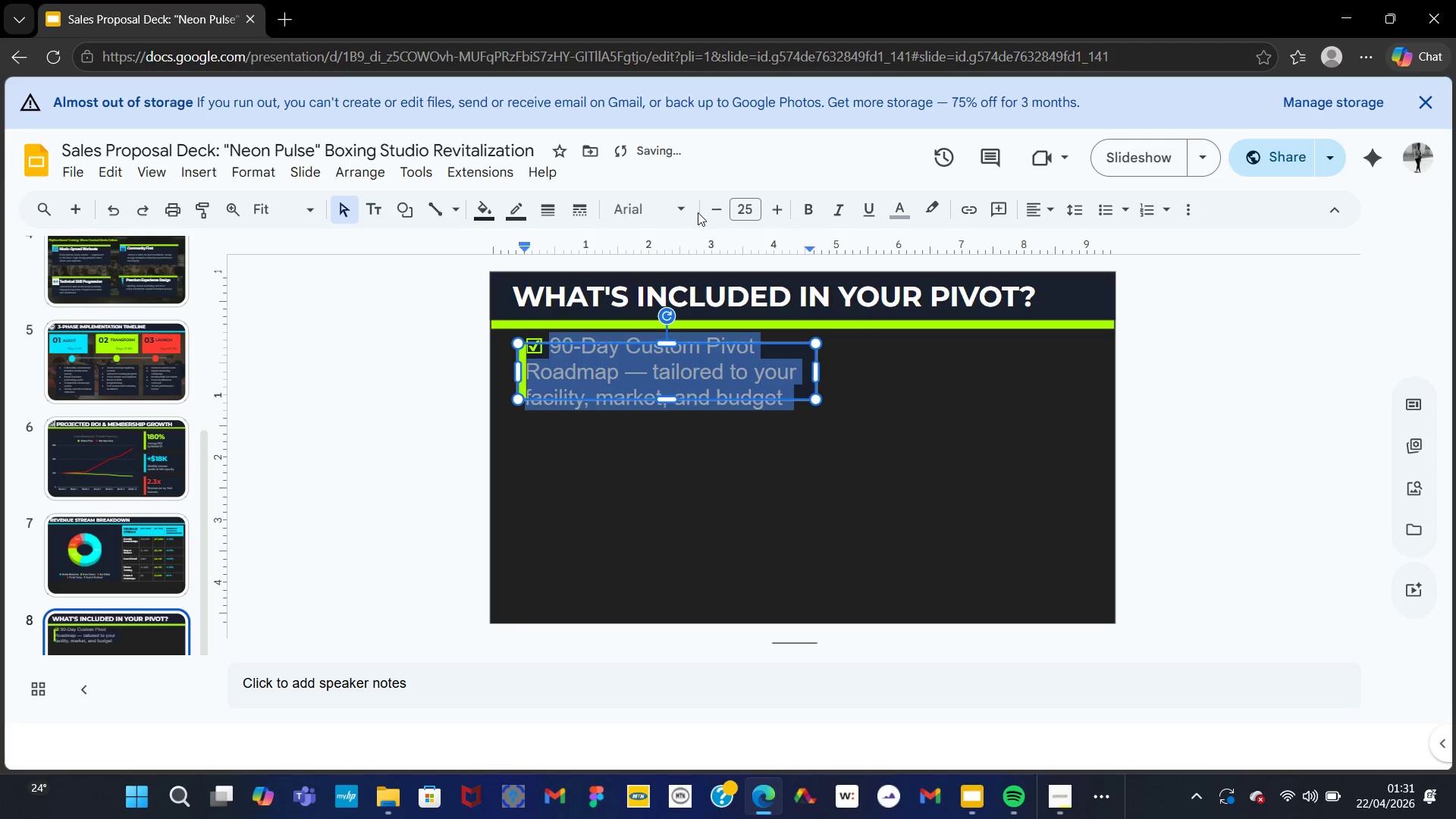 
left_click([675, 206])
 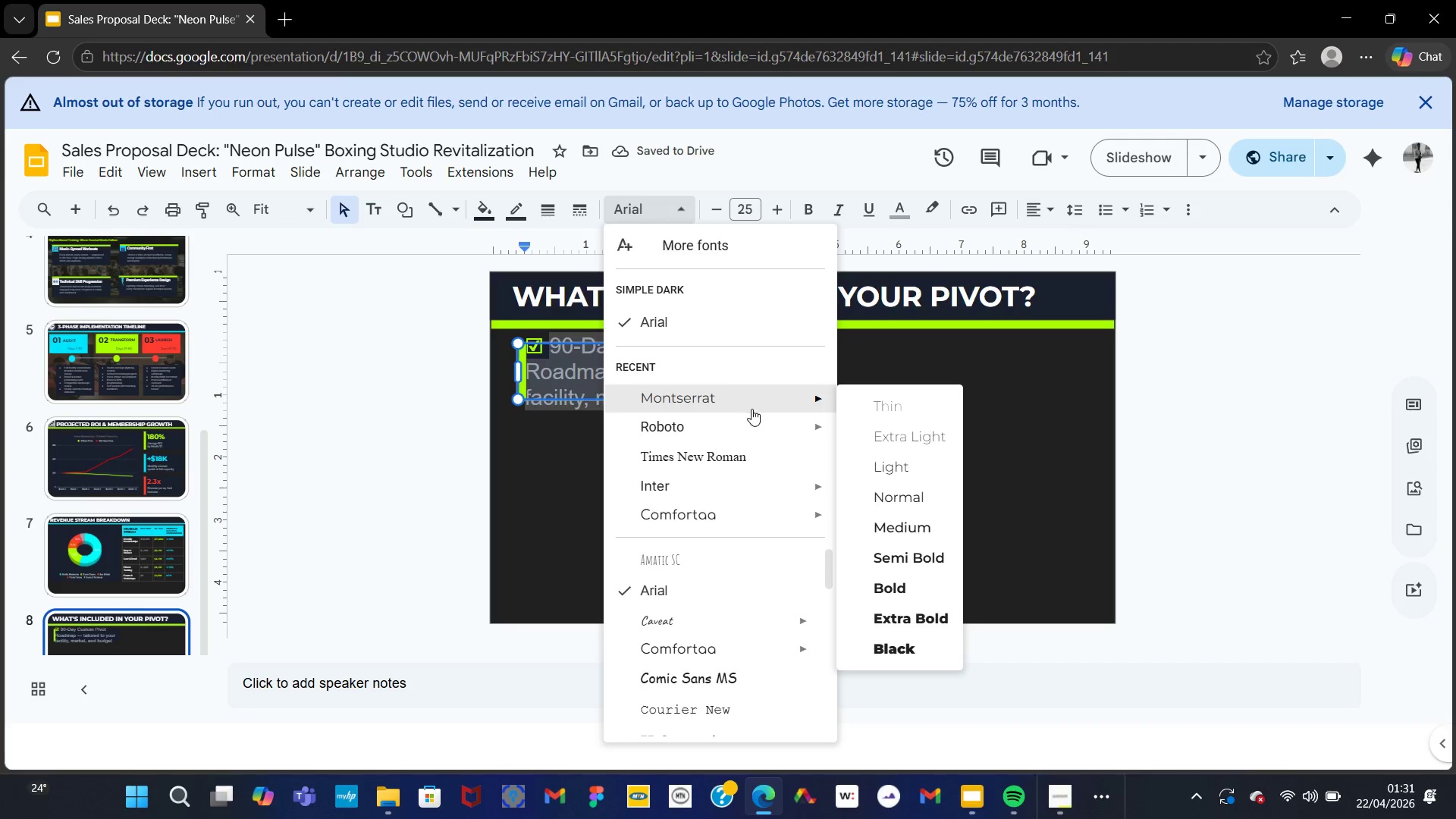 
left_click([731, 423])
 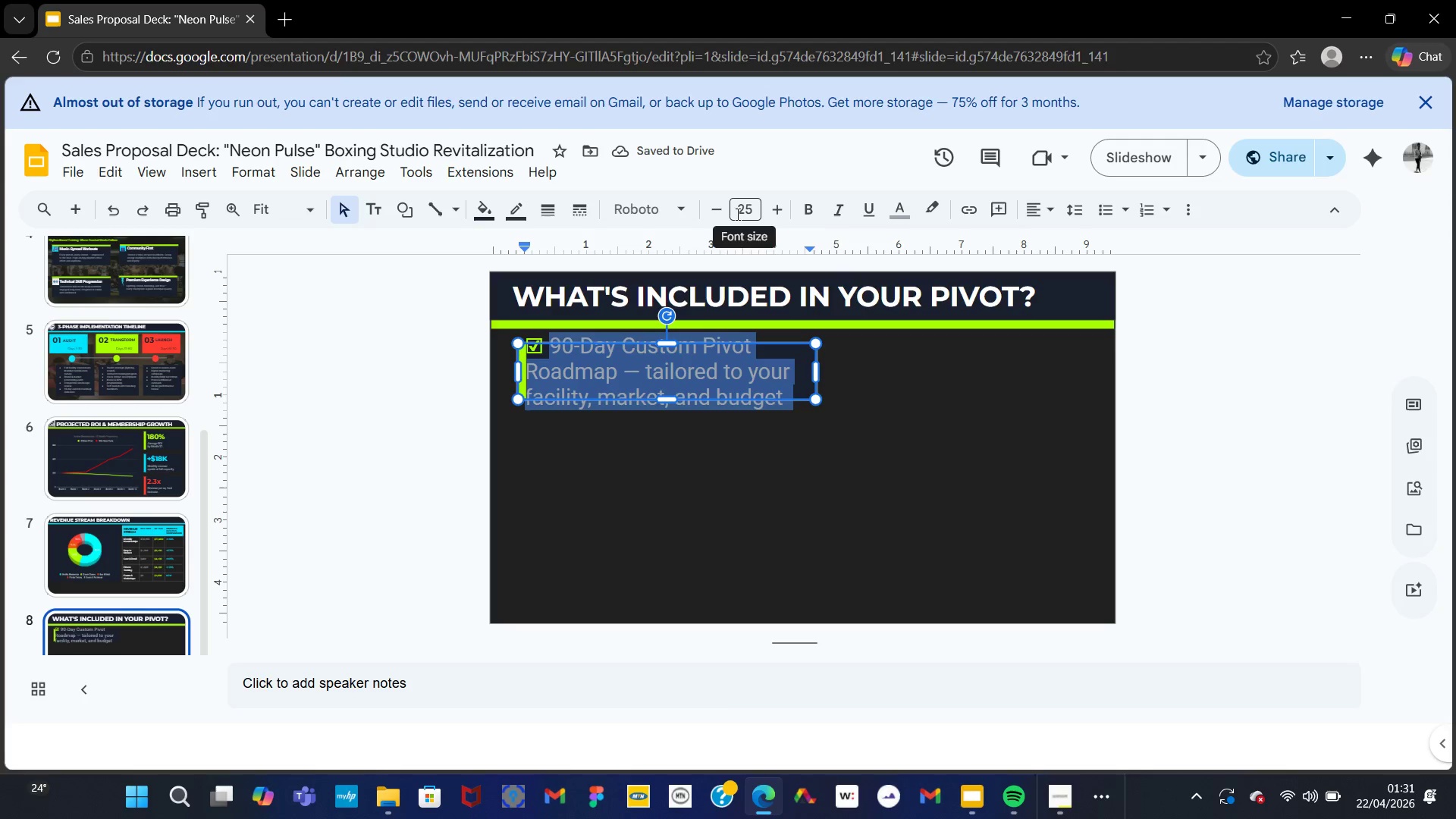 
double_click([714, 212])
 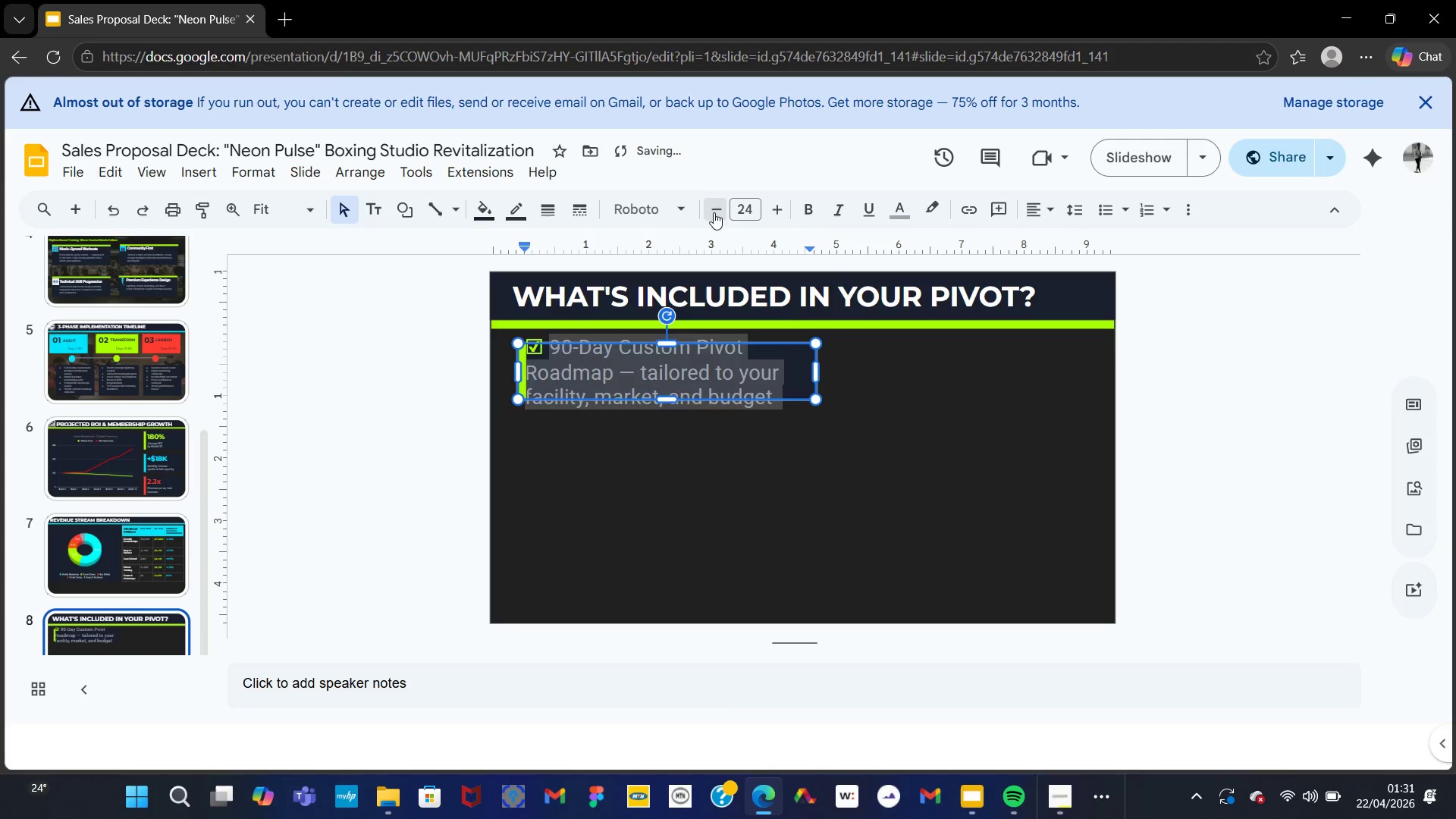 
triple_click([714, 212])
 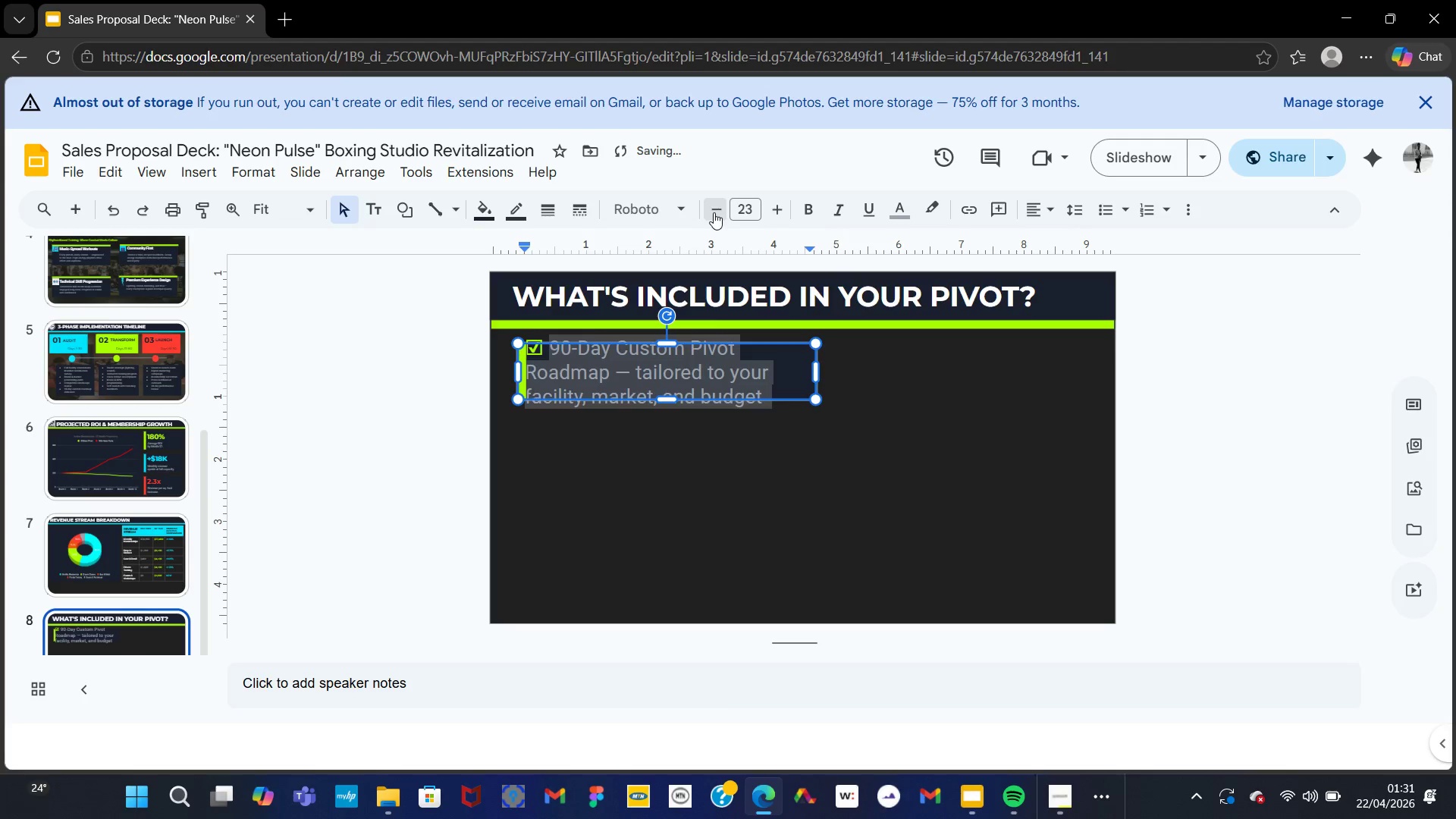 
triple_click([714, 212])
 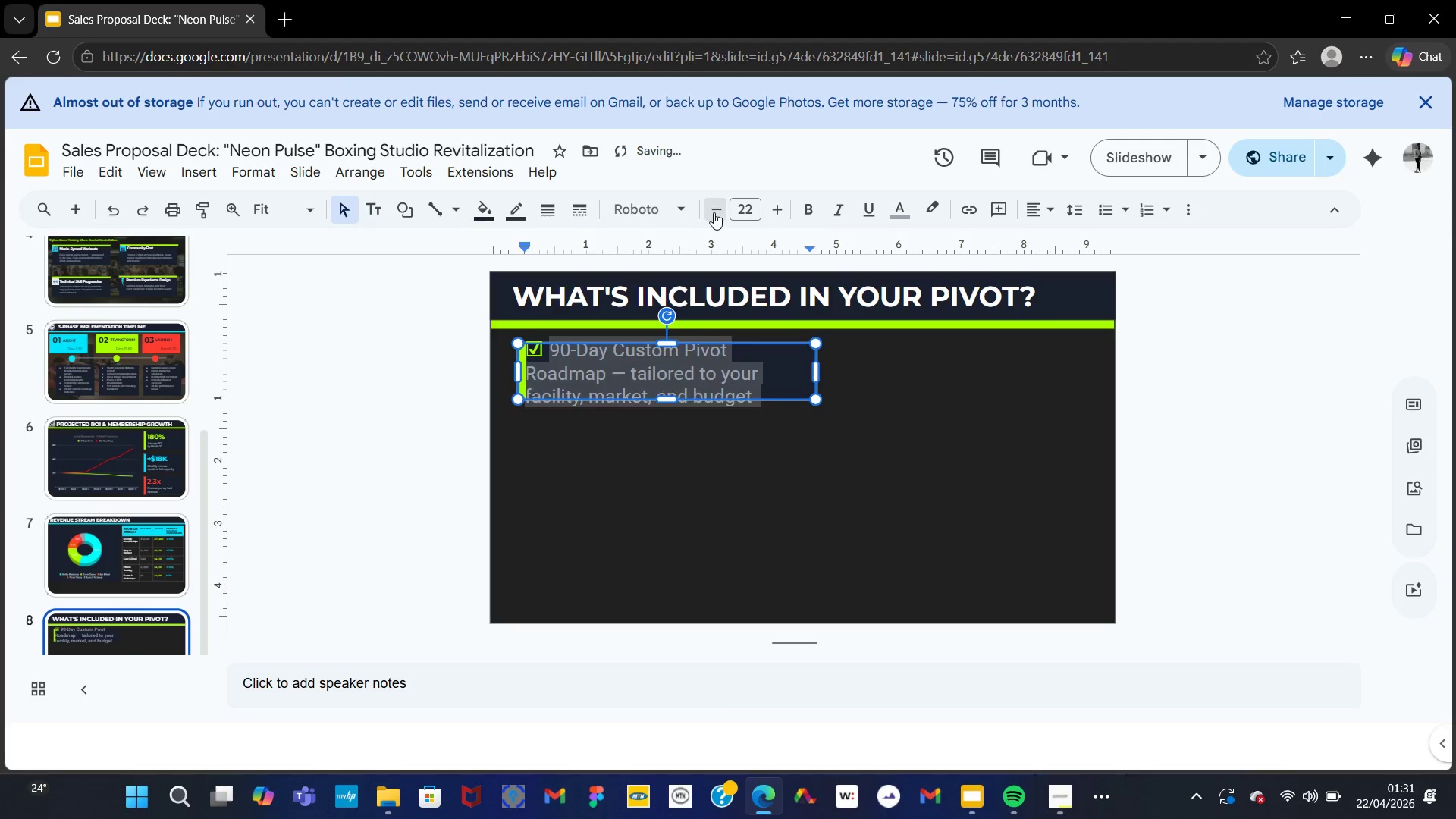 
triple_click([714, 212])
 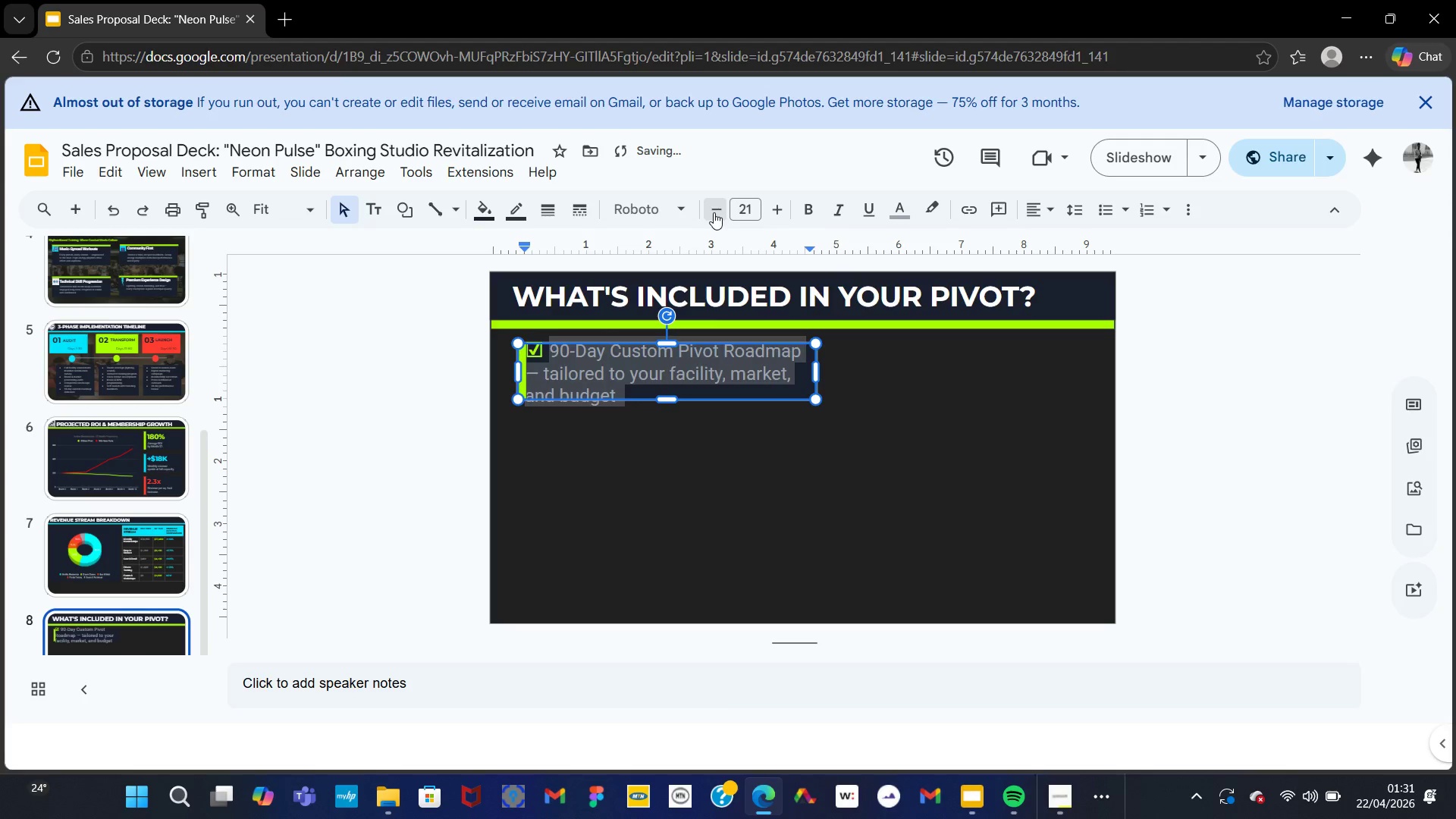 
triple_click([714, 212])
 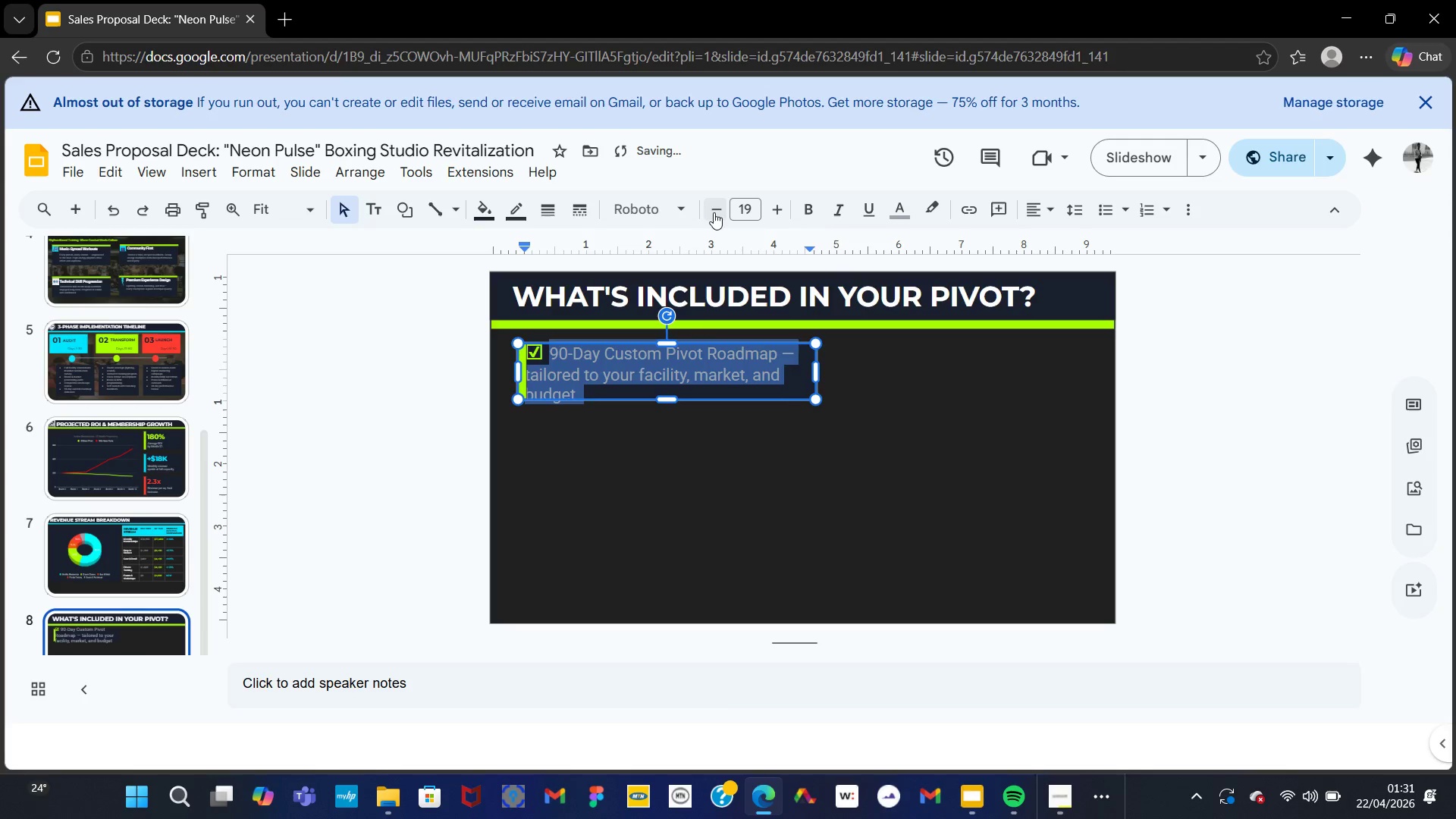 
triple_click([714, 212])
 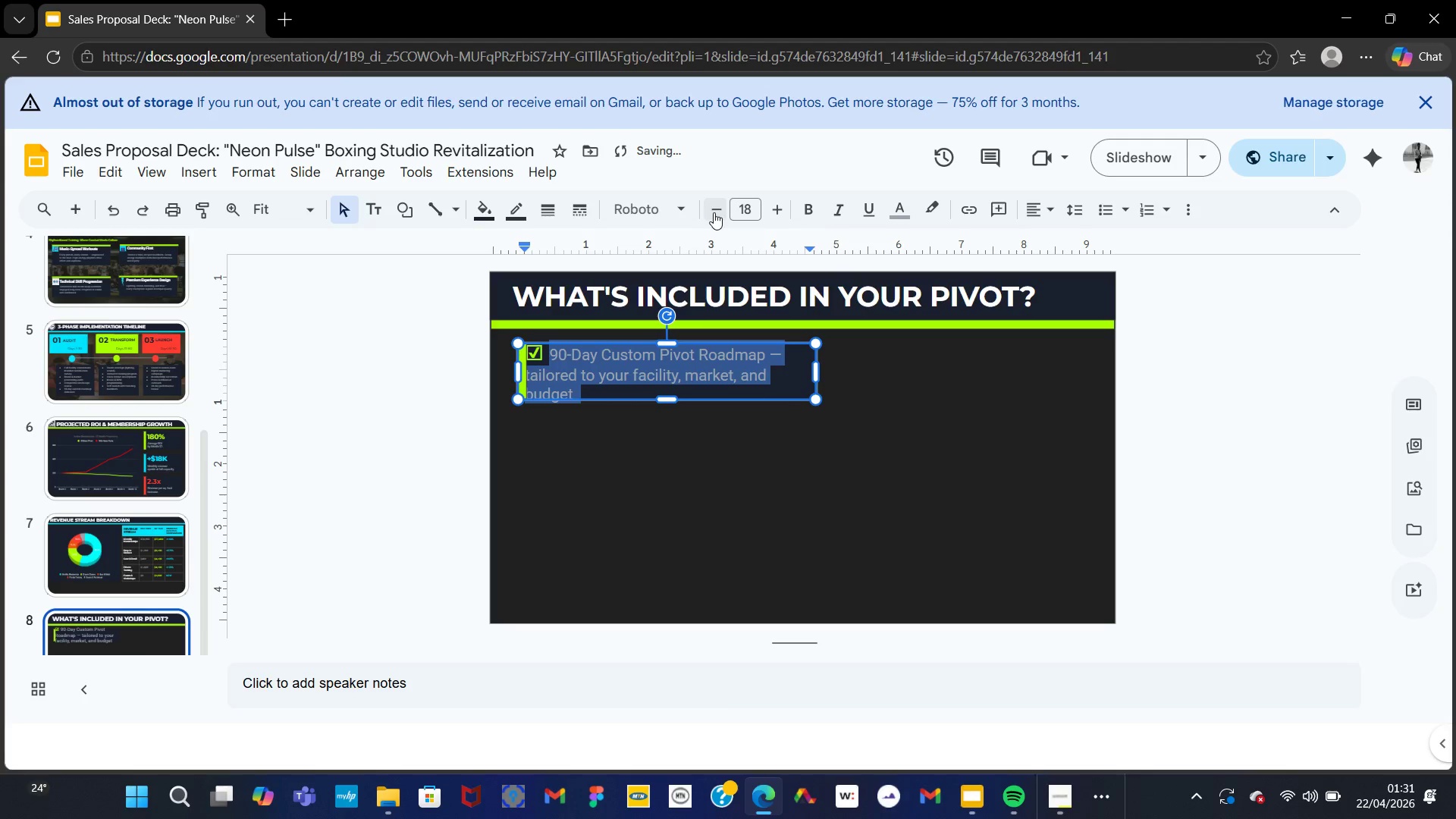 
triple_click([714, 212])
 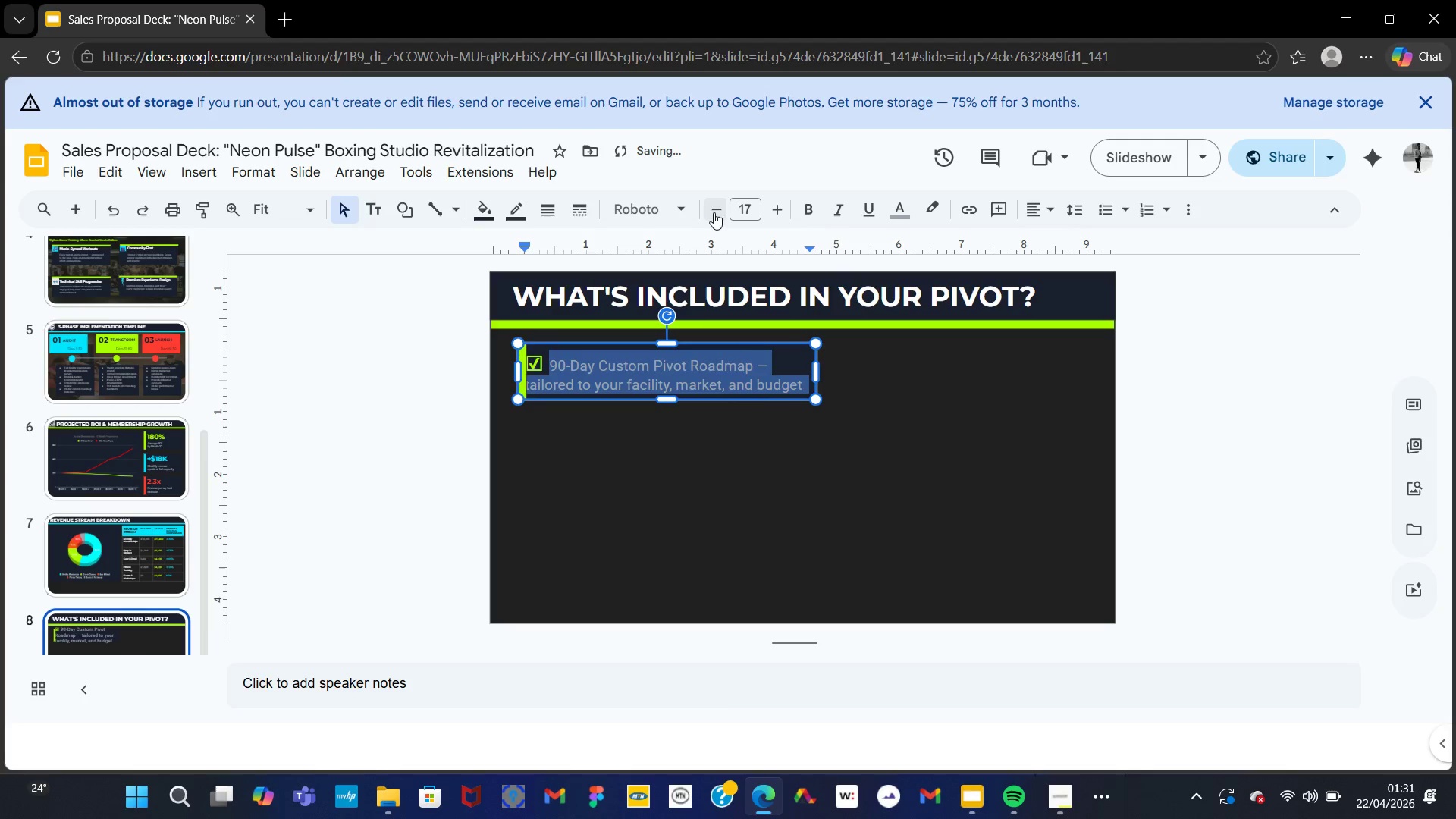 
triple_click([714, 212])
 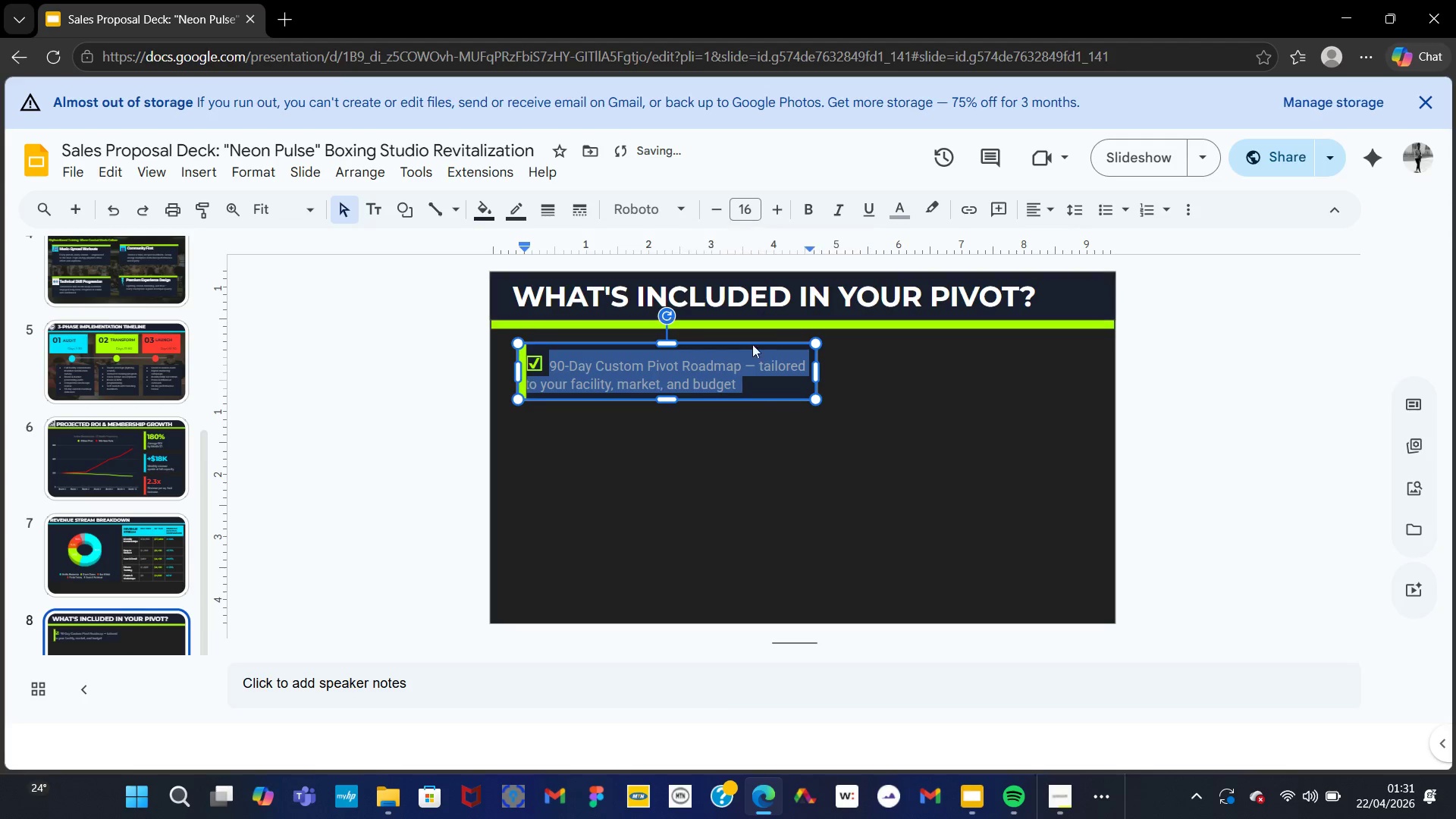 
left_click([751, 396])
 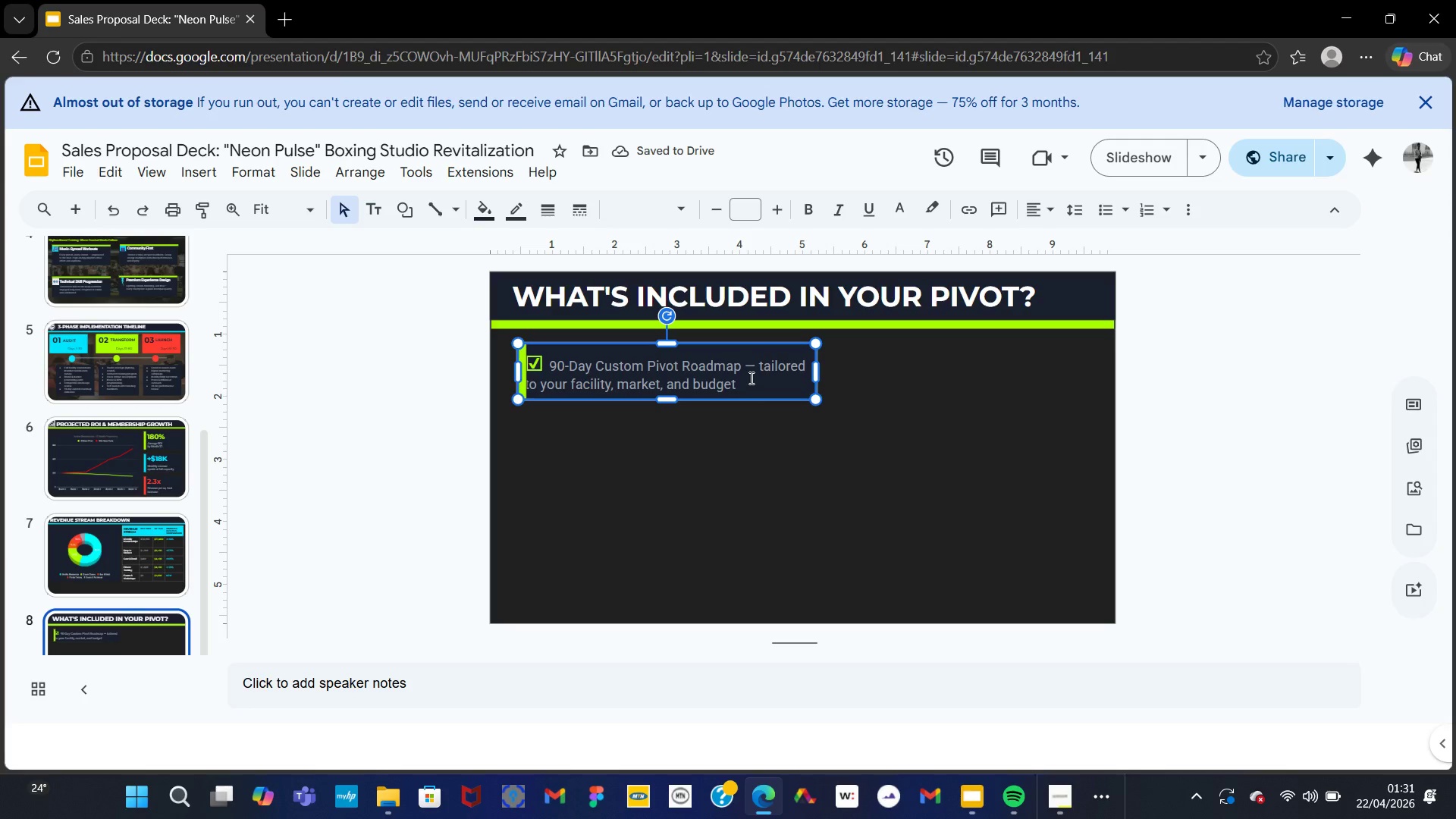 
left_click([749, 377])
 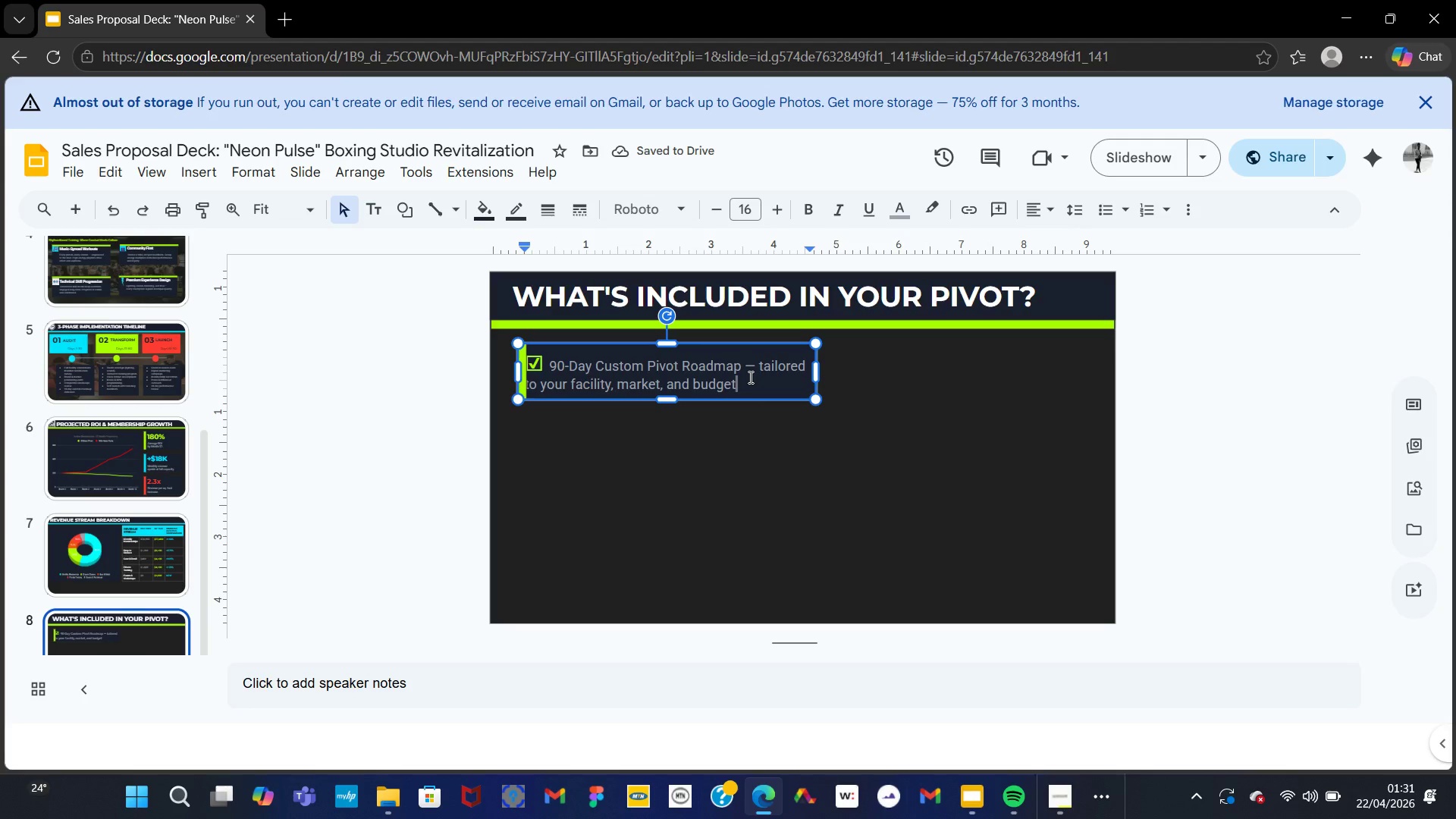 
key(Period)
 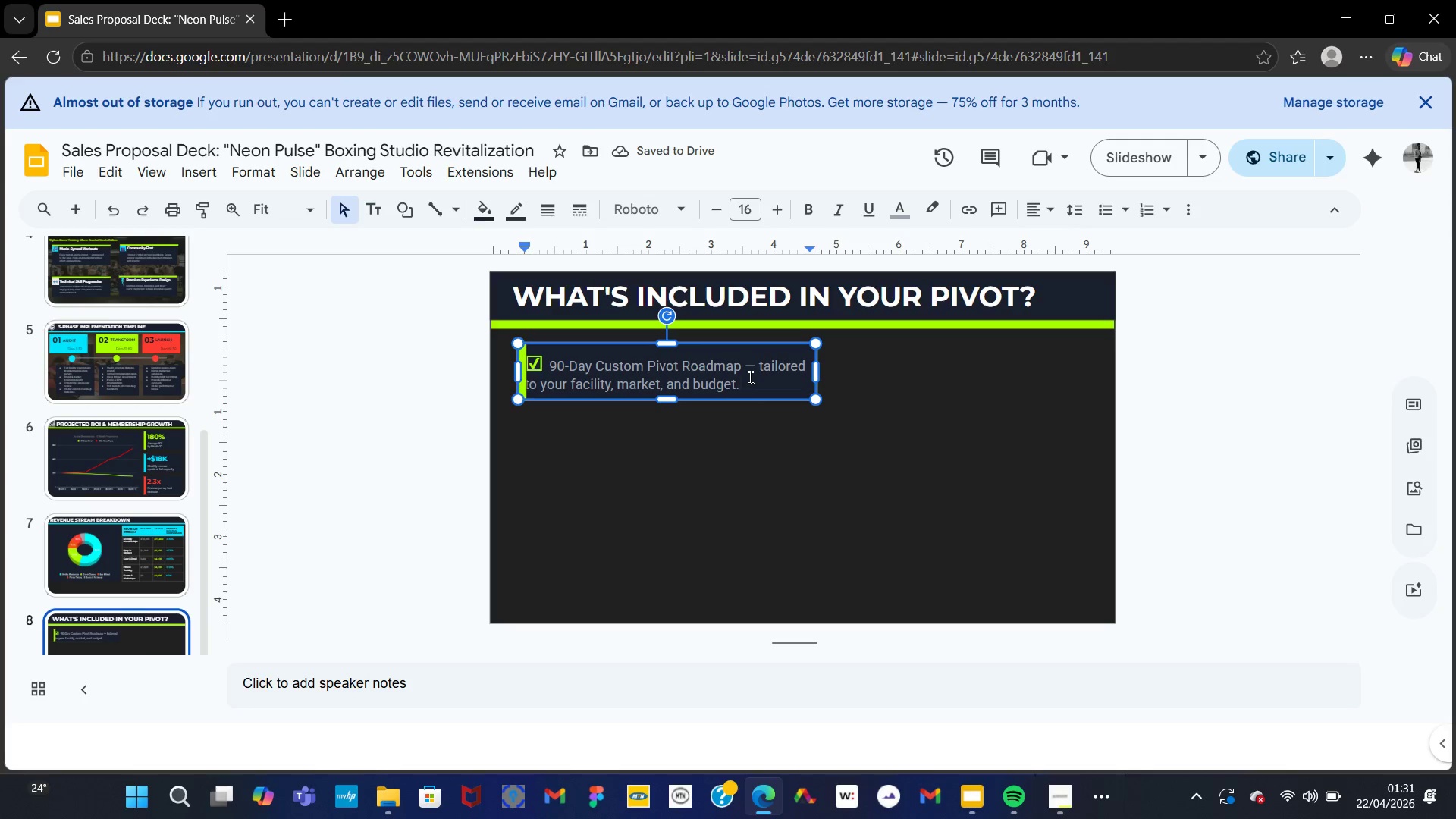 
left_click([733, 448])
 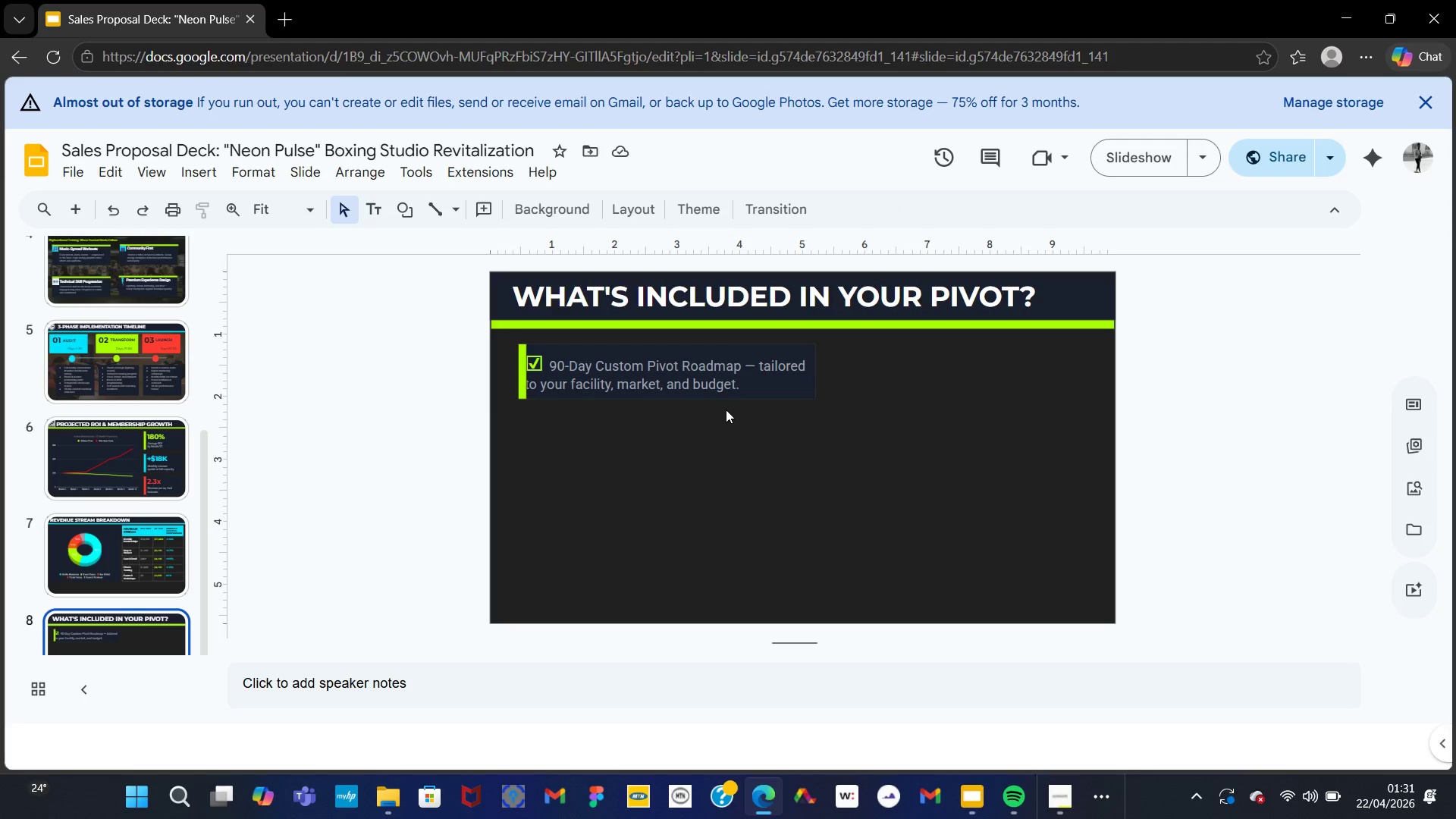 
left_click([717, 396])
 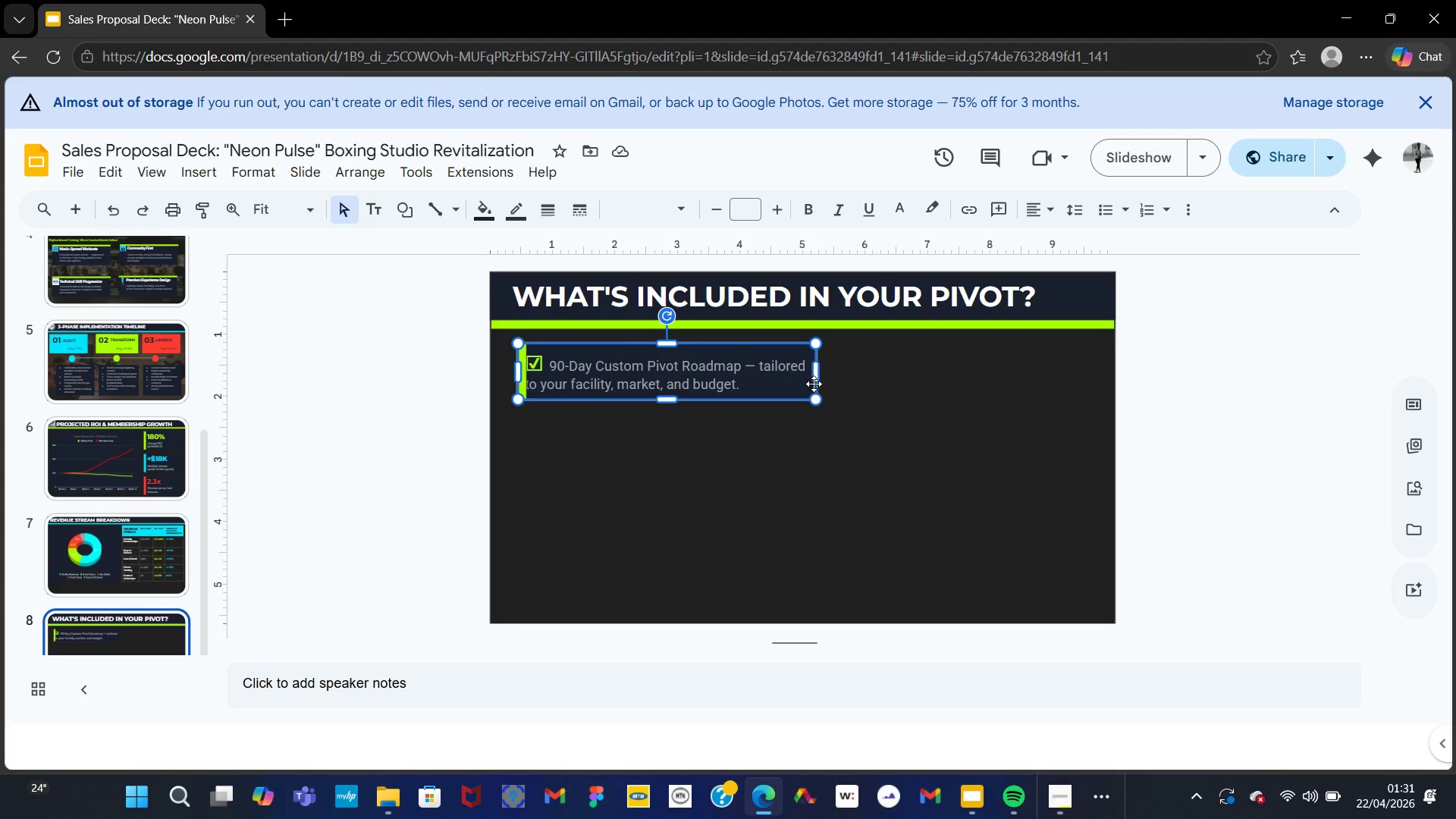 
left_click_drag(start_coordinate=[815, 402], to_coordinate=[825, 401])
 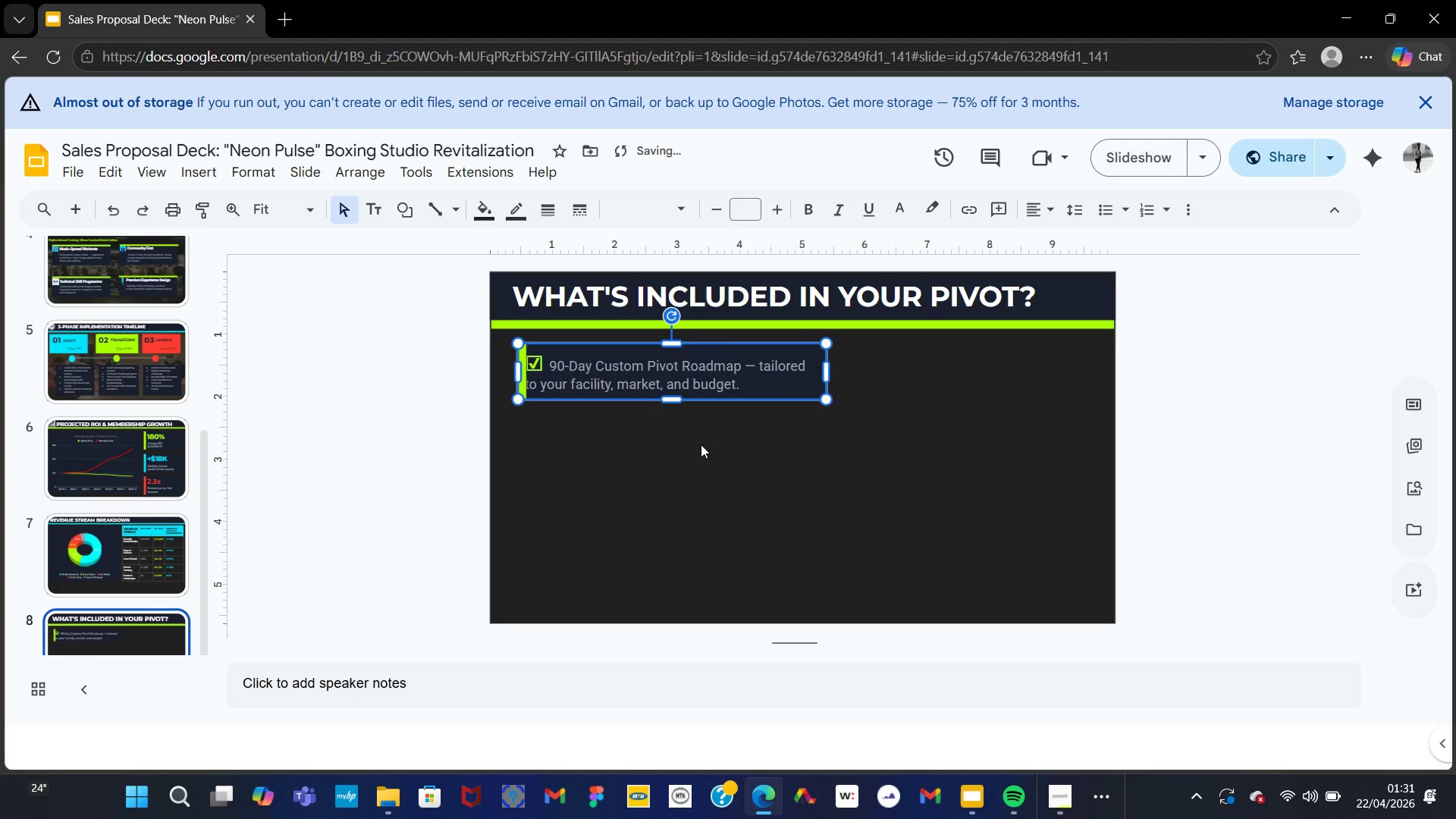 
left_click([701, 444])
 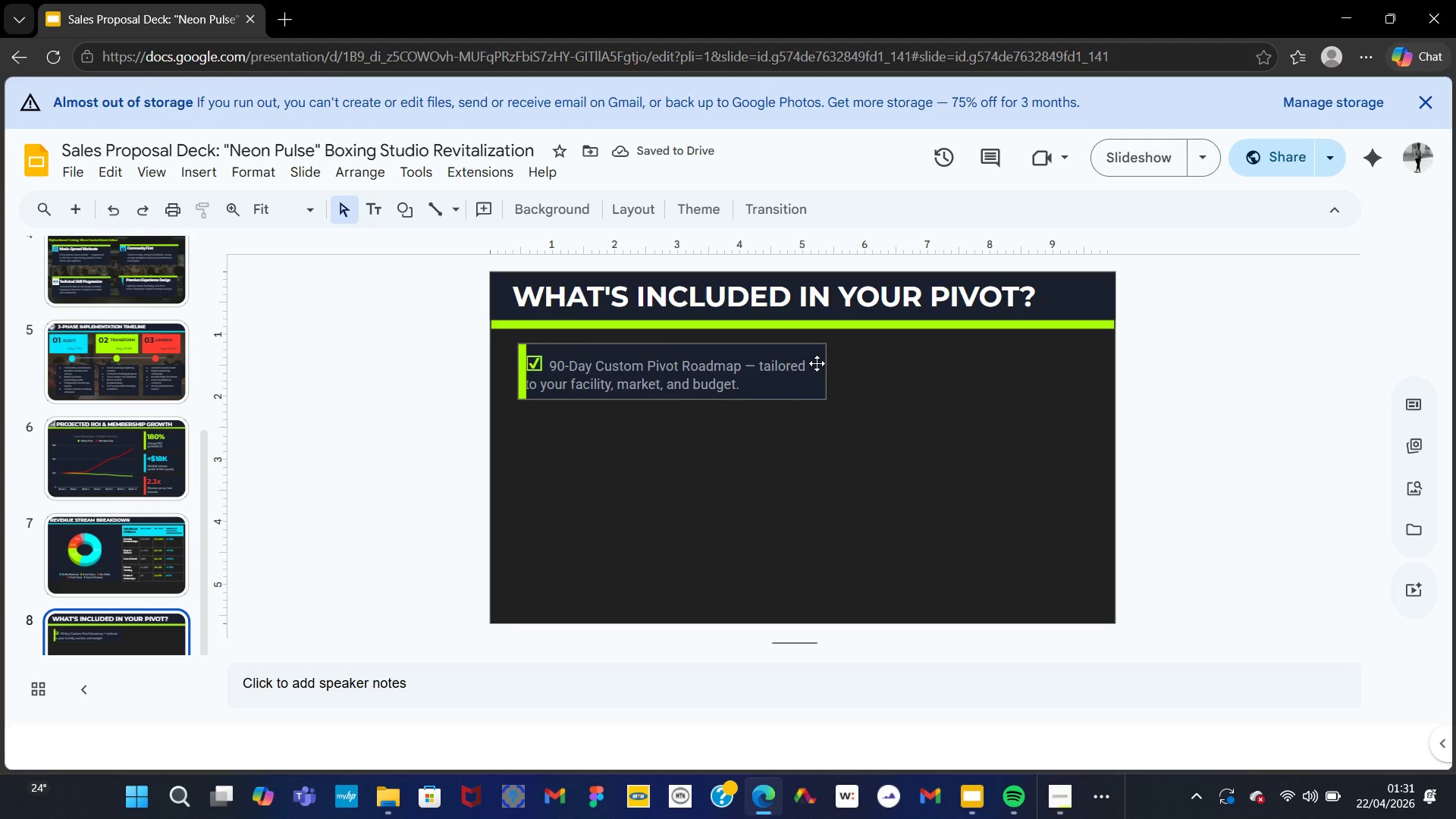 
left_click([811, 364])
 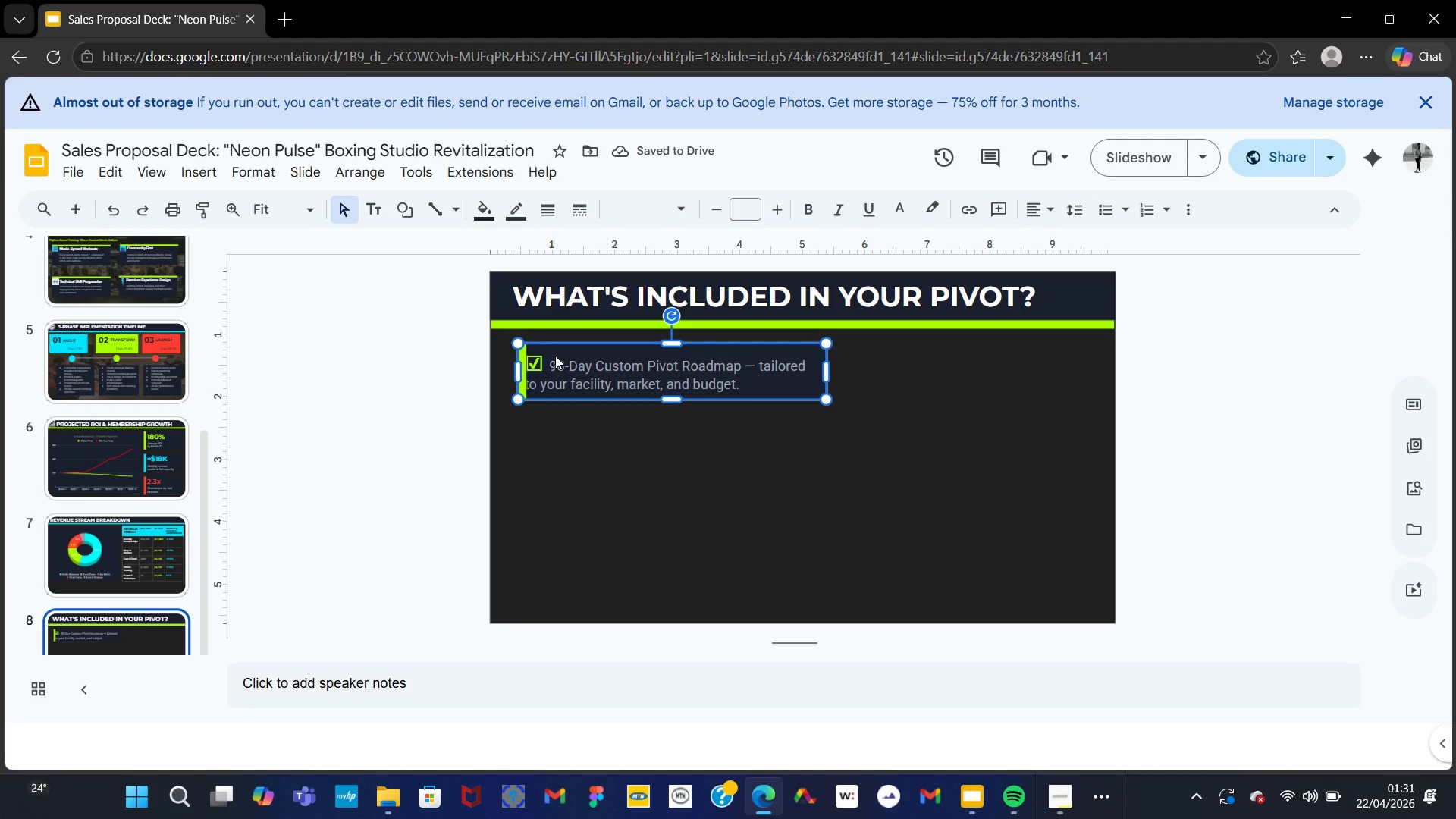 
double_click([555, 356])
 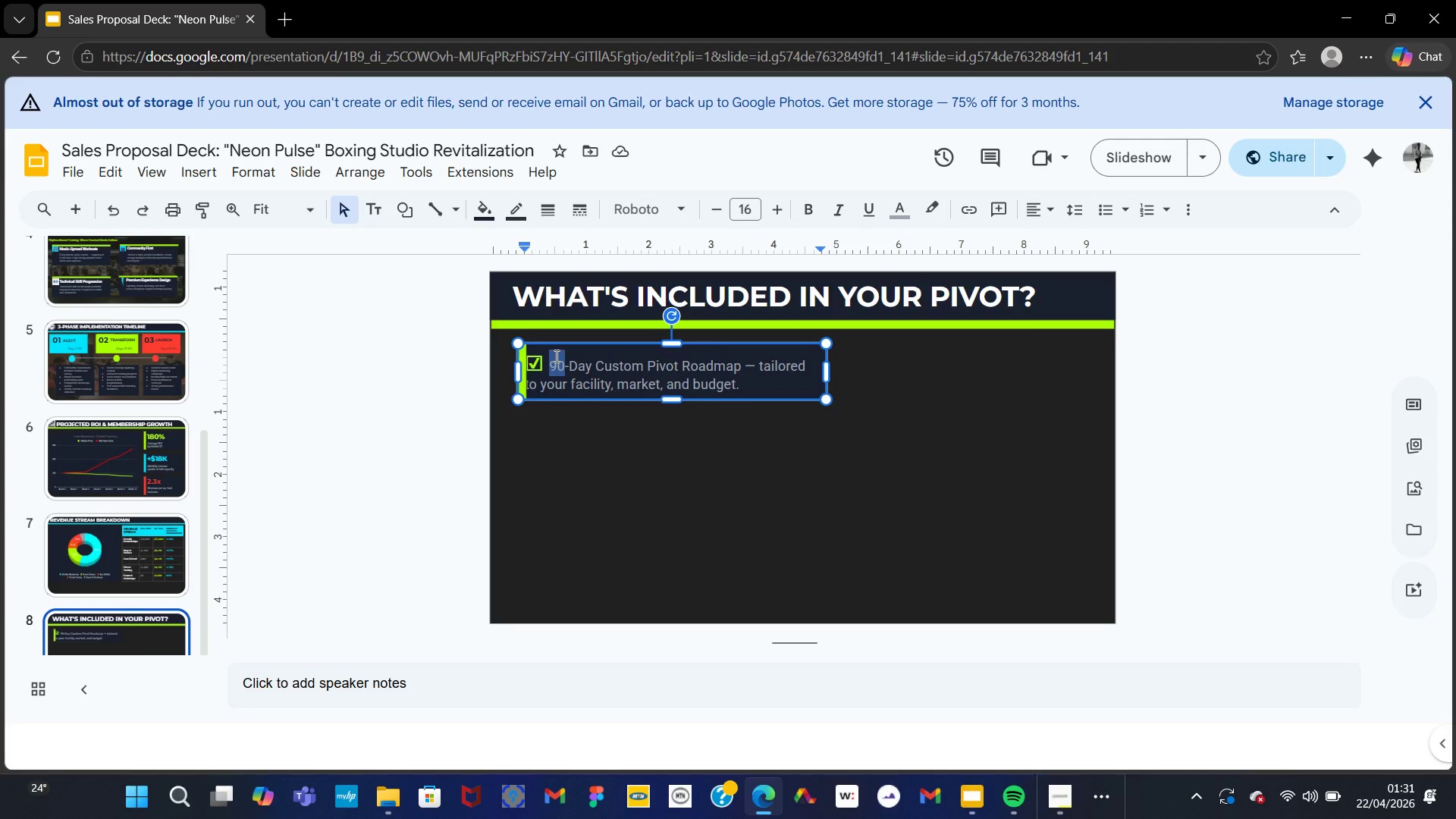 
left_click([555, 356])
 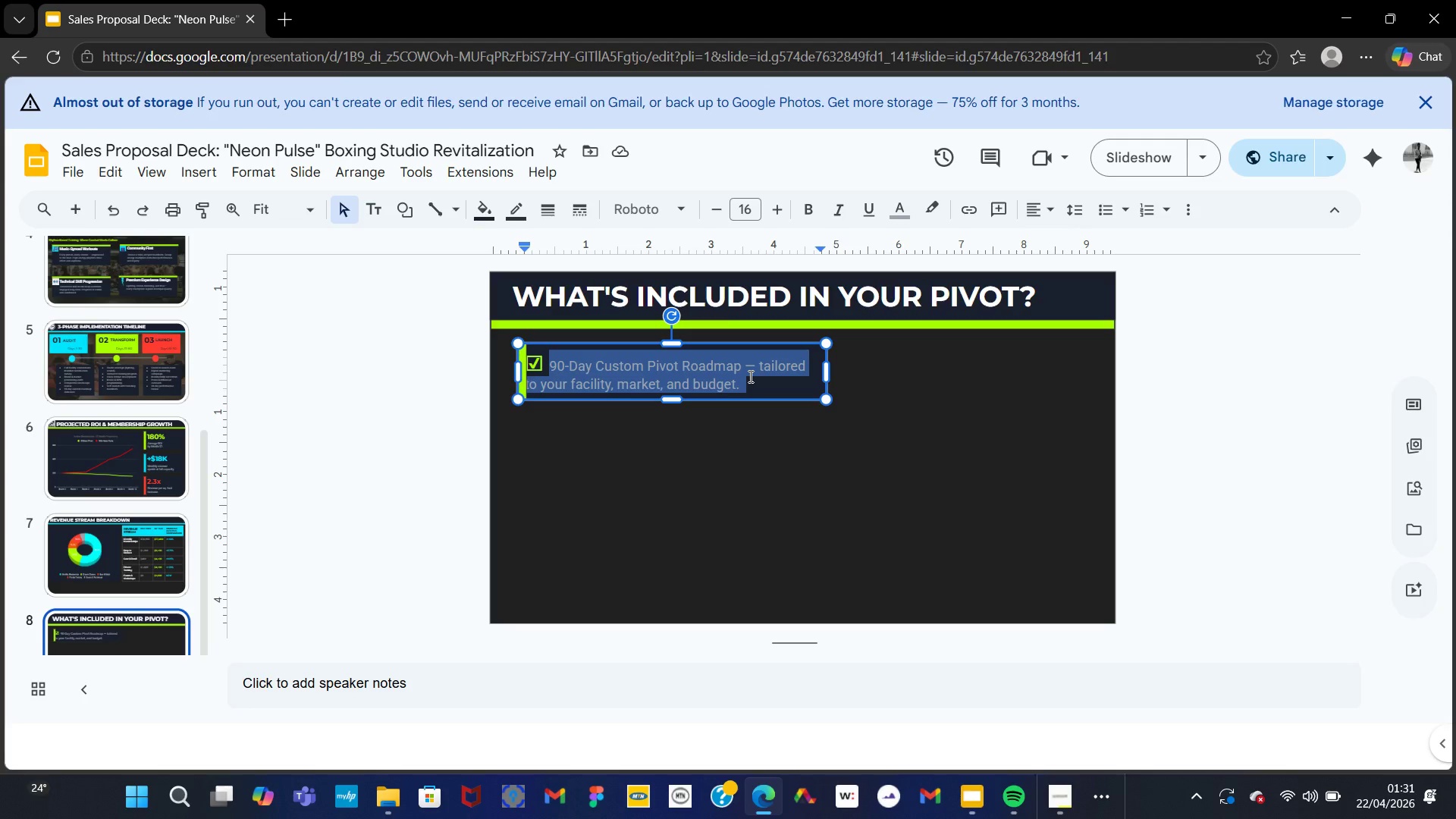 
key(Control+X)
 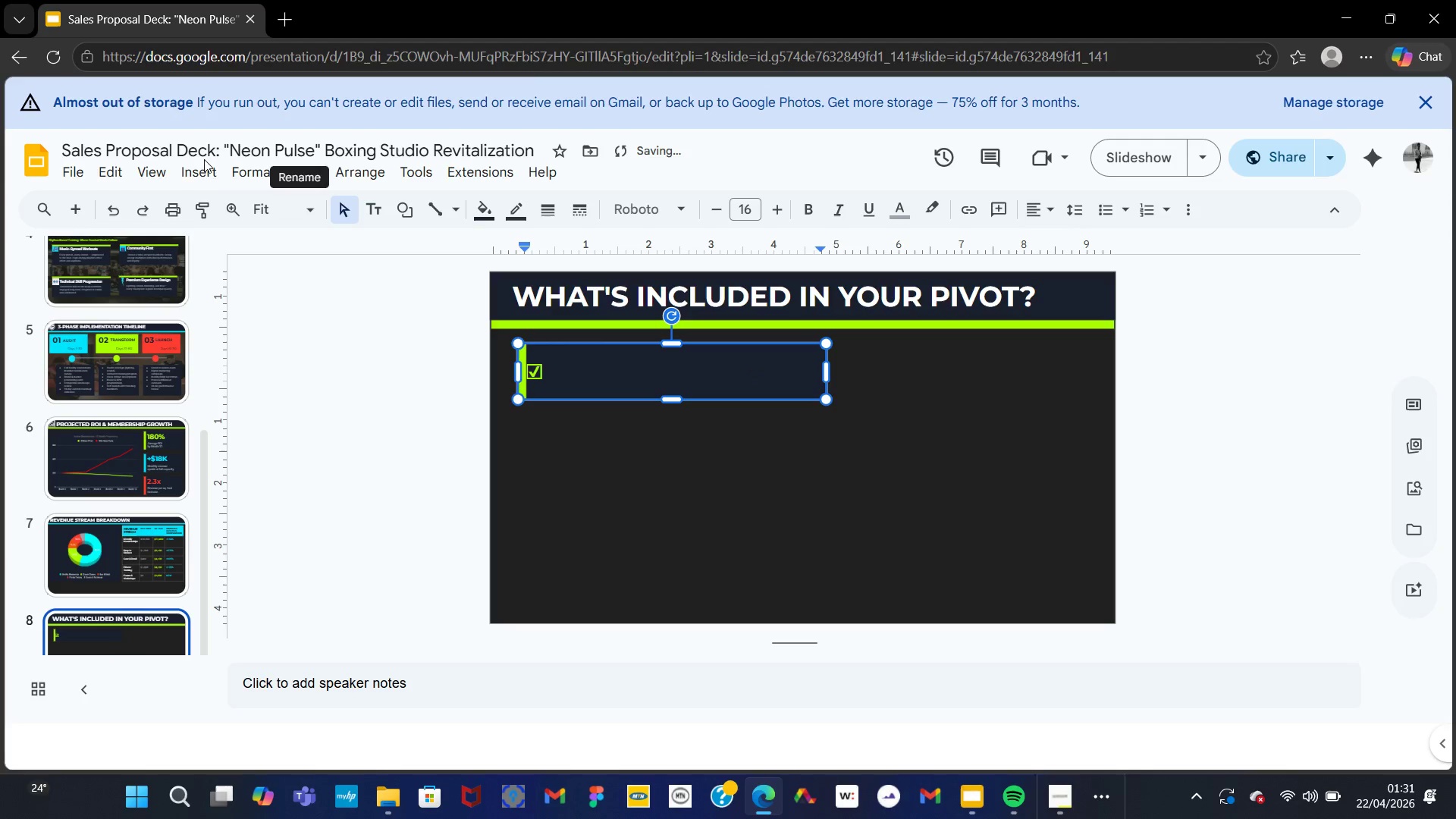 
left_click([193, 174])
 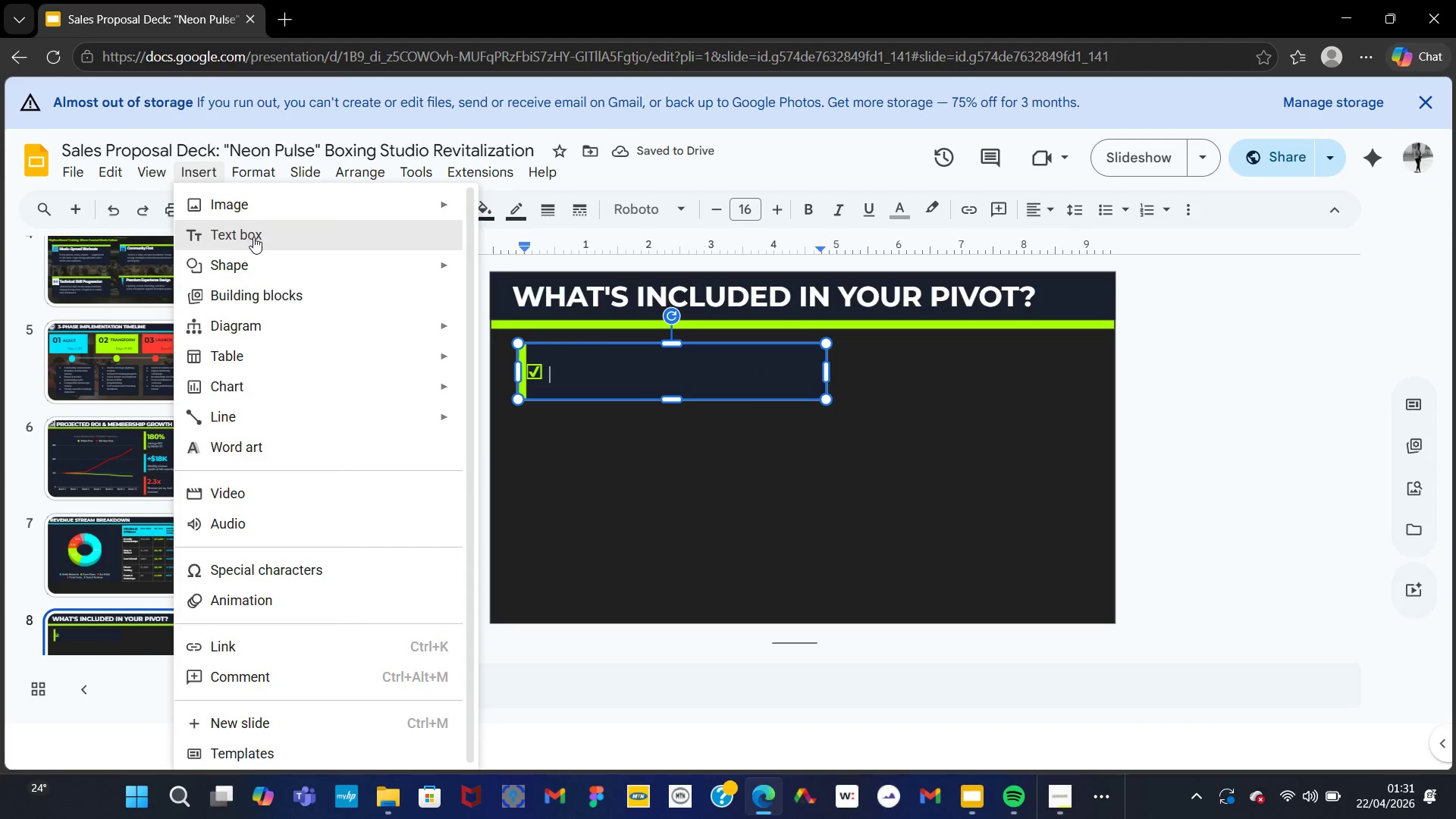 
left_click([253, 237])
 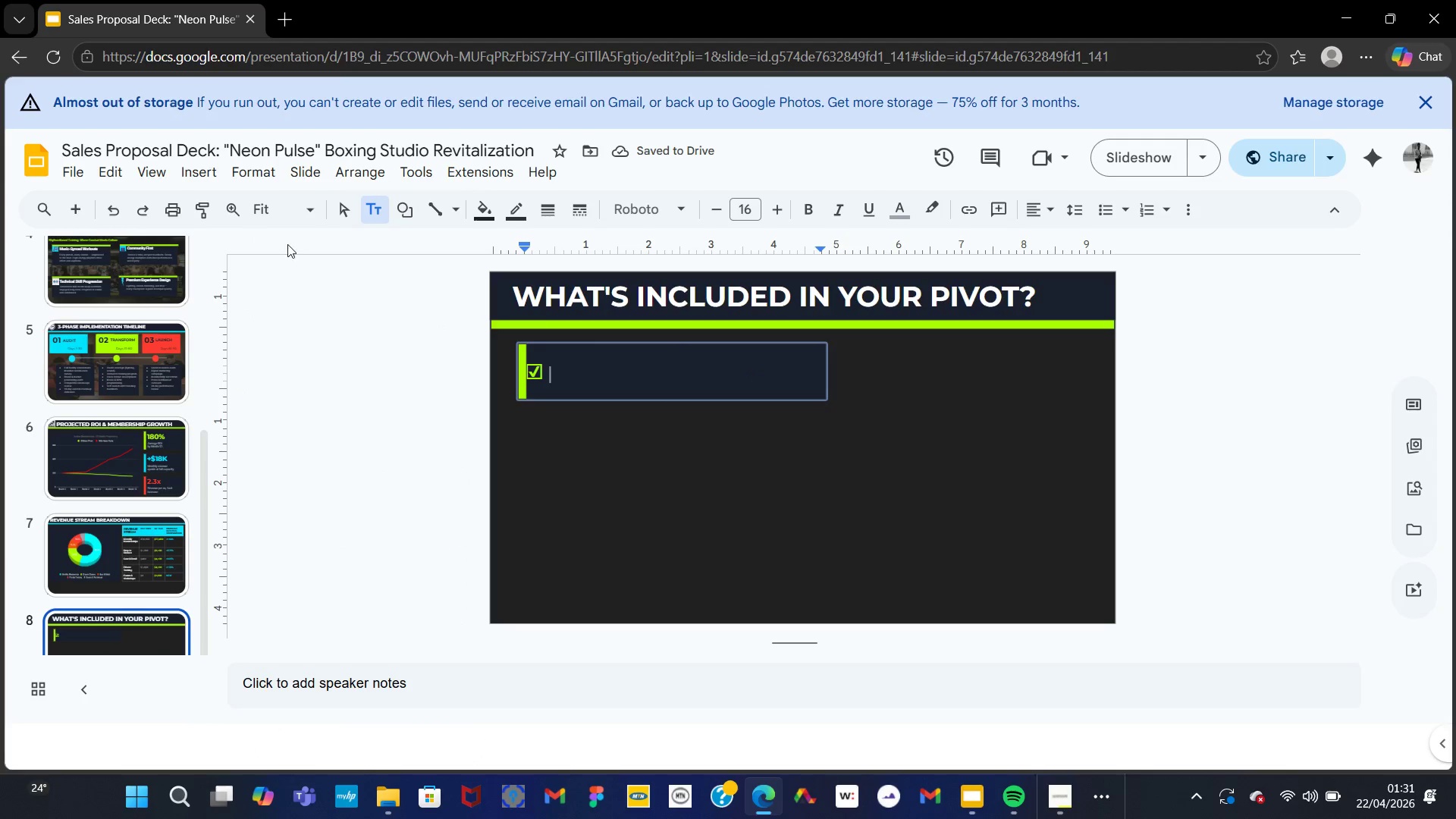 
left_click_drag(start_coordinate=[287, 244], to_coordinate=[434, 309])
 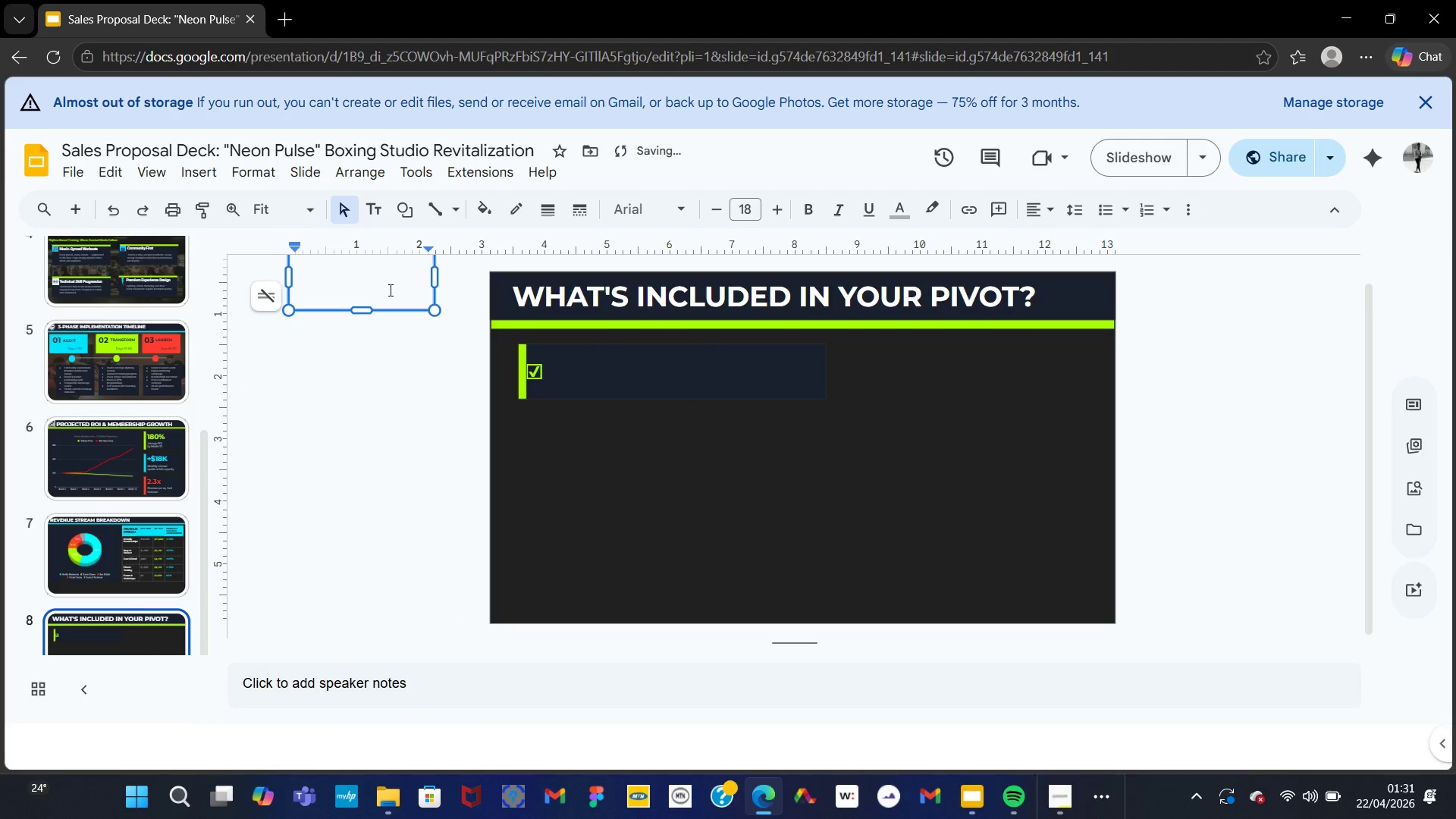 
left_click_drag(start_coordinate=[385, 285], to_coordinate=[388, 340])
 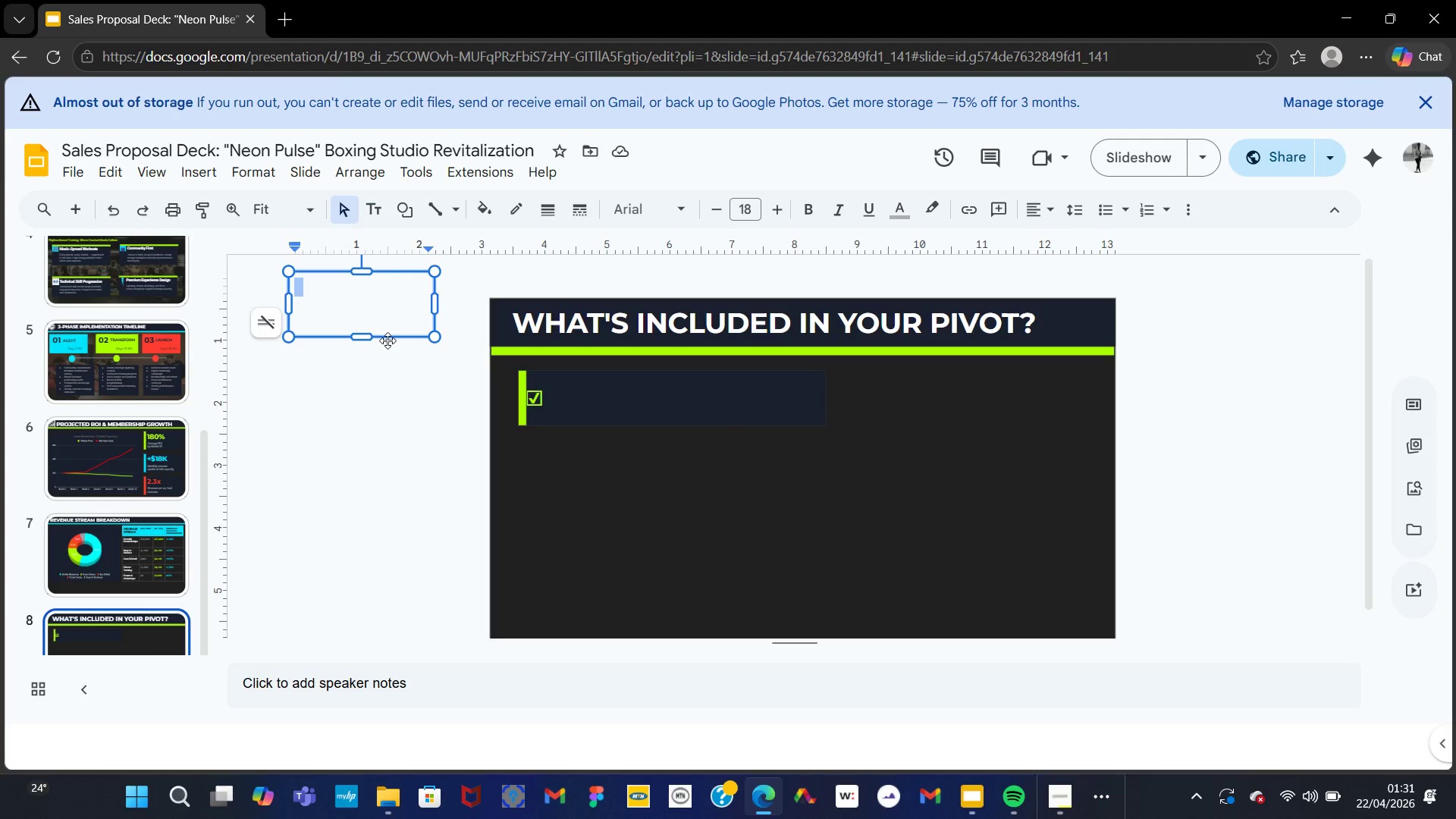 
left_click([388, 340])
 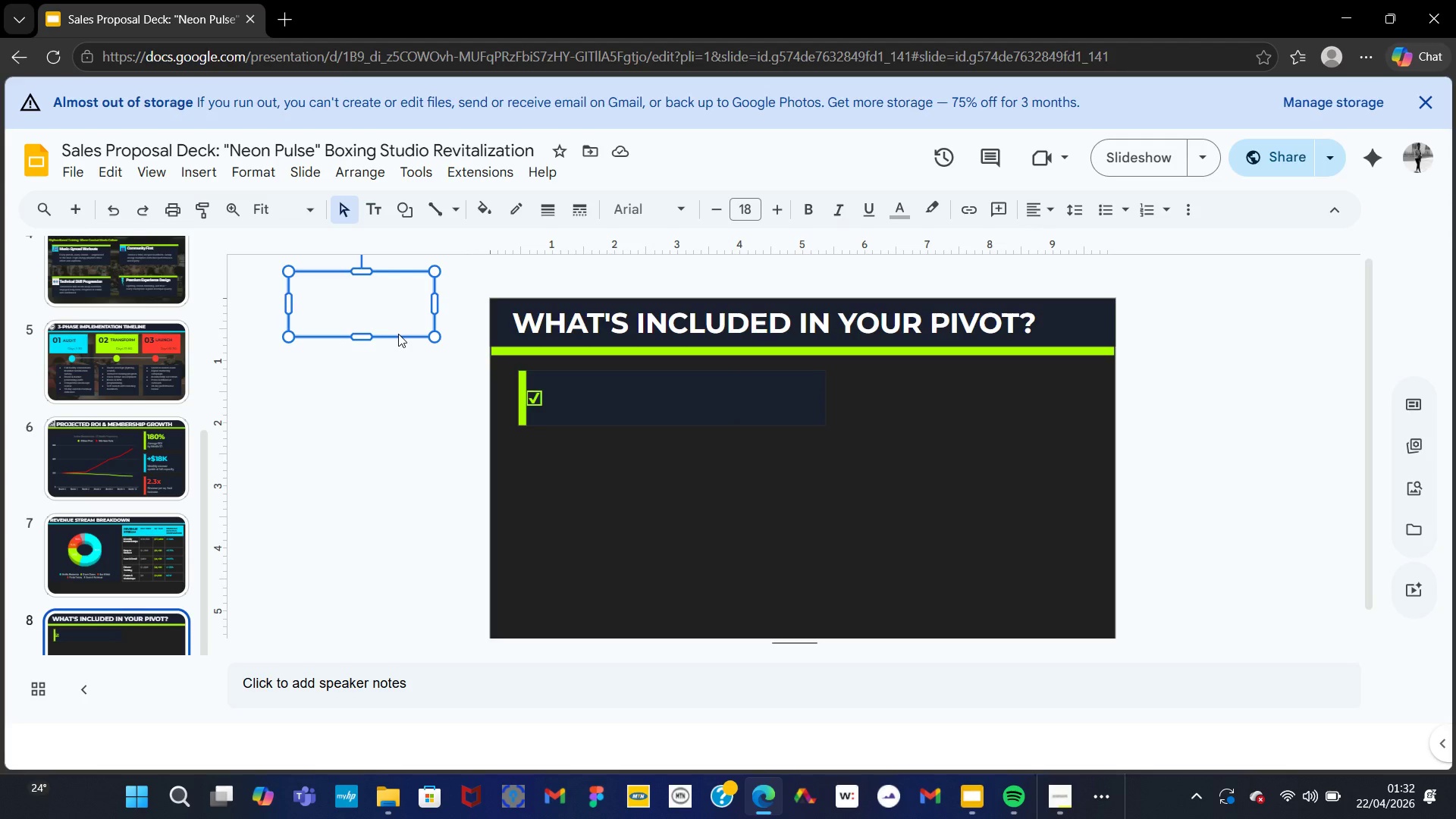 
left_click([398, 334])
 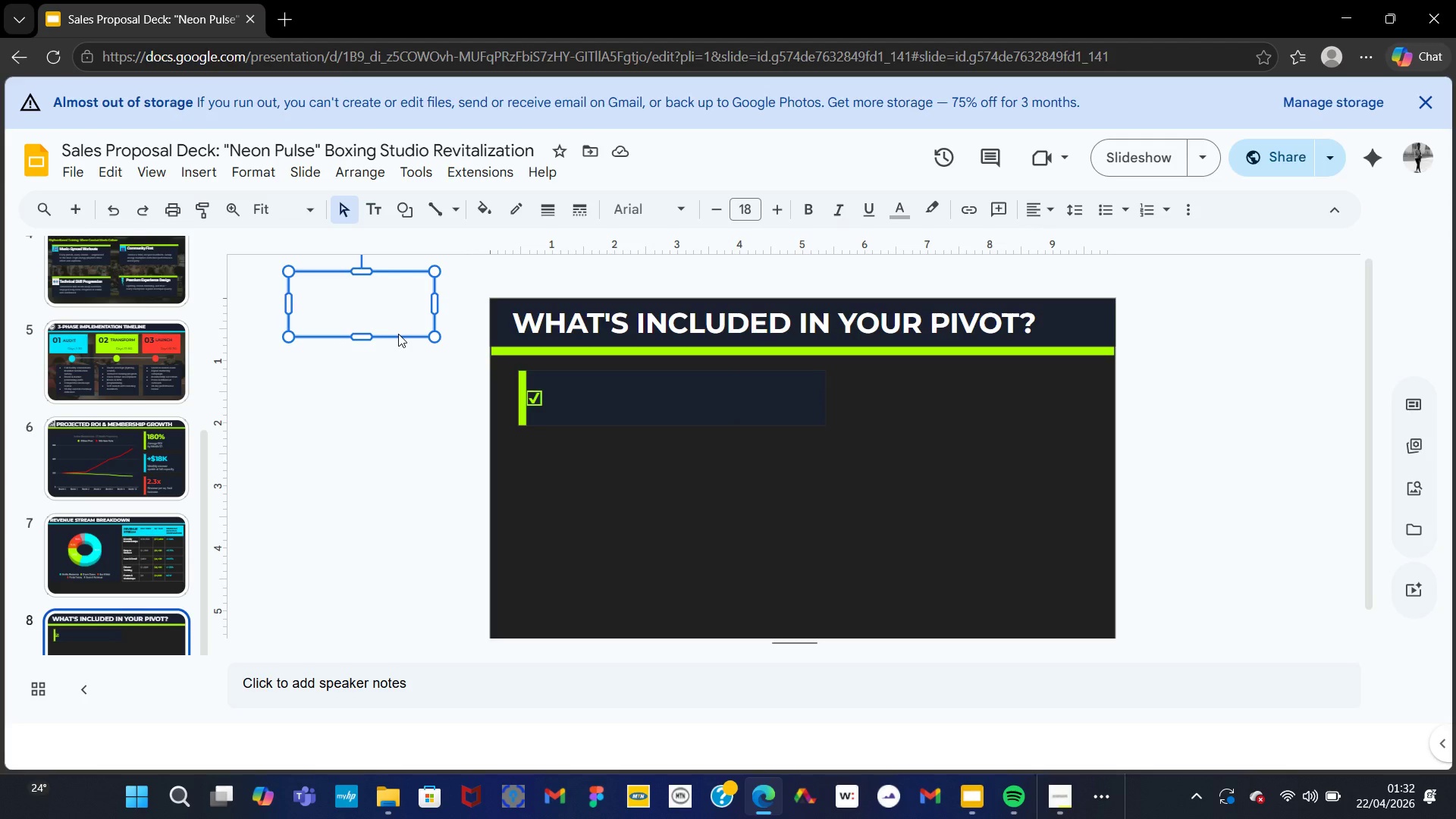 
left_click_drag(start_coordinate=[398, 334], to_coordinate=[398, 323])
 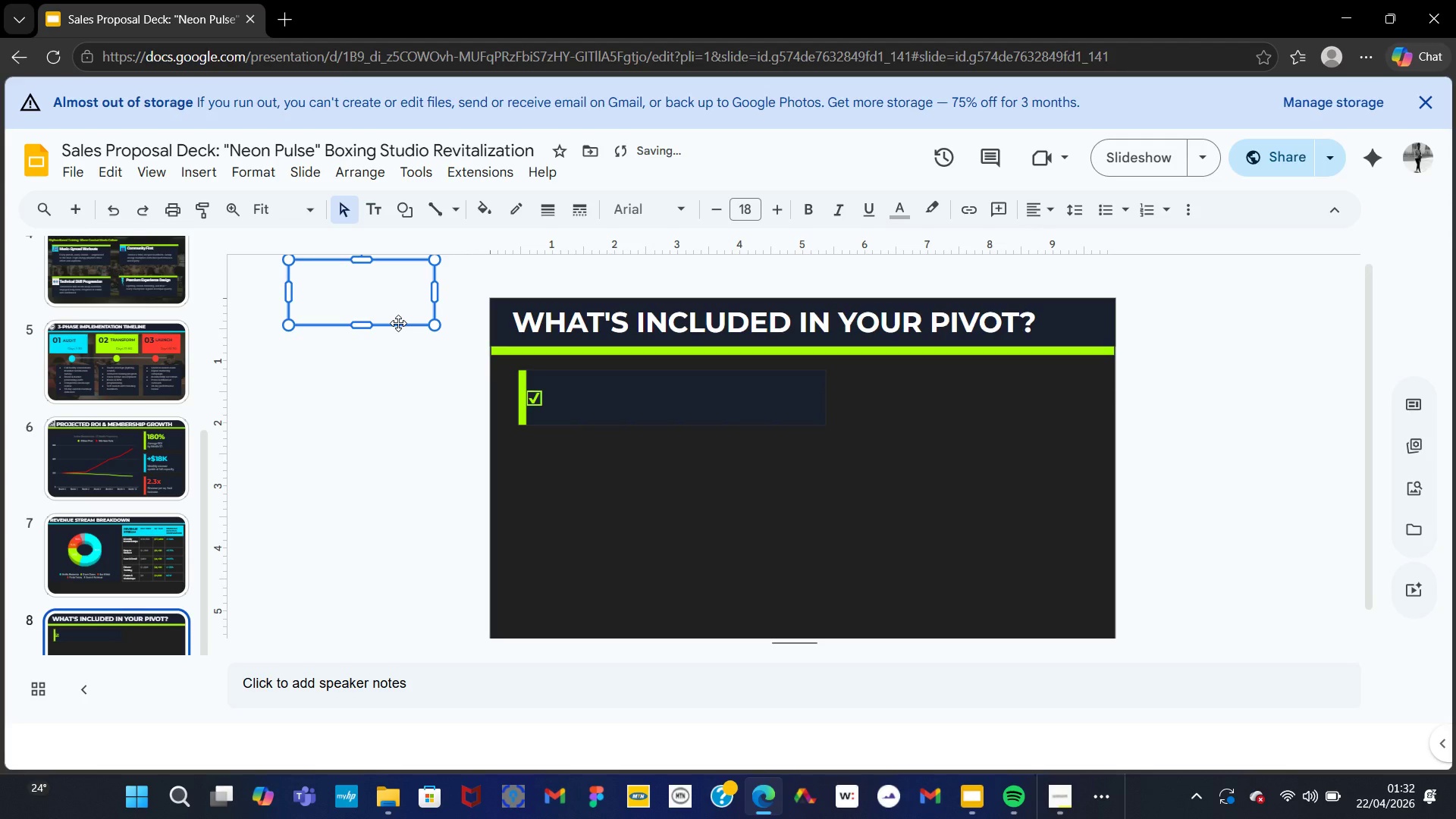 
left_click_drag(start_coordinate=[398, 323], to_coordinate=[665, 433])
 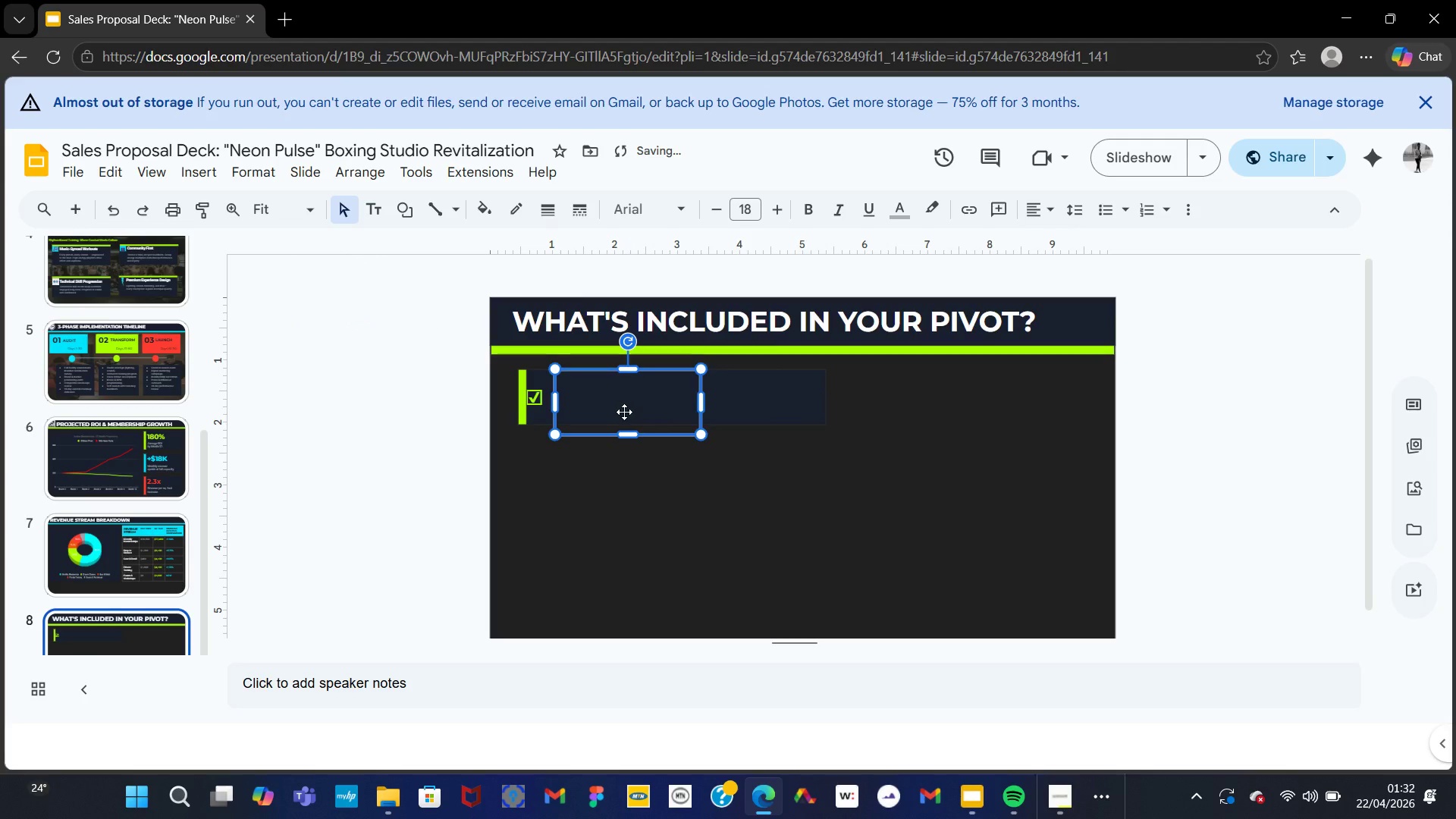 
double_click([623, 413])
 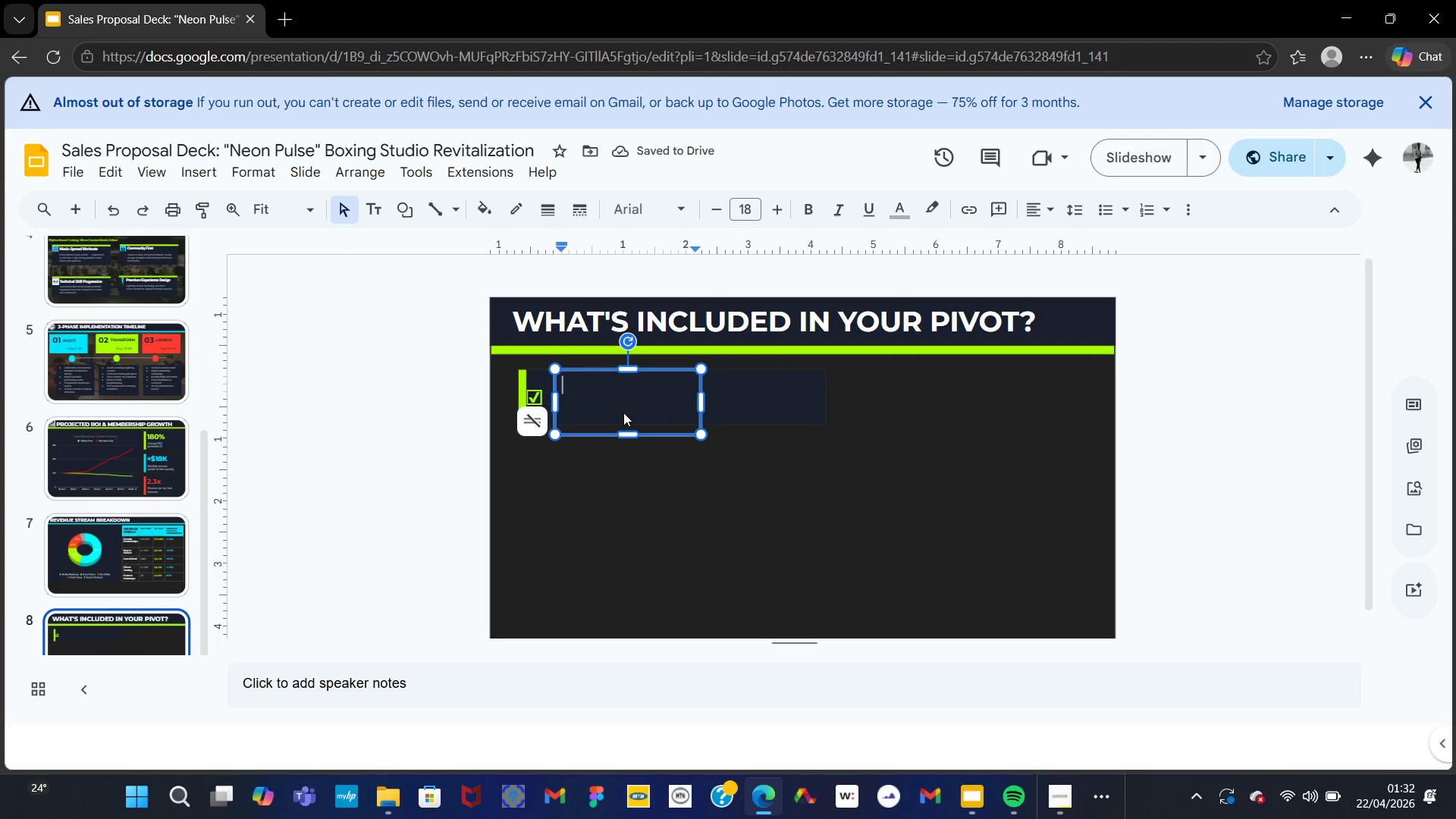 
key(Control+V)
 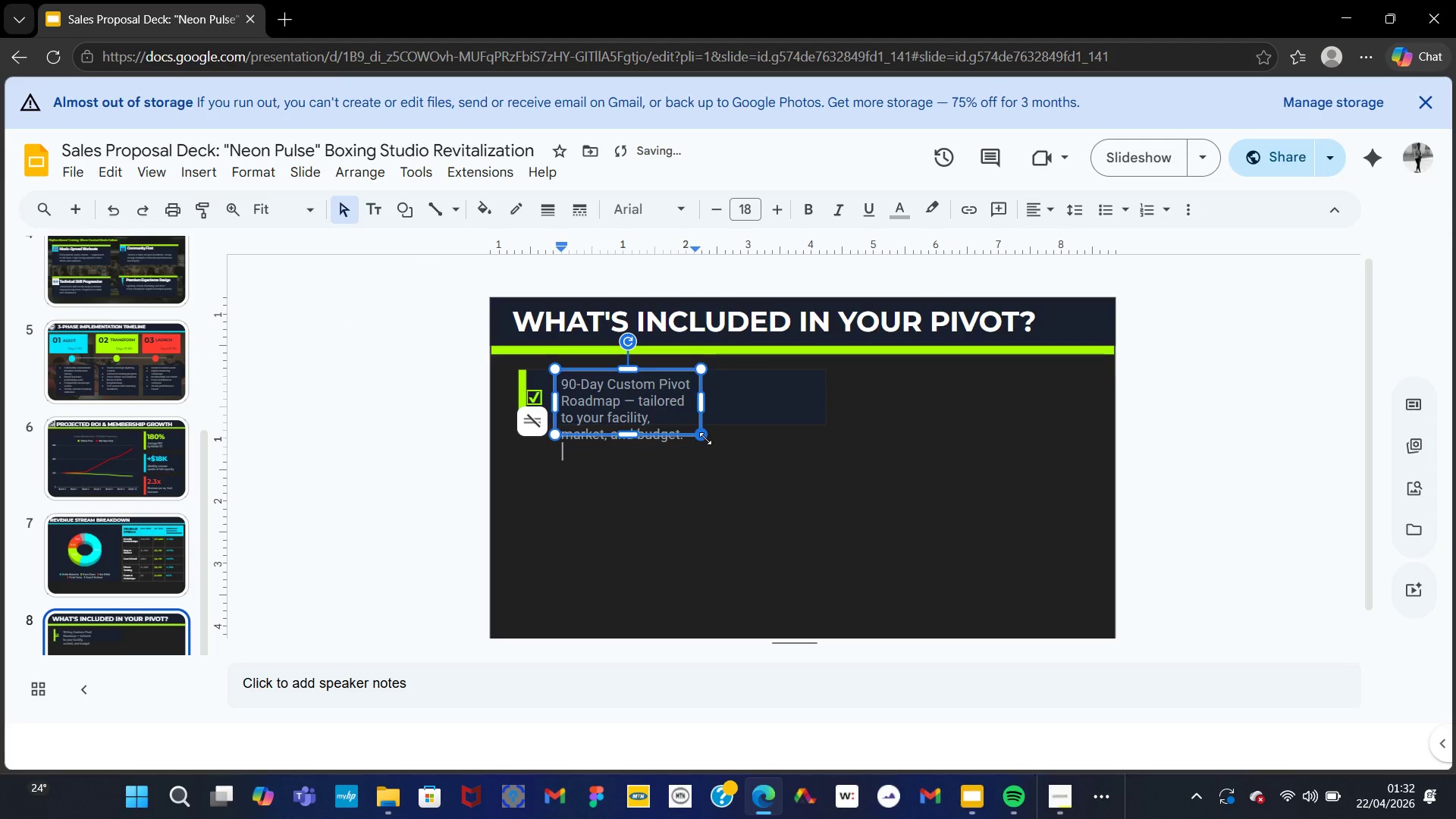 
left_click_drag(start_coordinate=[703, 436], to_coordinate=[823, 407])
 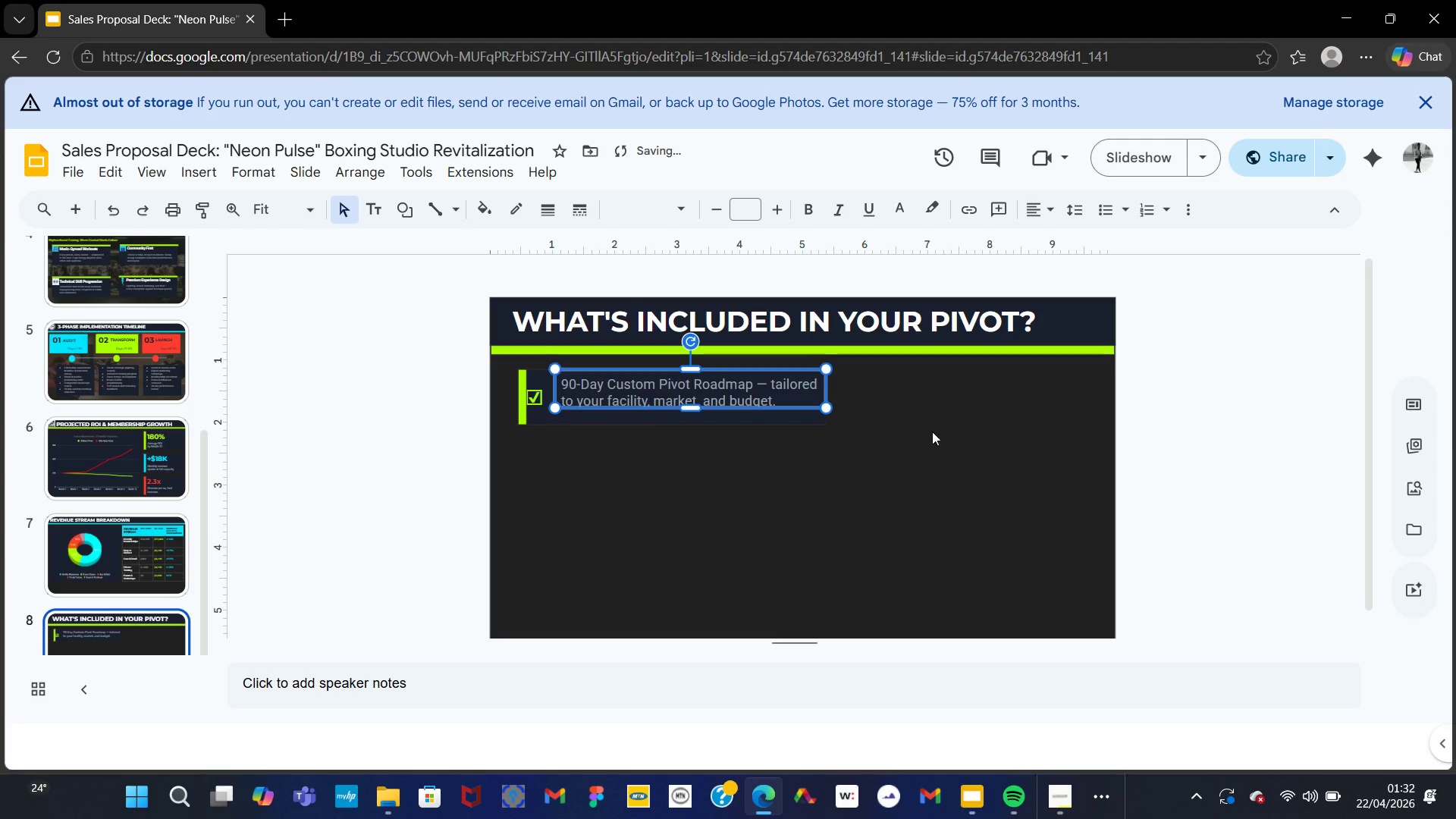 
left_click([984, 444])
 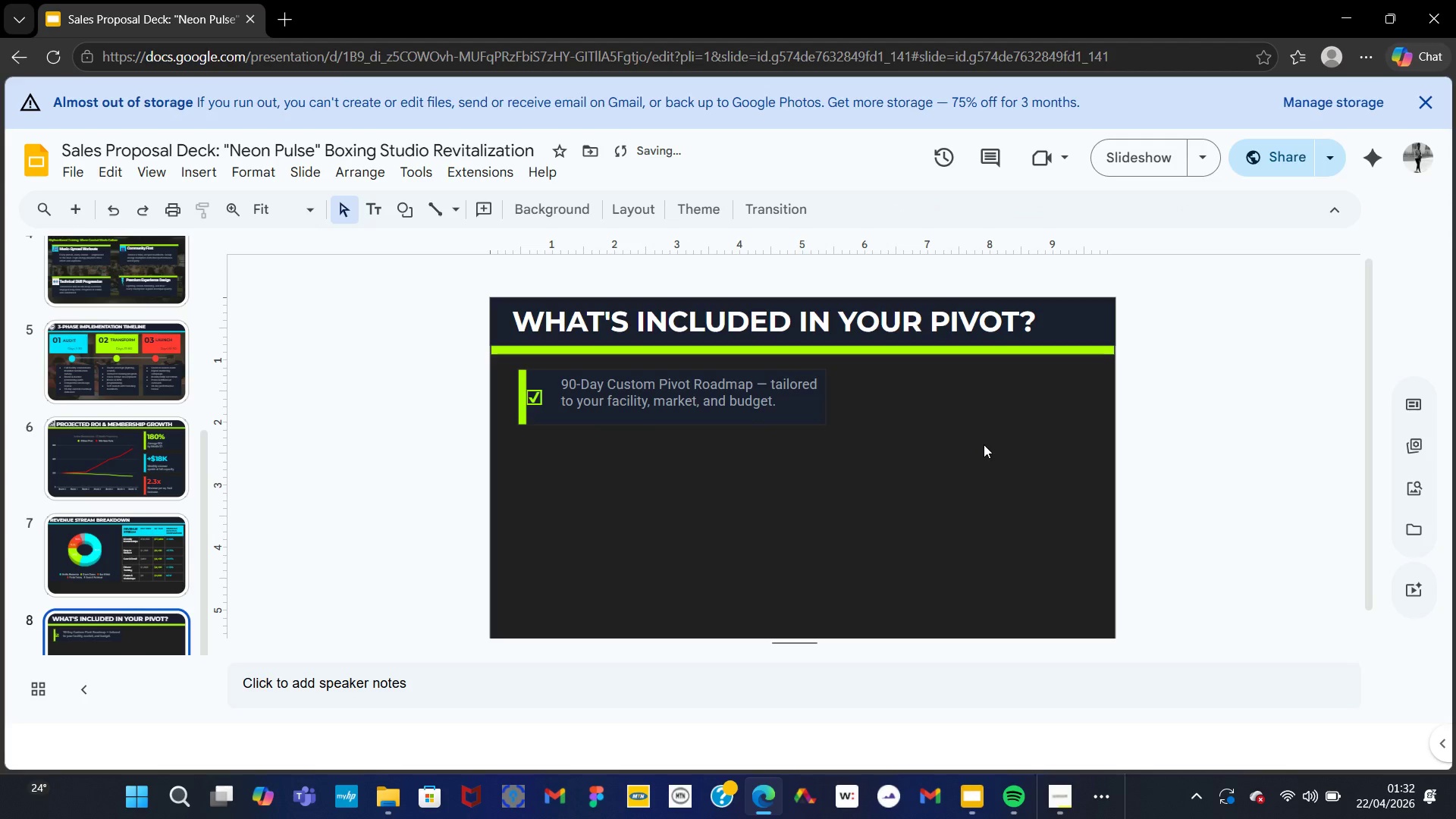 
left_click_drag(start_coordinate=[984, 444], to_coordinate=[783, 410])
 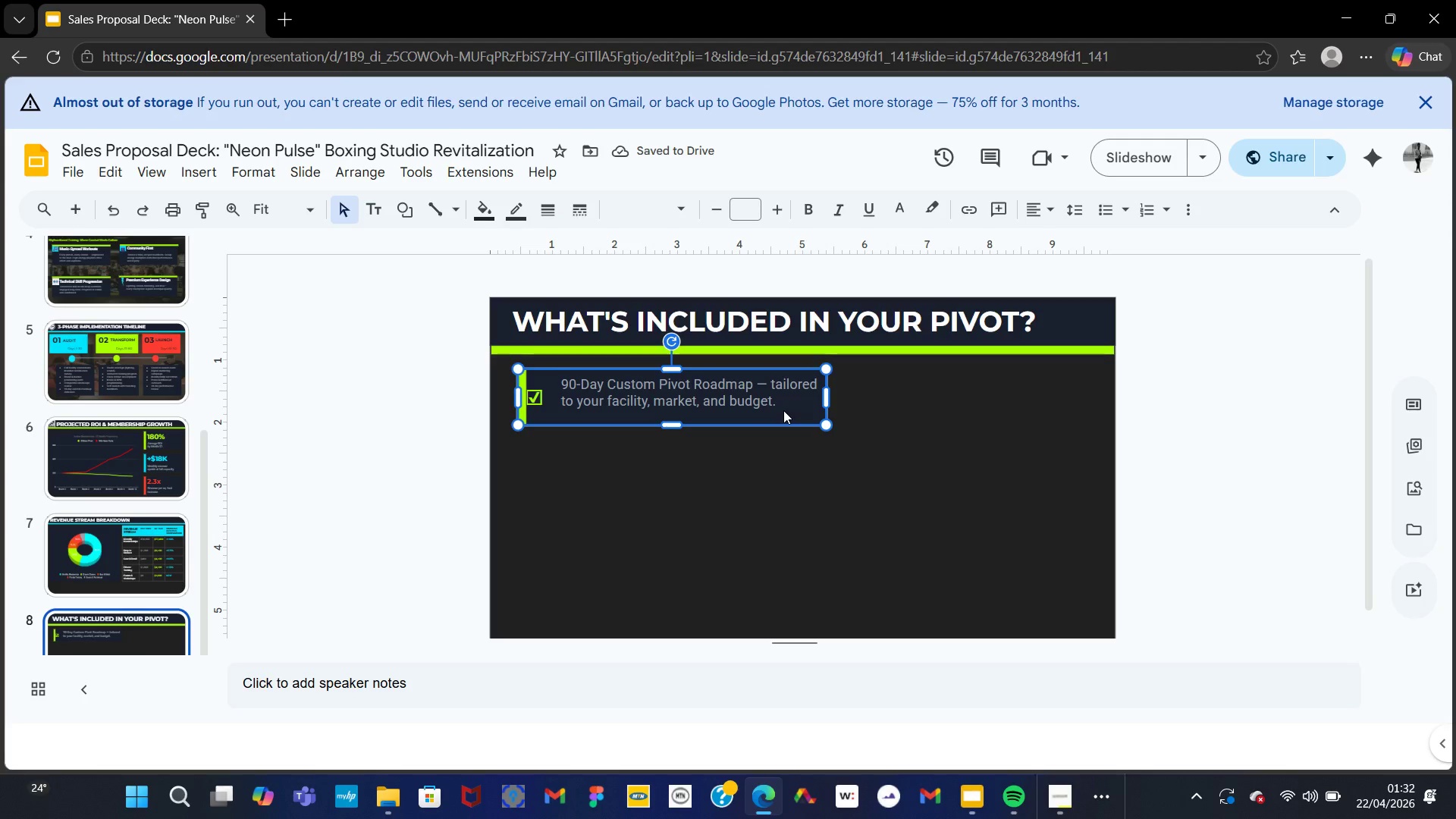 
left_click([783, 410])
 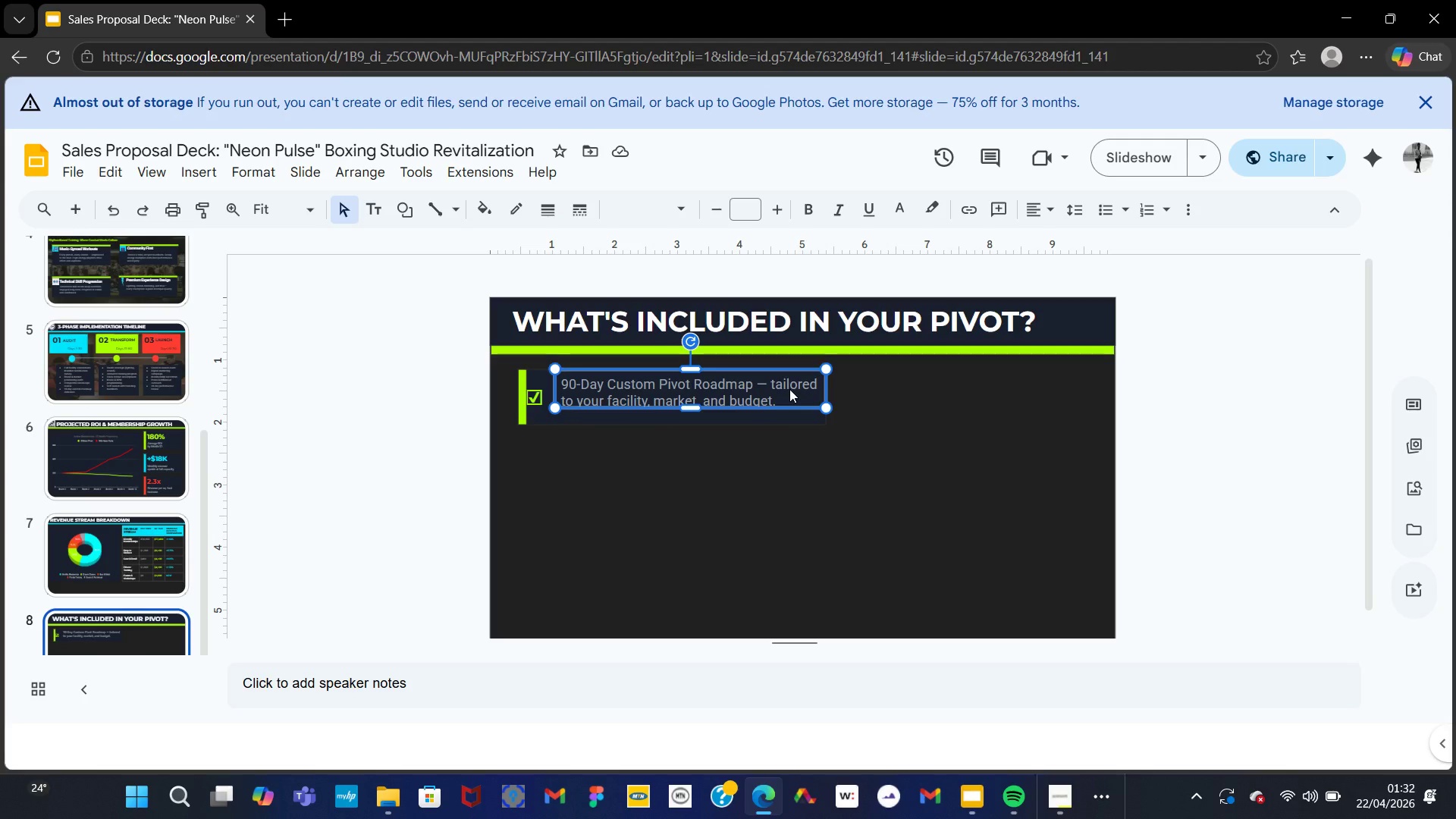 
left_click([891, 529])
 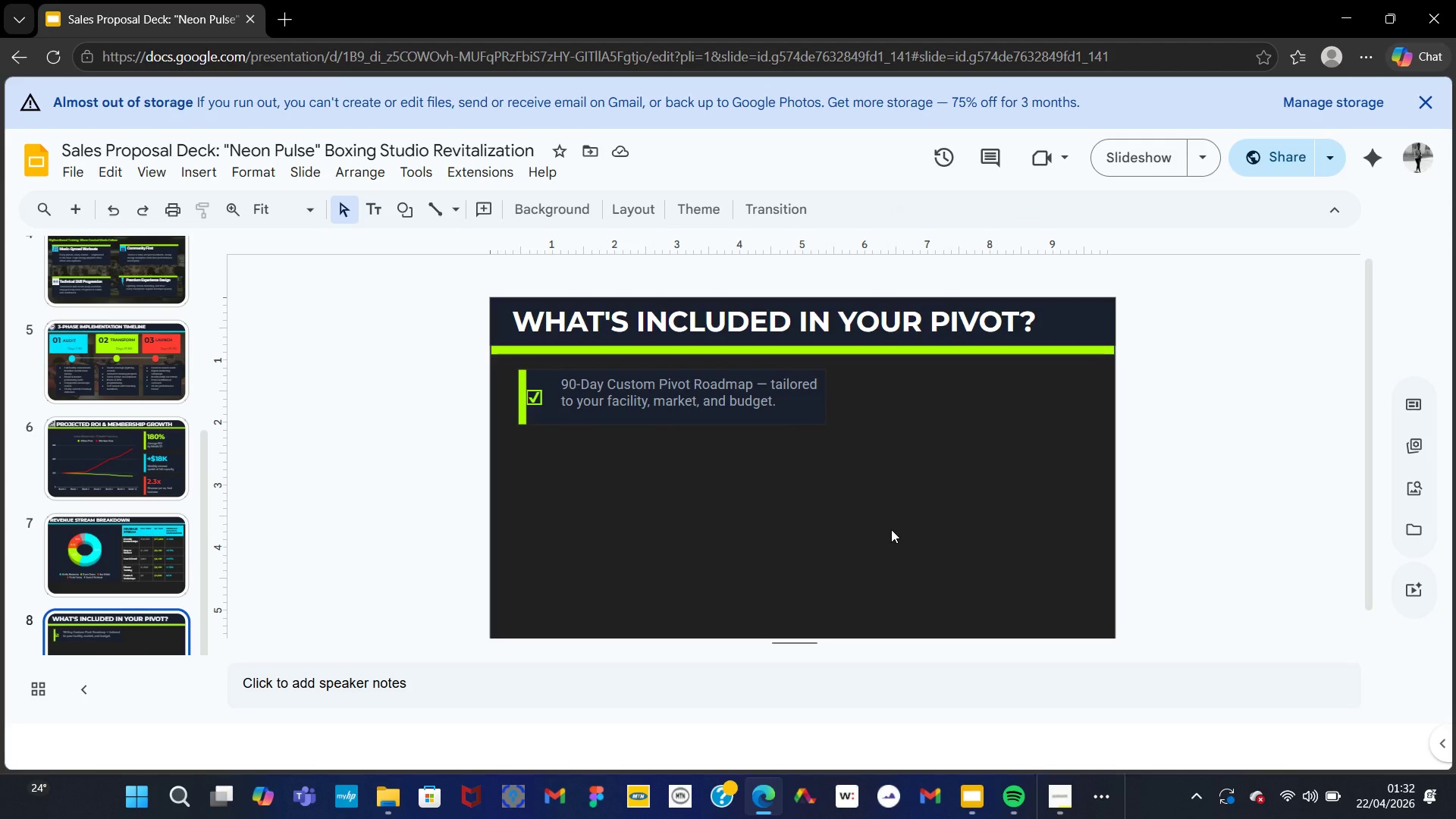 
left_click([723, 376])
 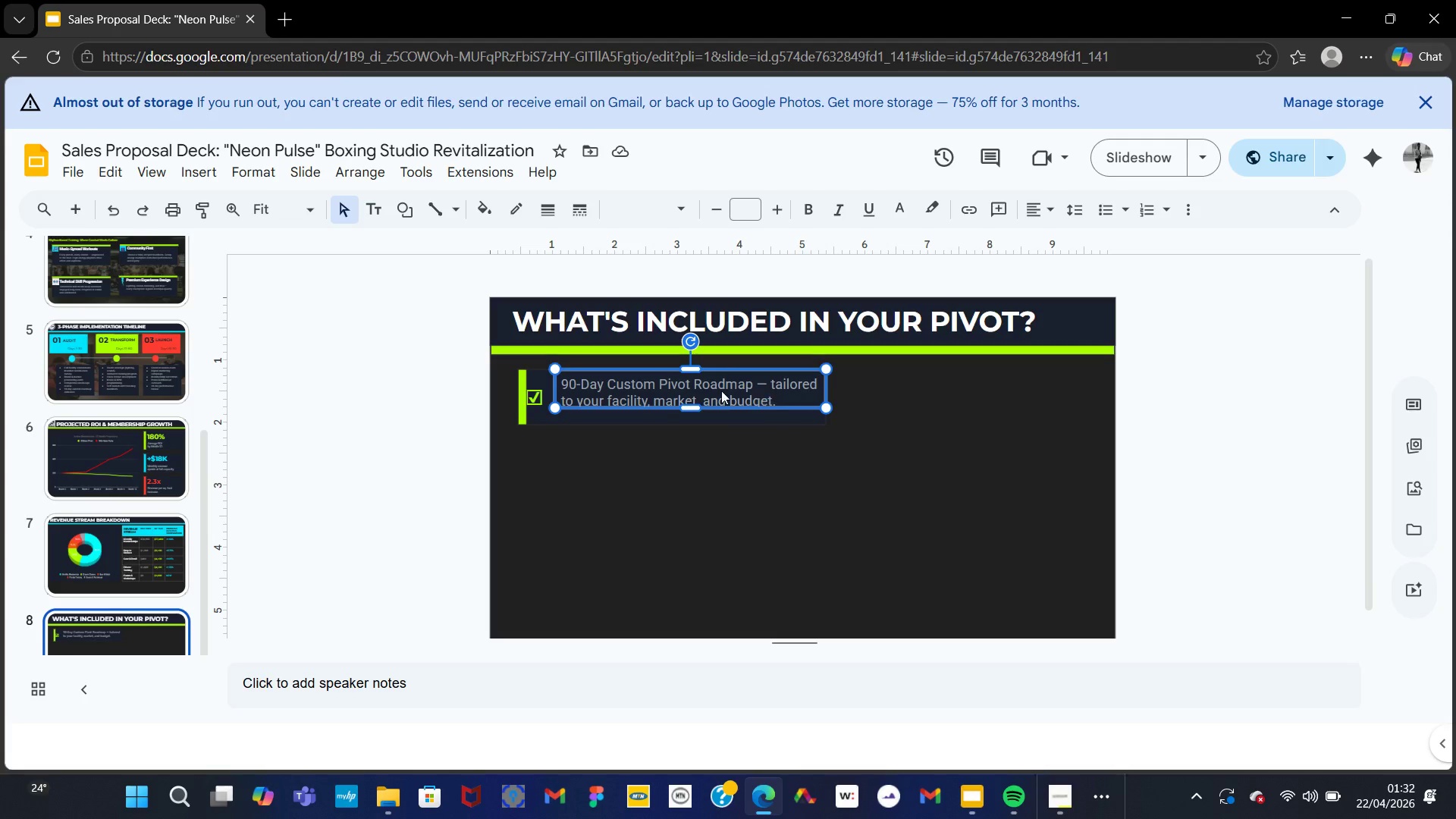 
double_click([719, 390])
 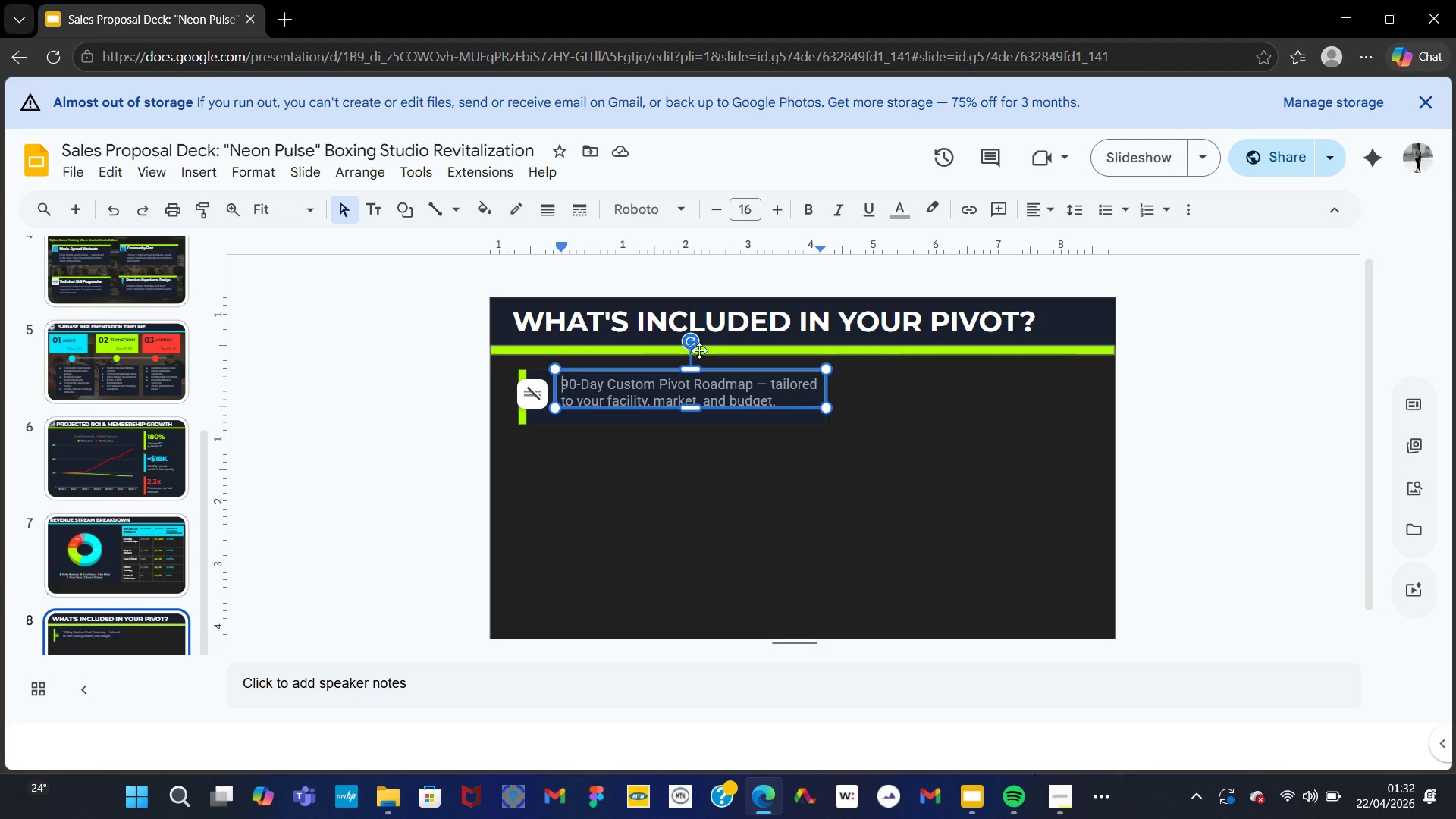 
wait(6.3)
 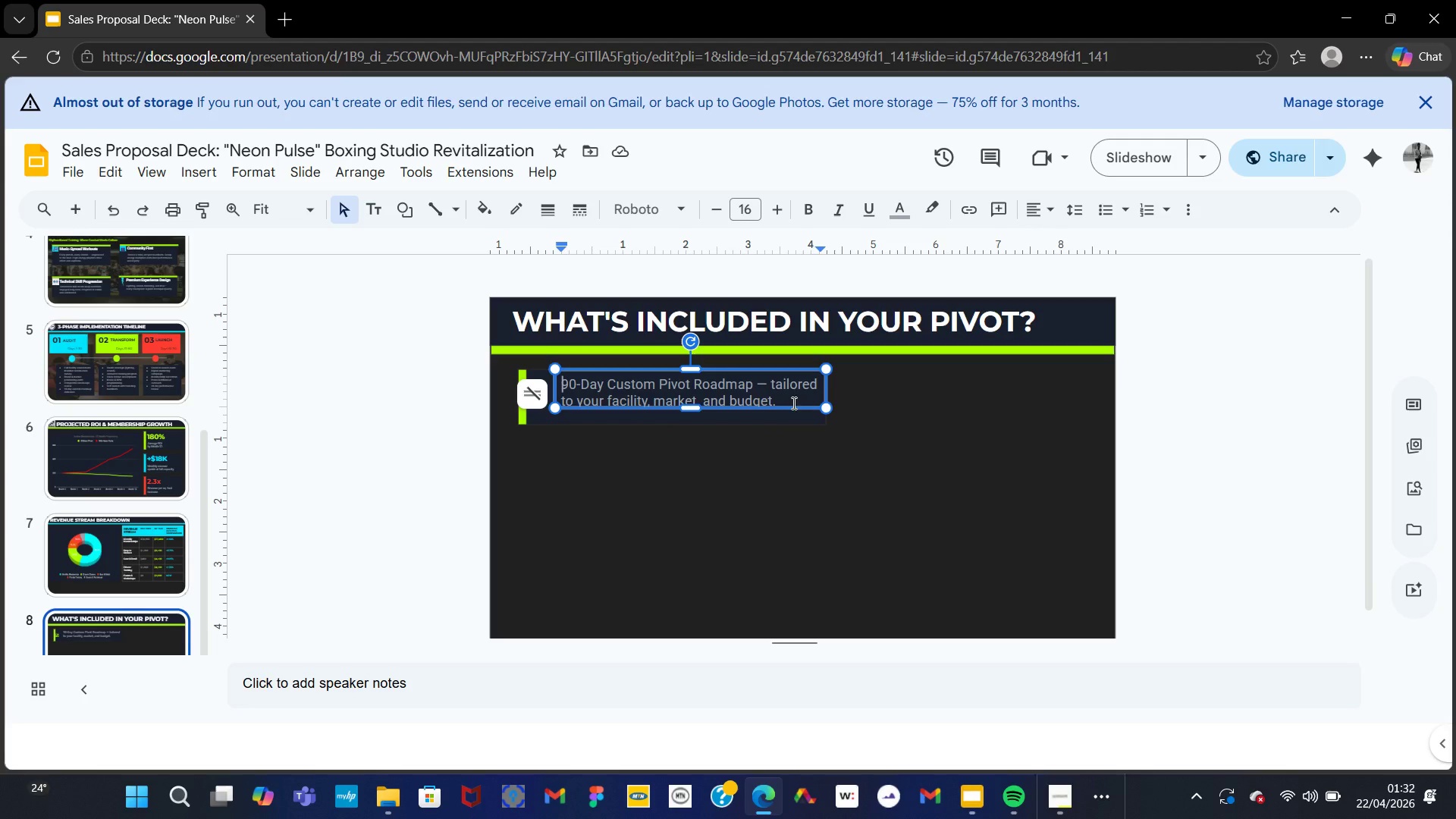 
left_click_drag(start_coordinate=[723, 369], to_coordinate=[699, 375])
 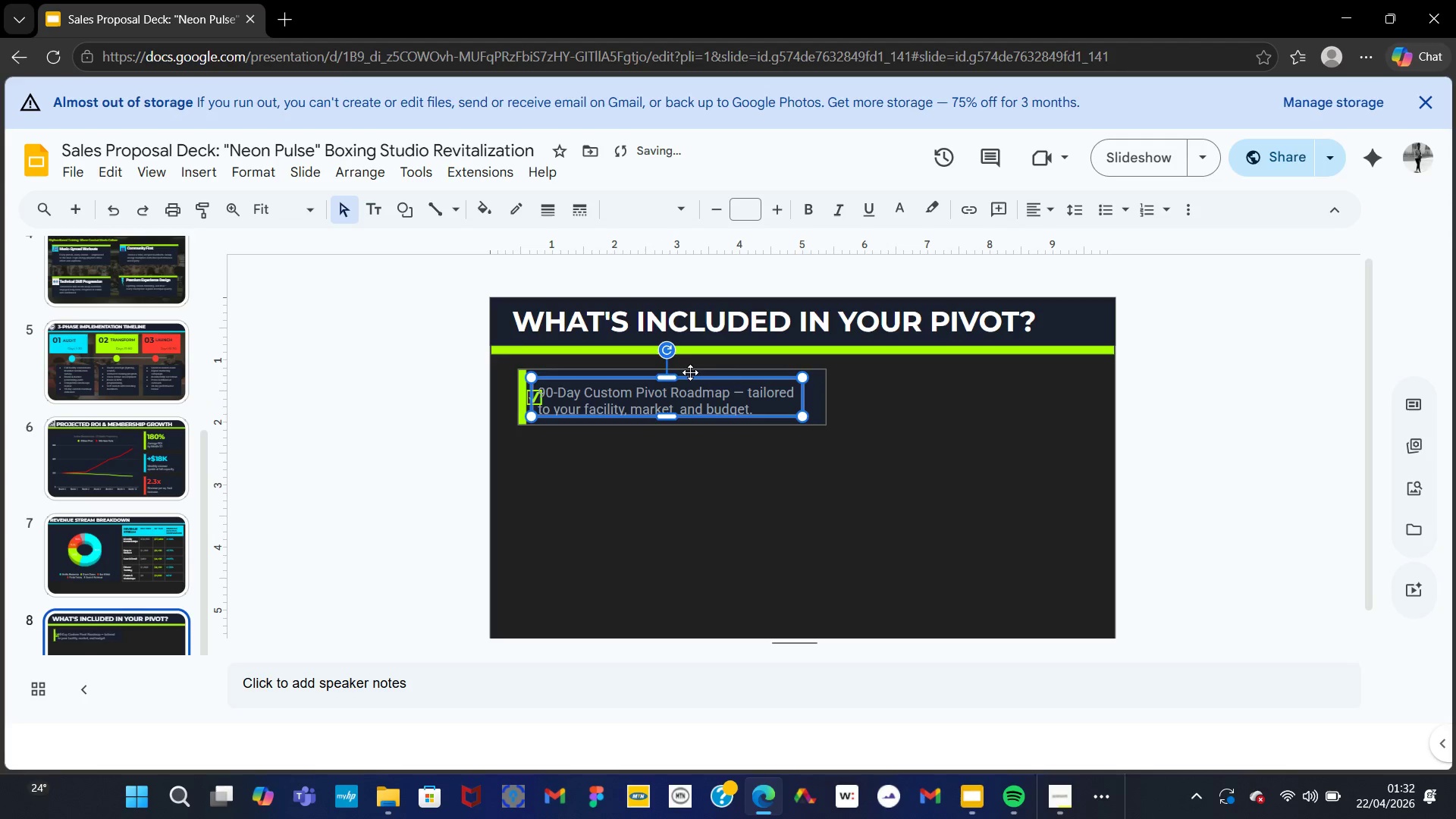 
left_click_drag(start_coordinate=[689, 375], to_coordinate=[709, 369])
 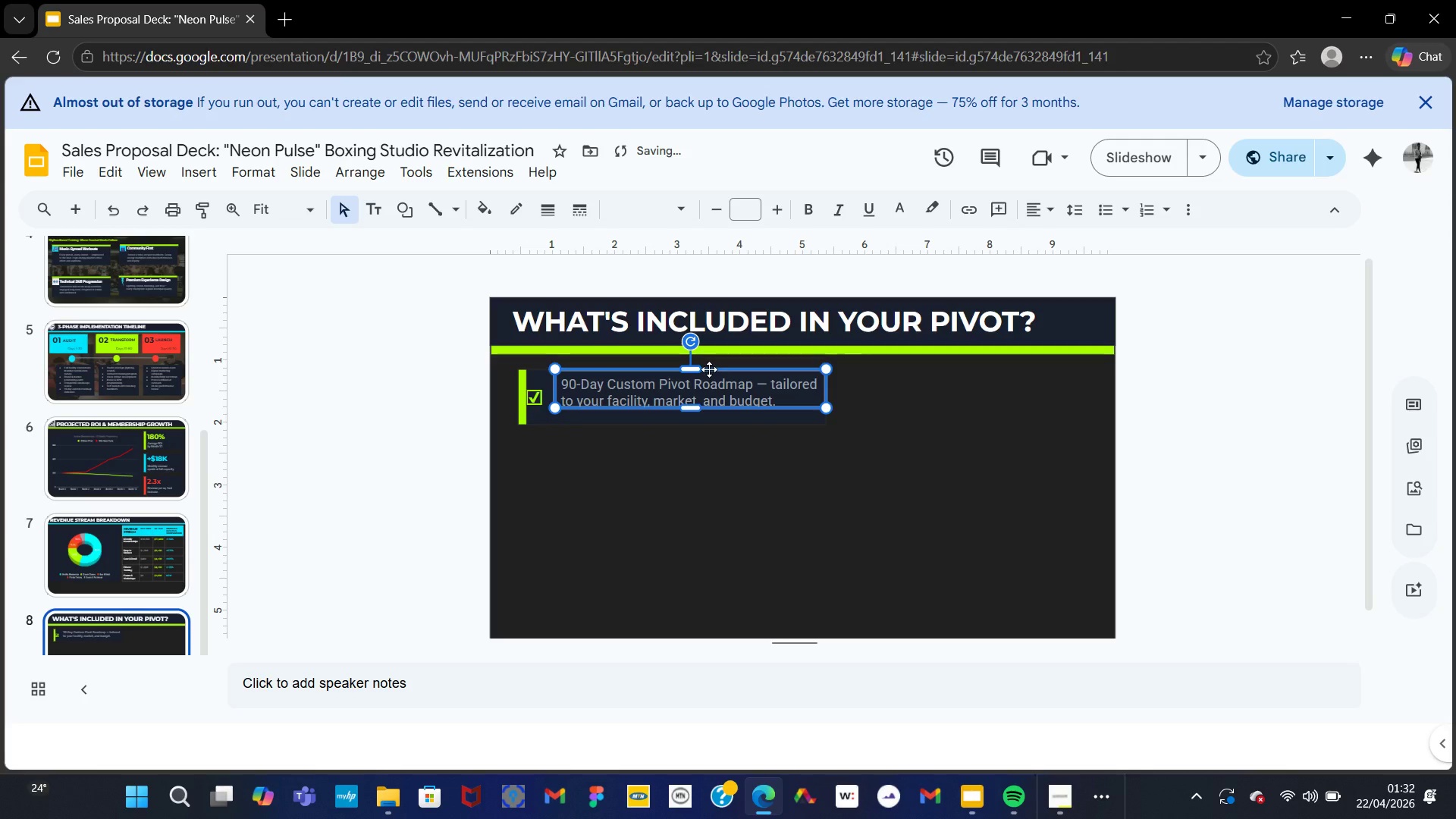 
left_click_drag(start_coordinate=[722, 373], to_coordinate=[707, 381])
 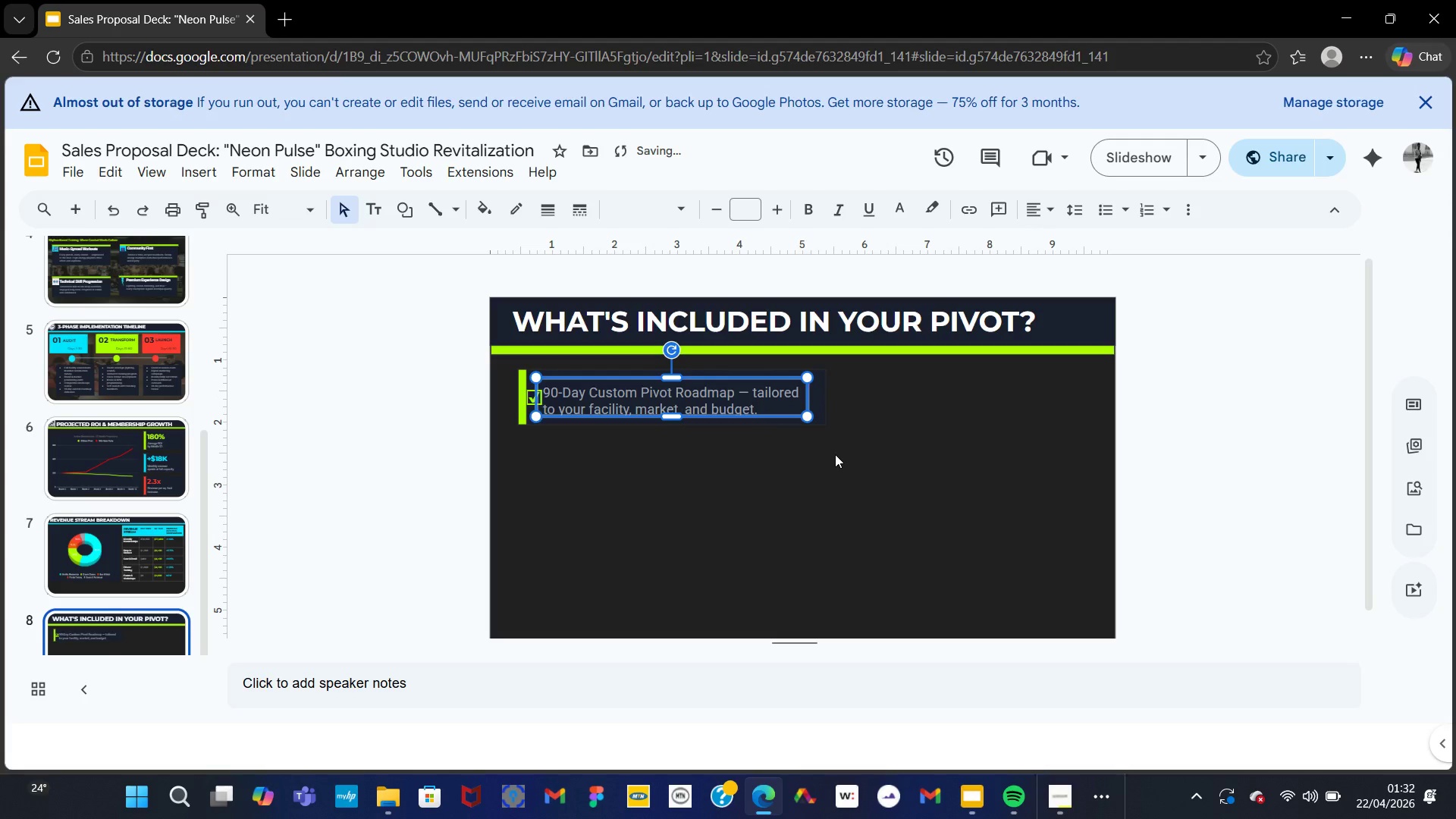 
left_click([845, 461])
 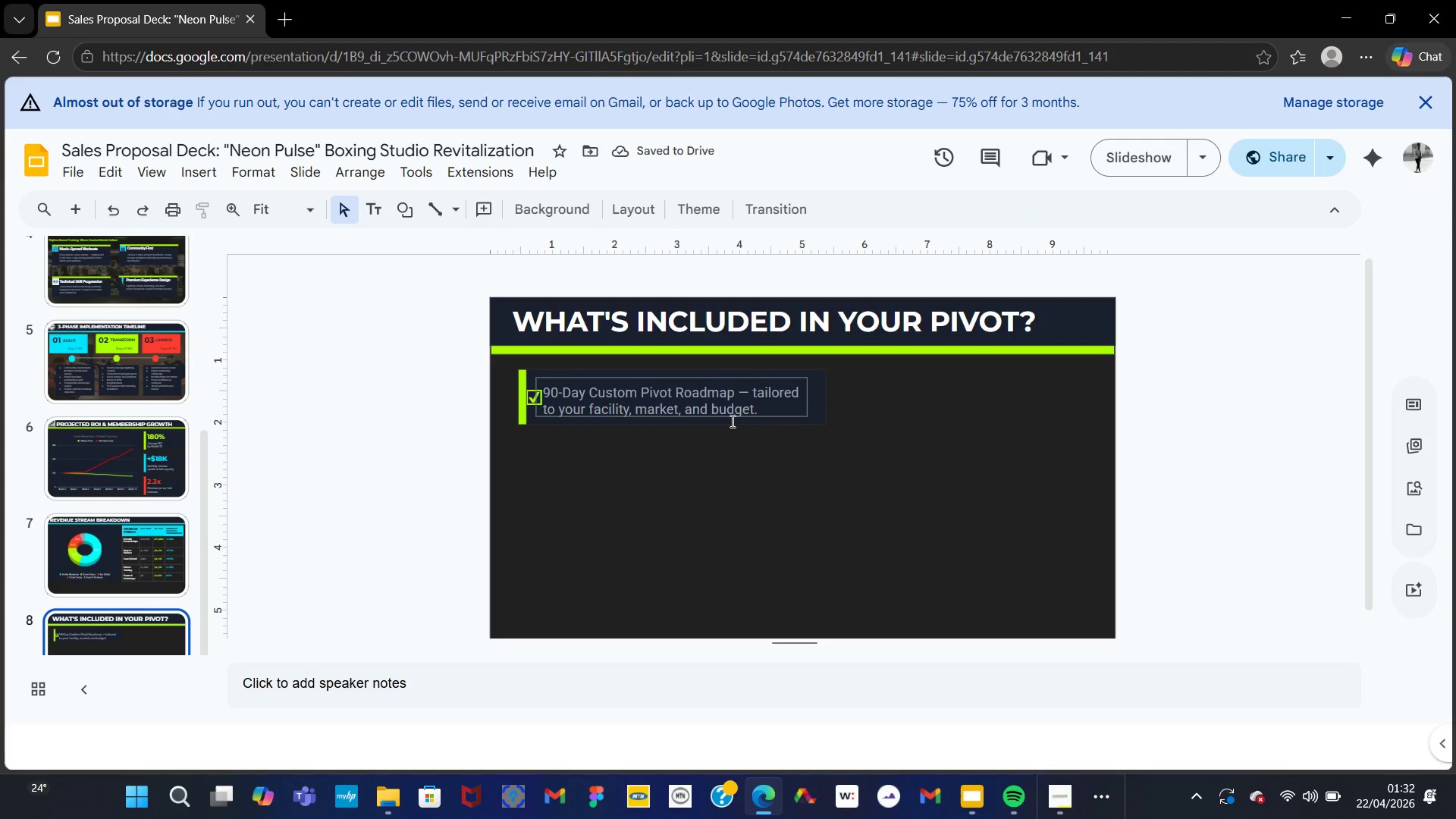 
left_click([730, 420])
 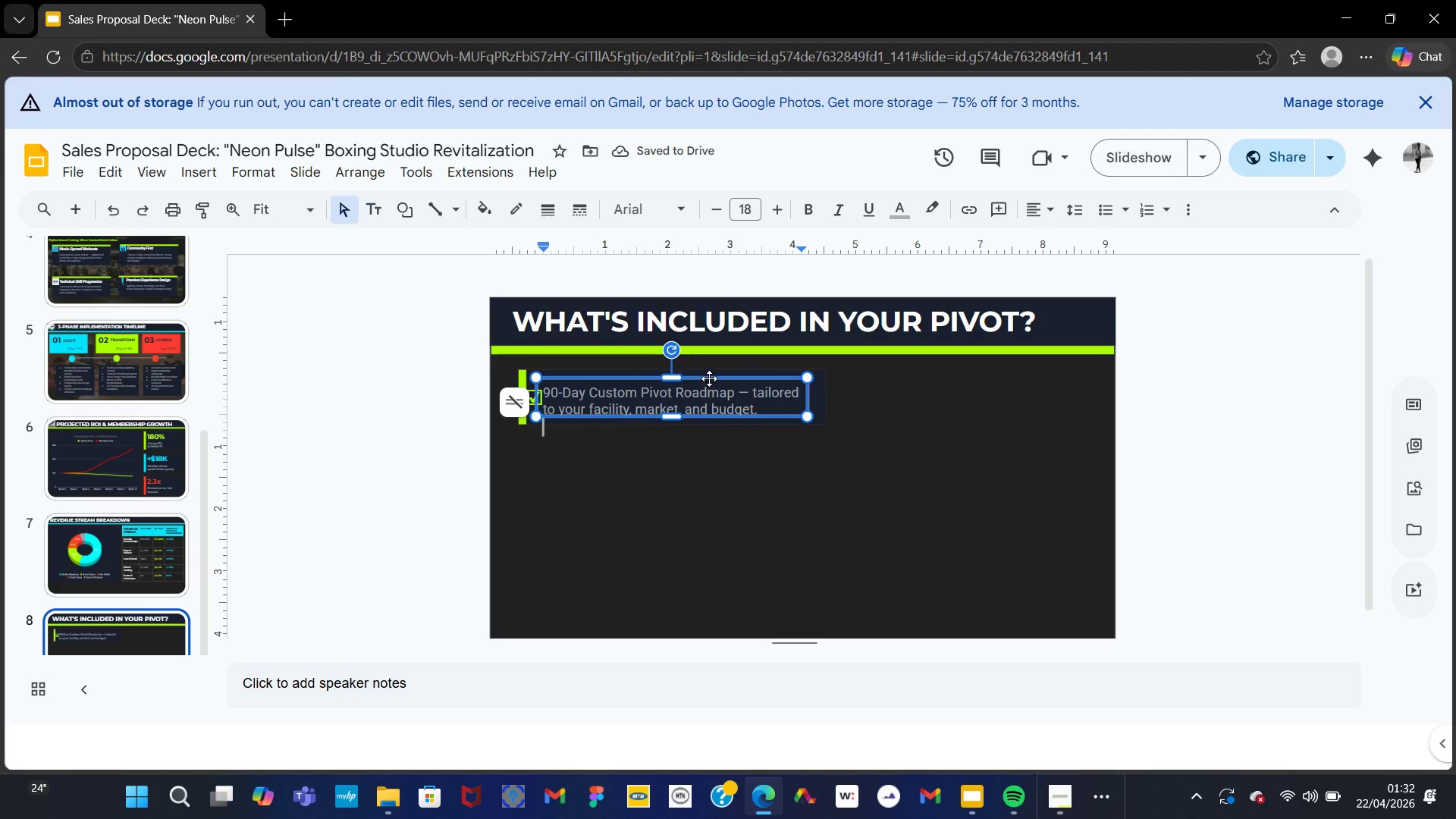 
left_click_drag(start_coordinate=[708, 378], to_coordinate=[720, 378])
 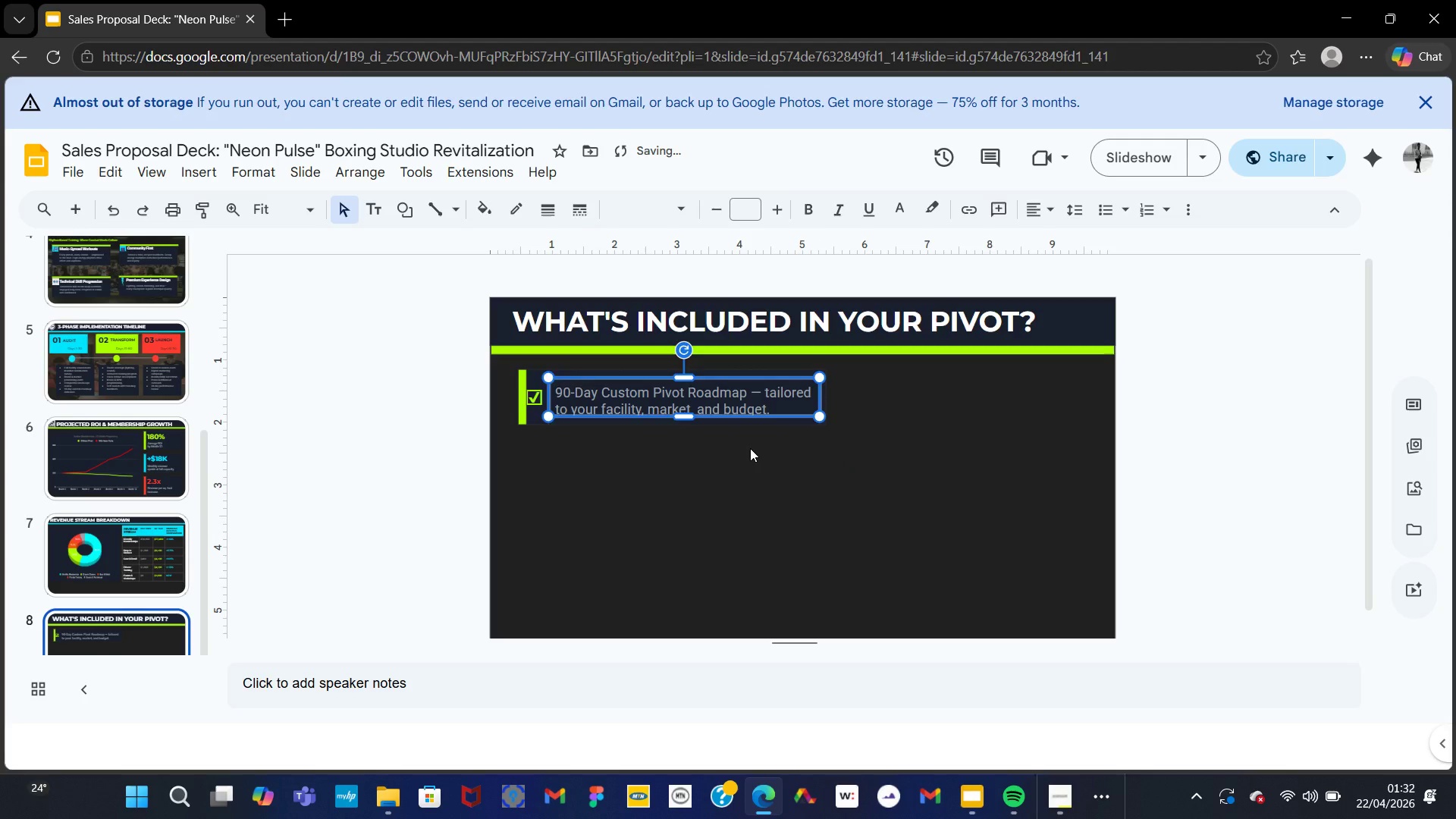 
left_click([750, 448])
 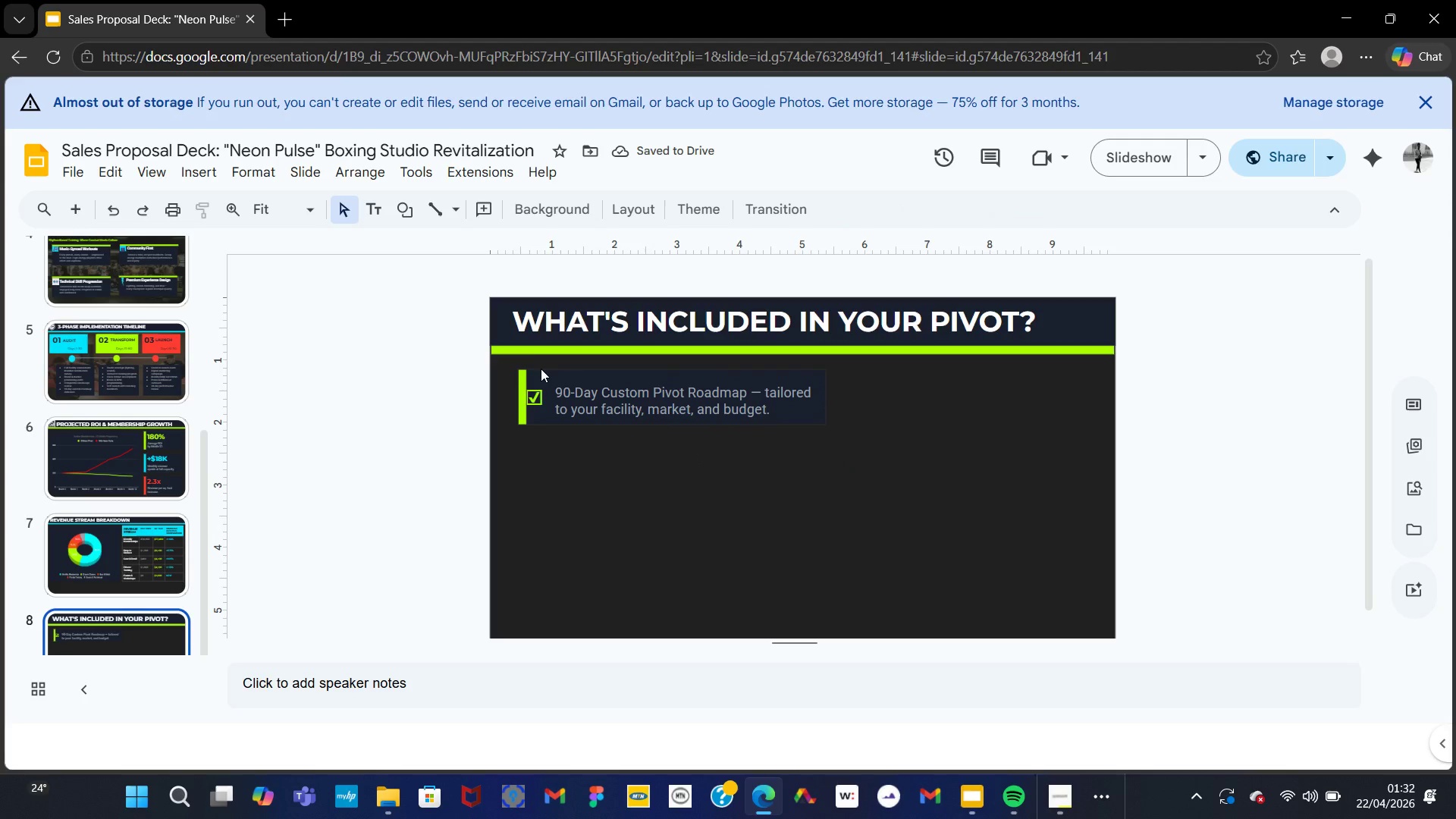 
left_click([534, 388])
 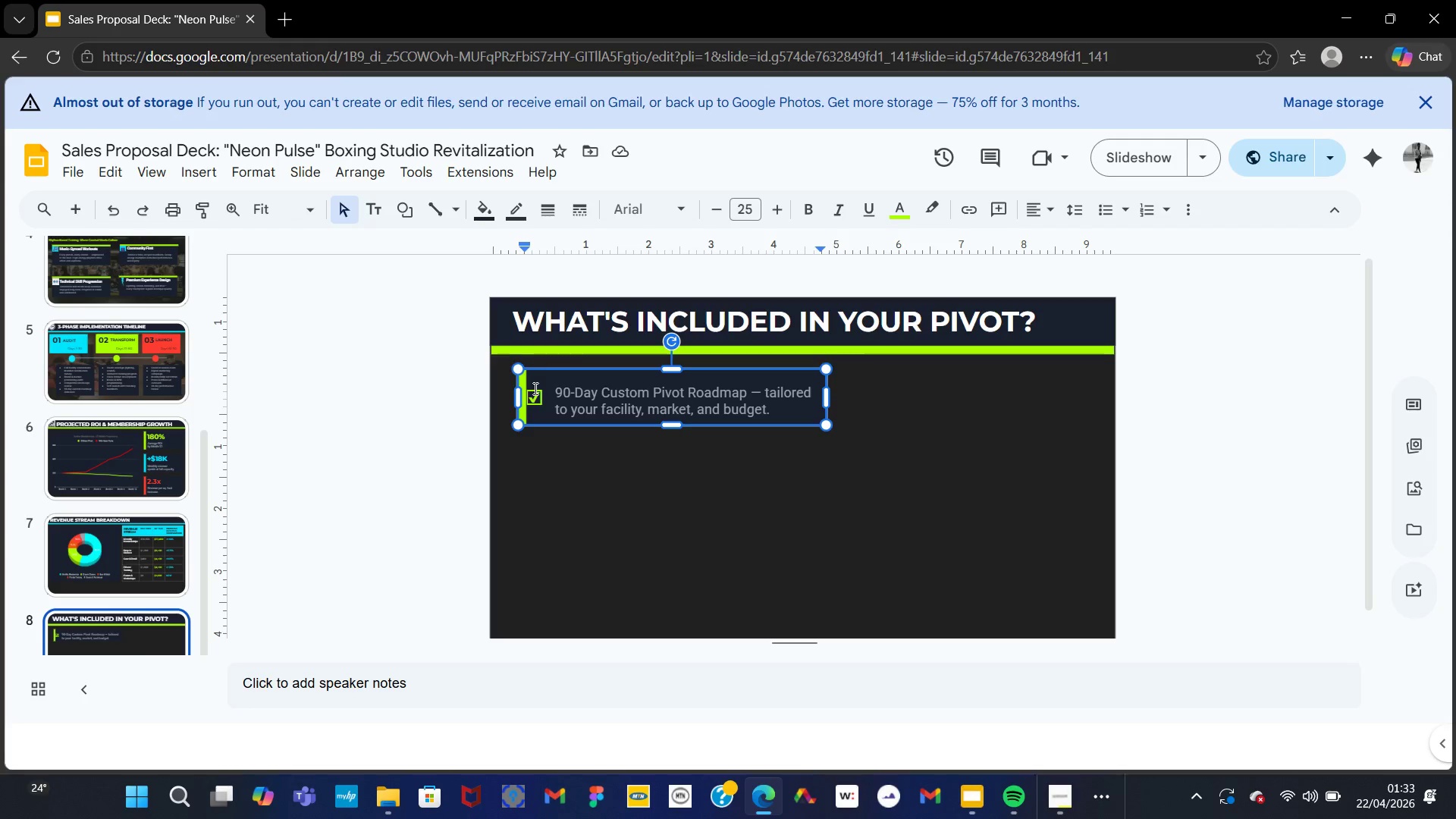 
key(ArrowLeft)
 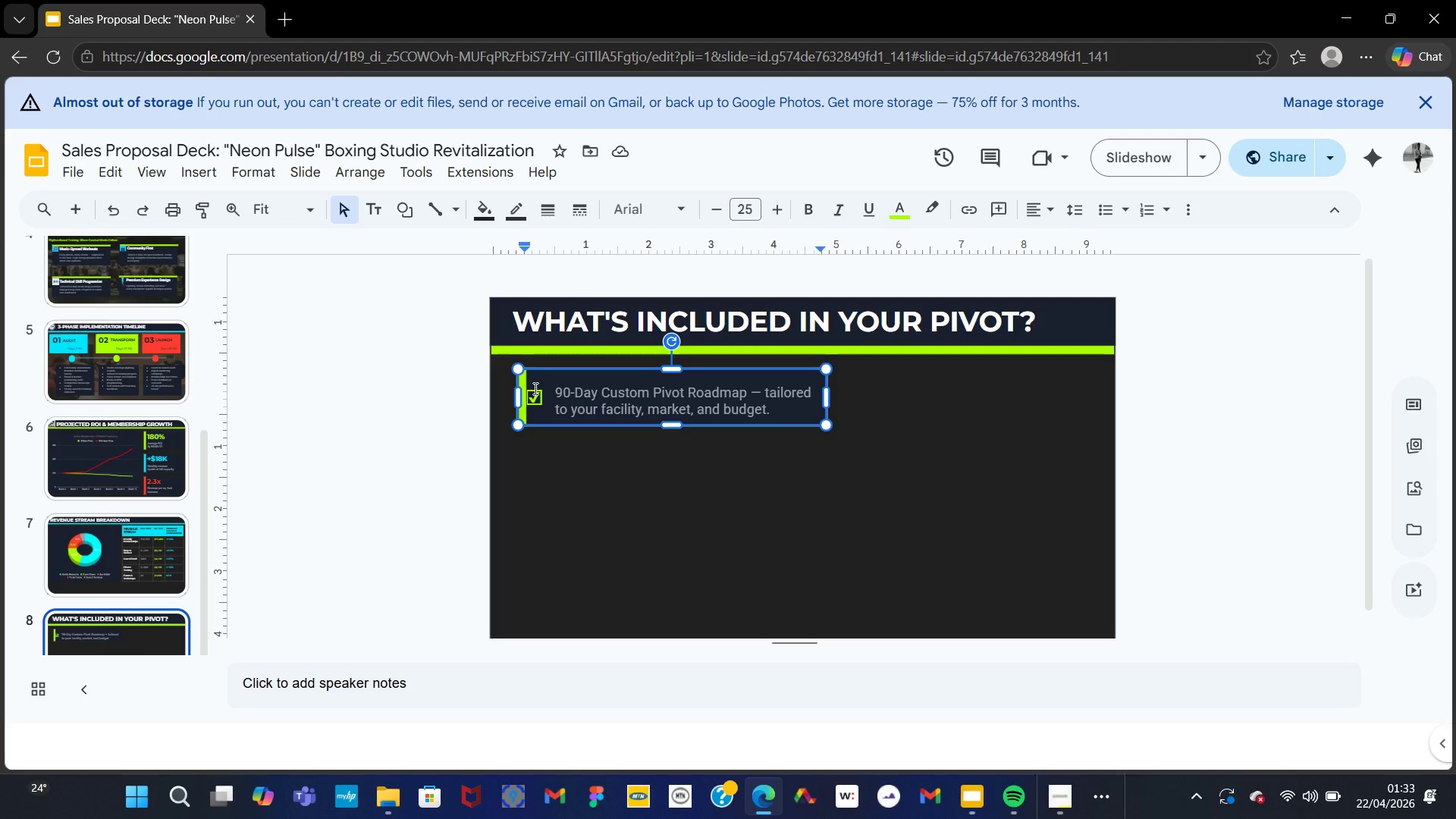 
key(Space)
 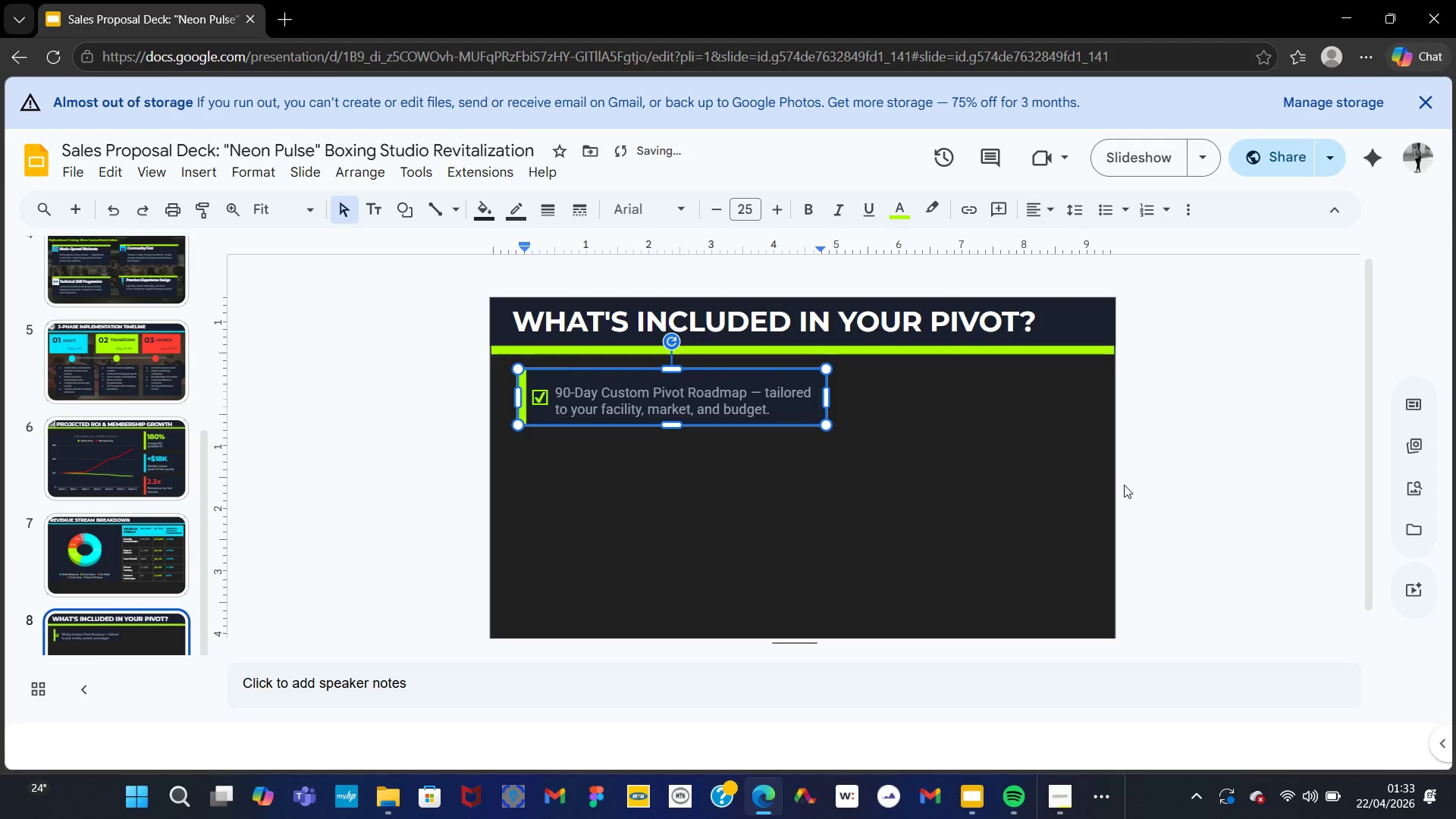 
left_click([1124, 485])
 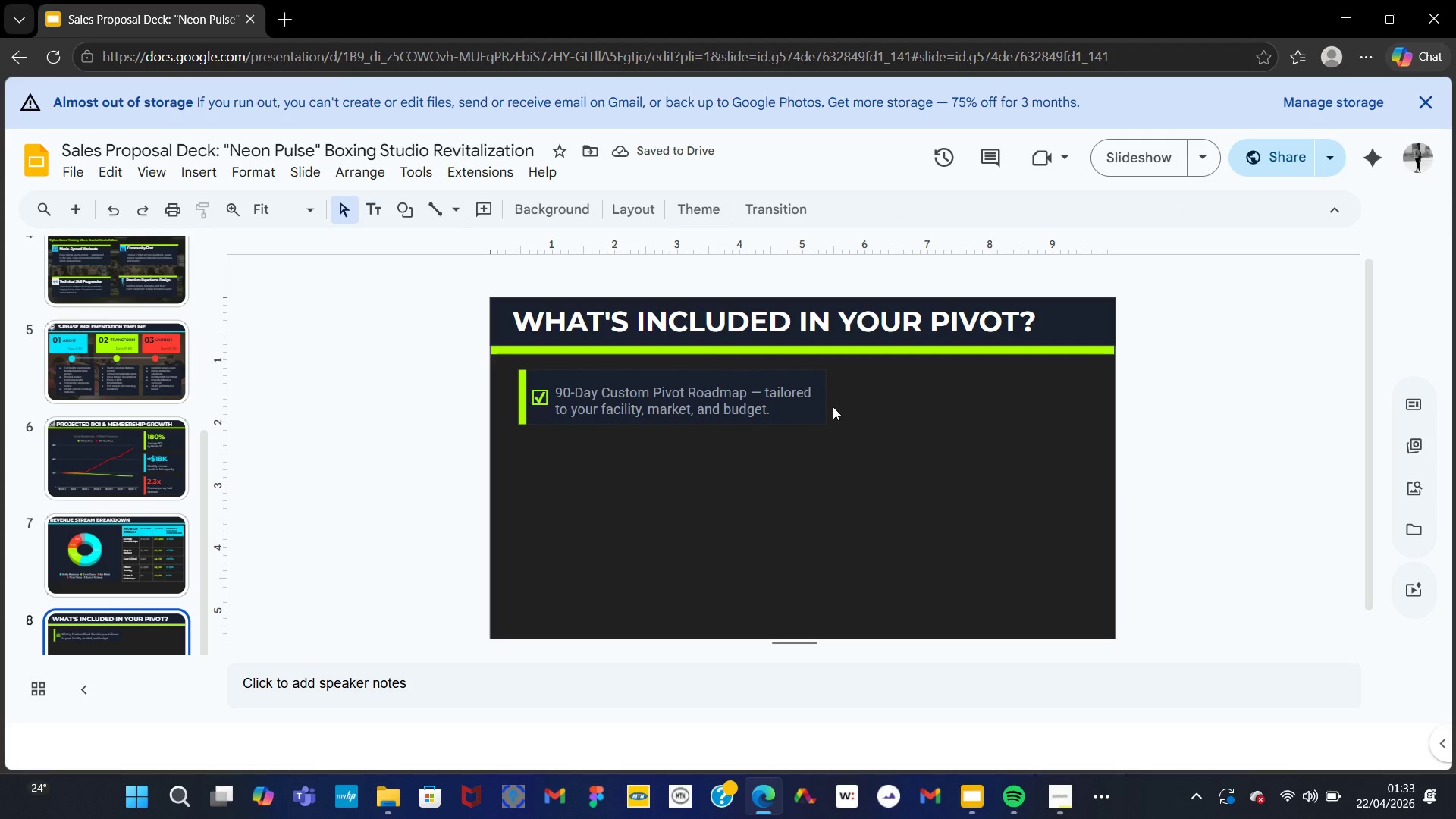 
left_click_drag(start_coordinate=[833, 406], to_coordinate=[505, 381])
 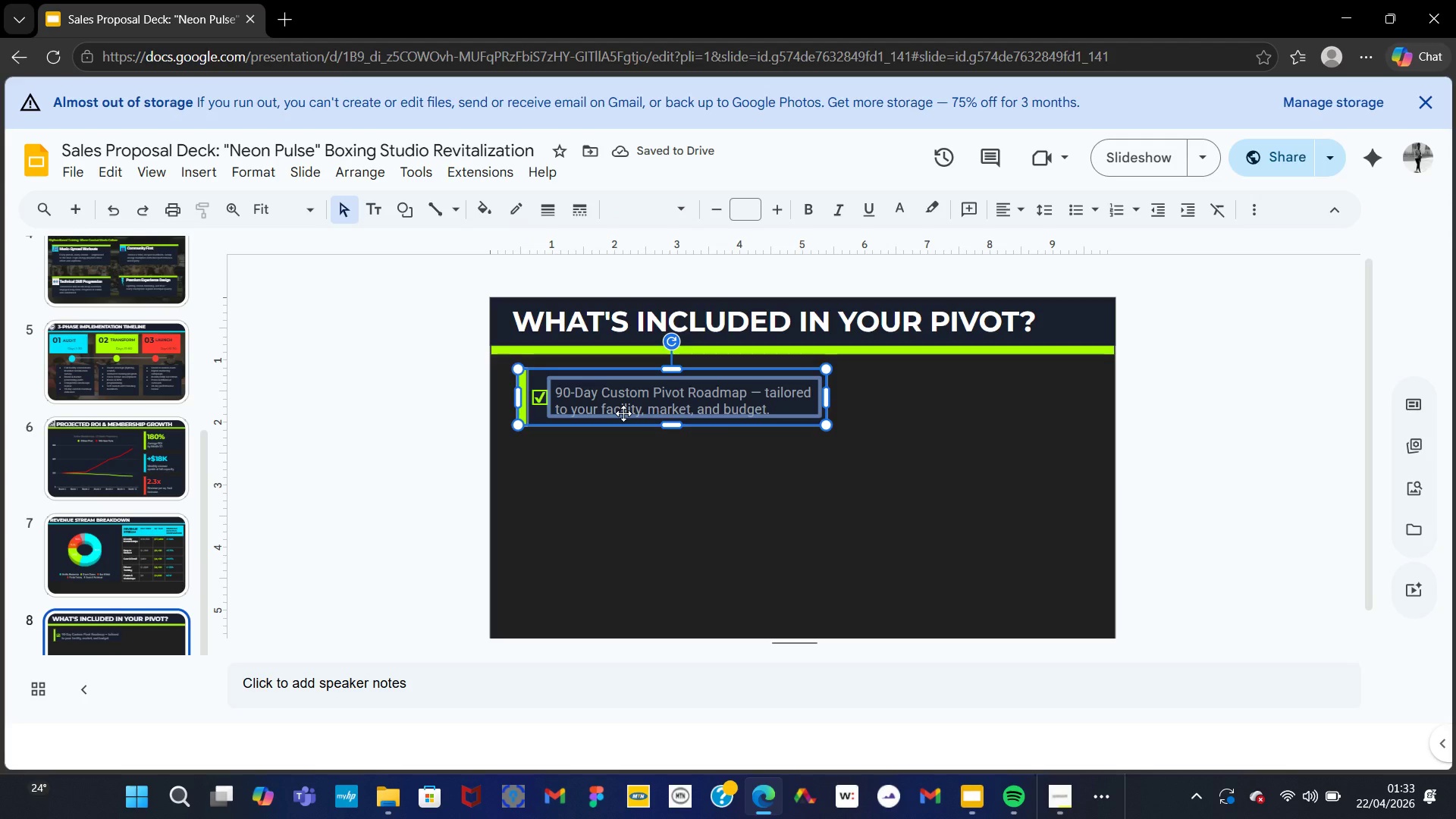 
right_click([623, 413])
 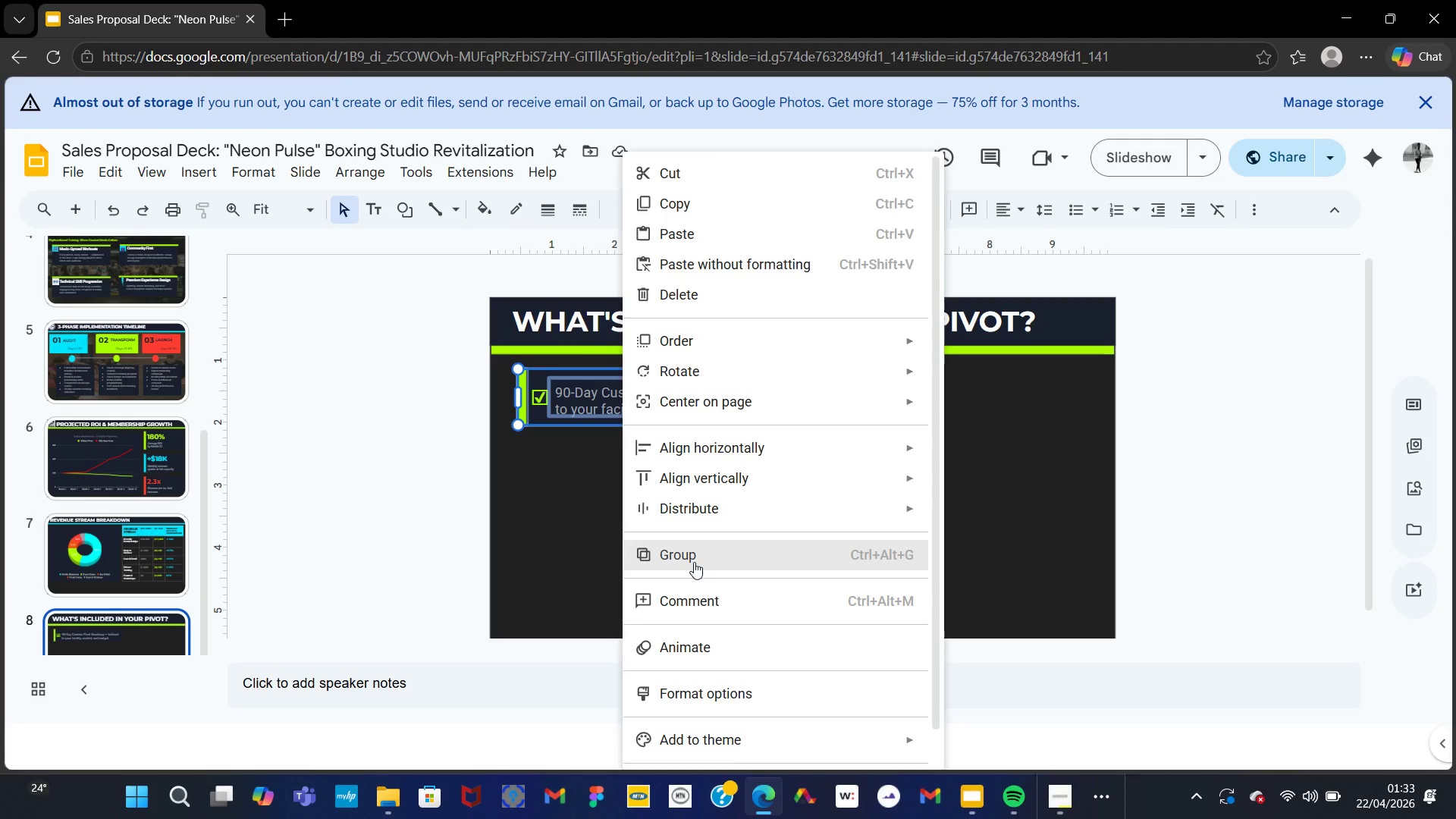 
left_click([694, 562])
 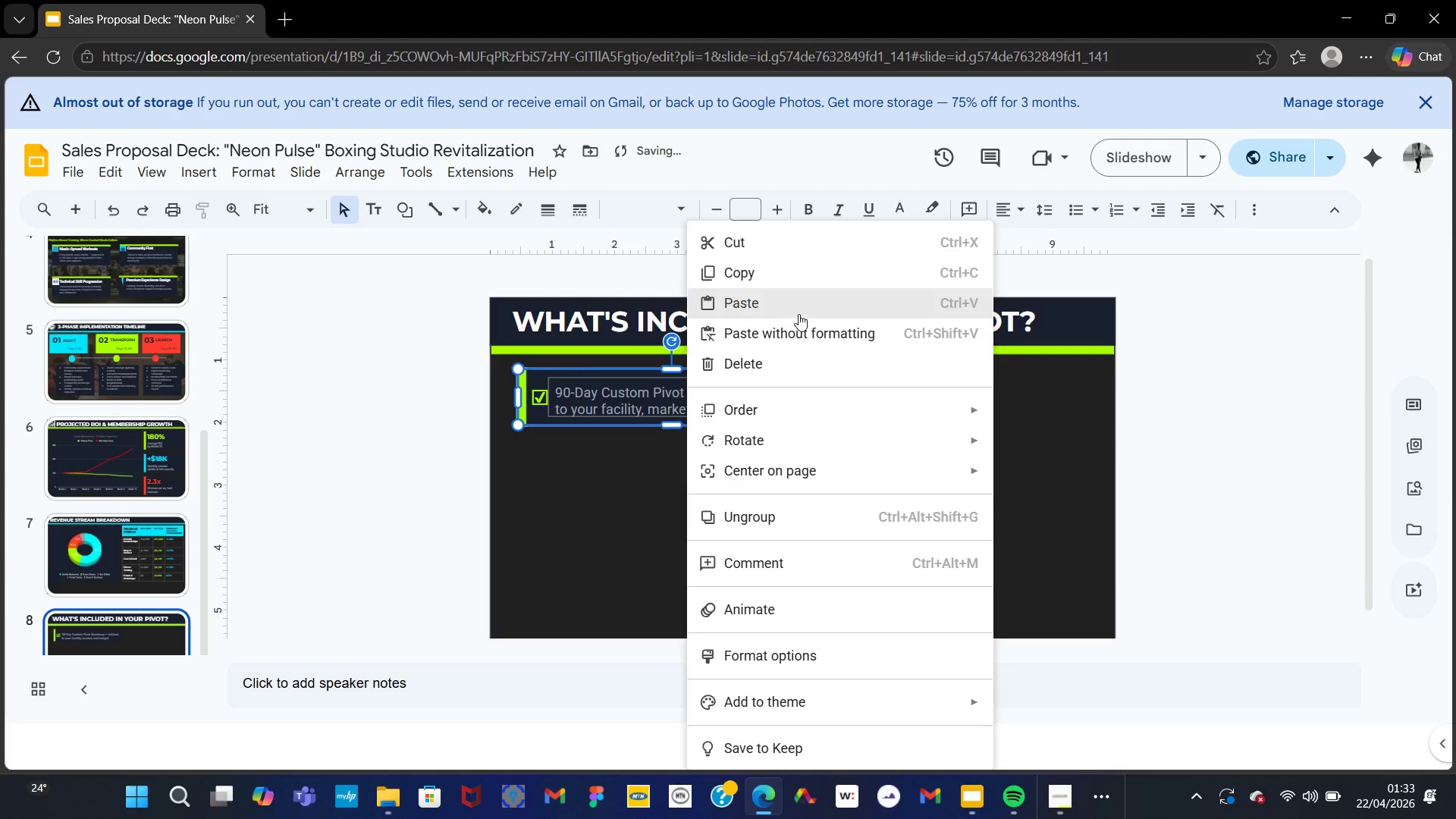 
left_click([736, 270])
 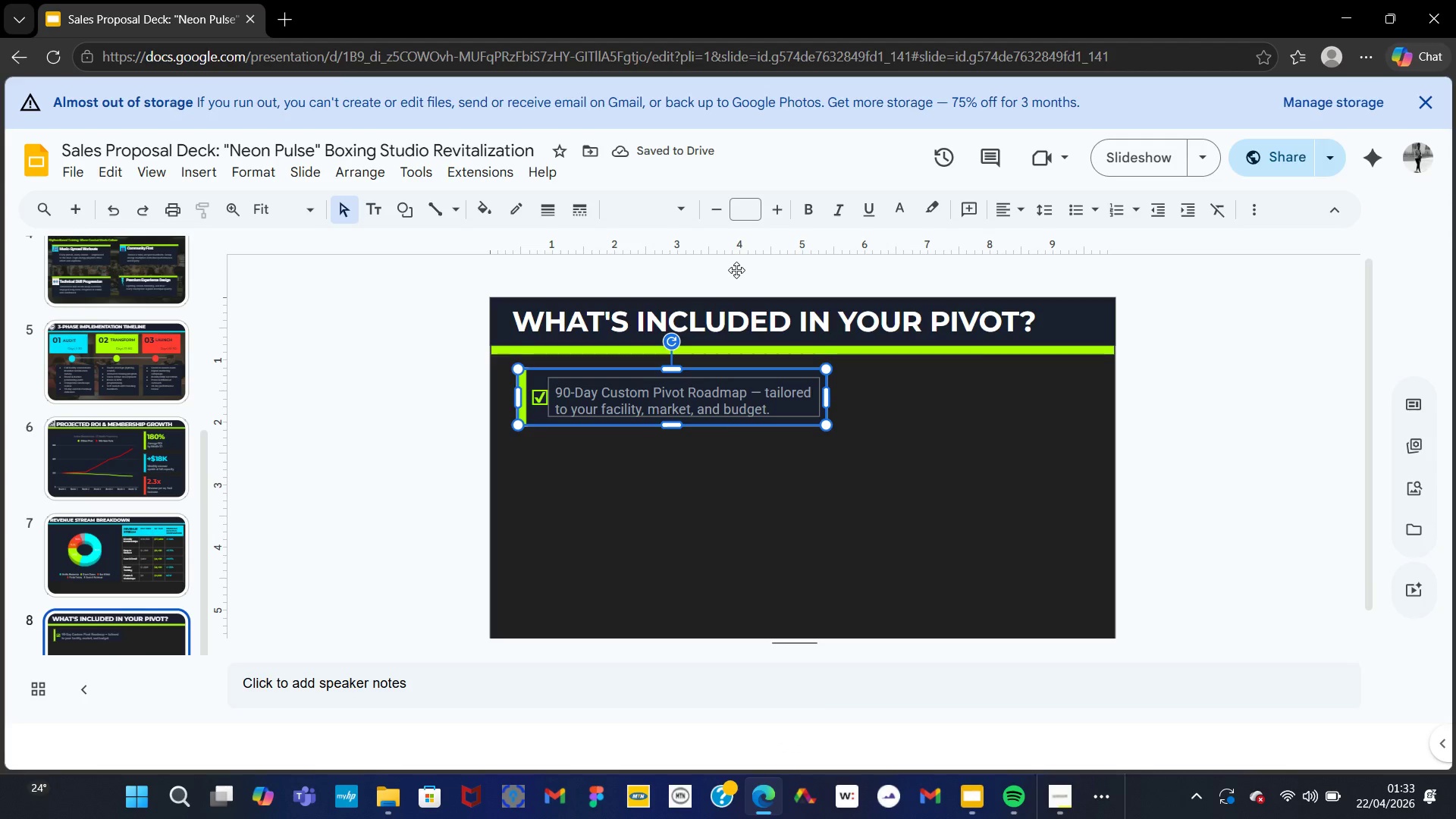 
key(Control+V)
 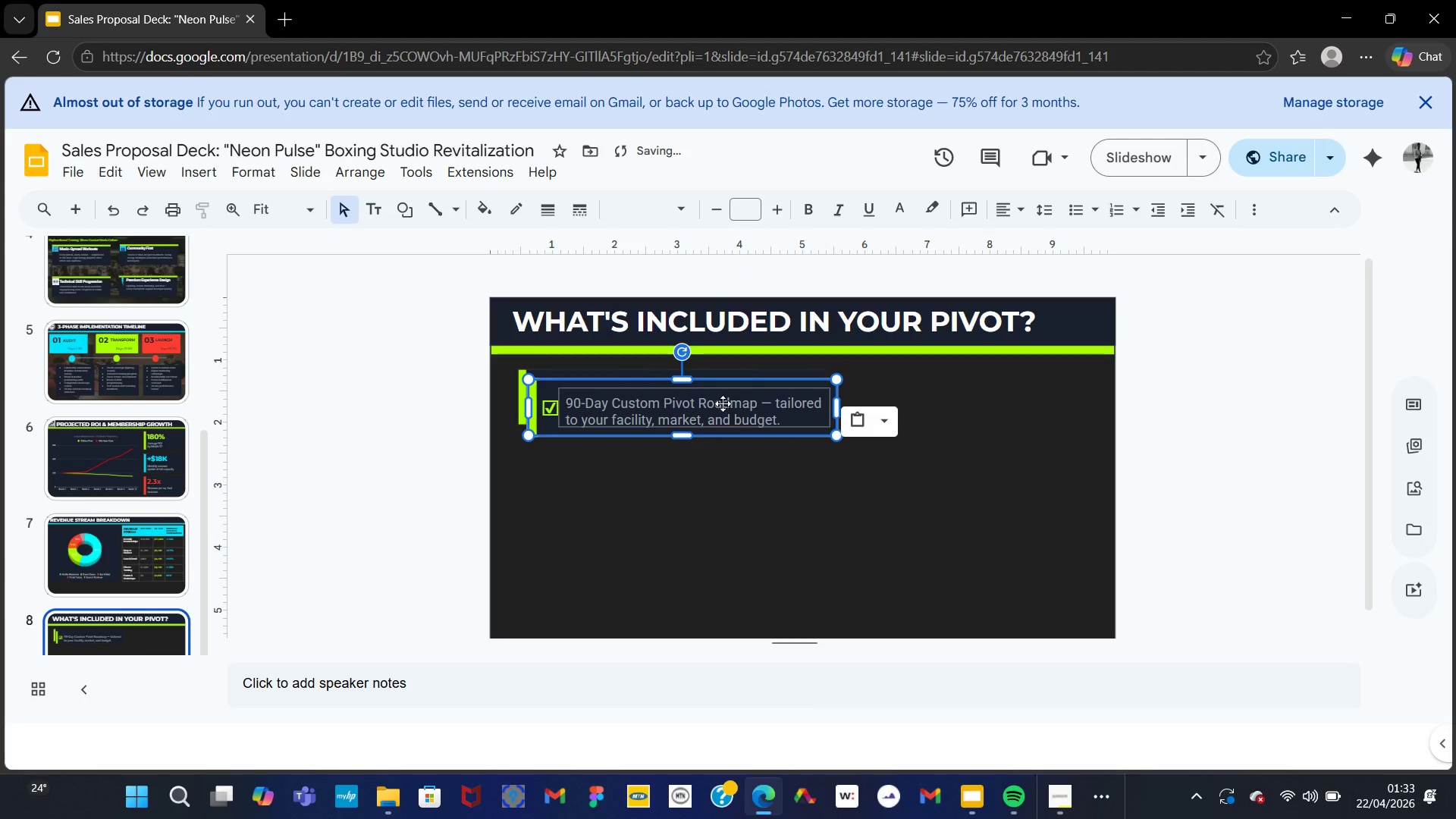 
left_click_drag(start_coordinate=[720, 398], to_coordinate=[713, 463])
 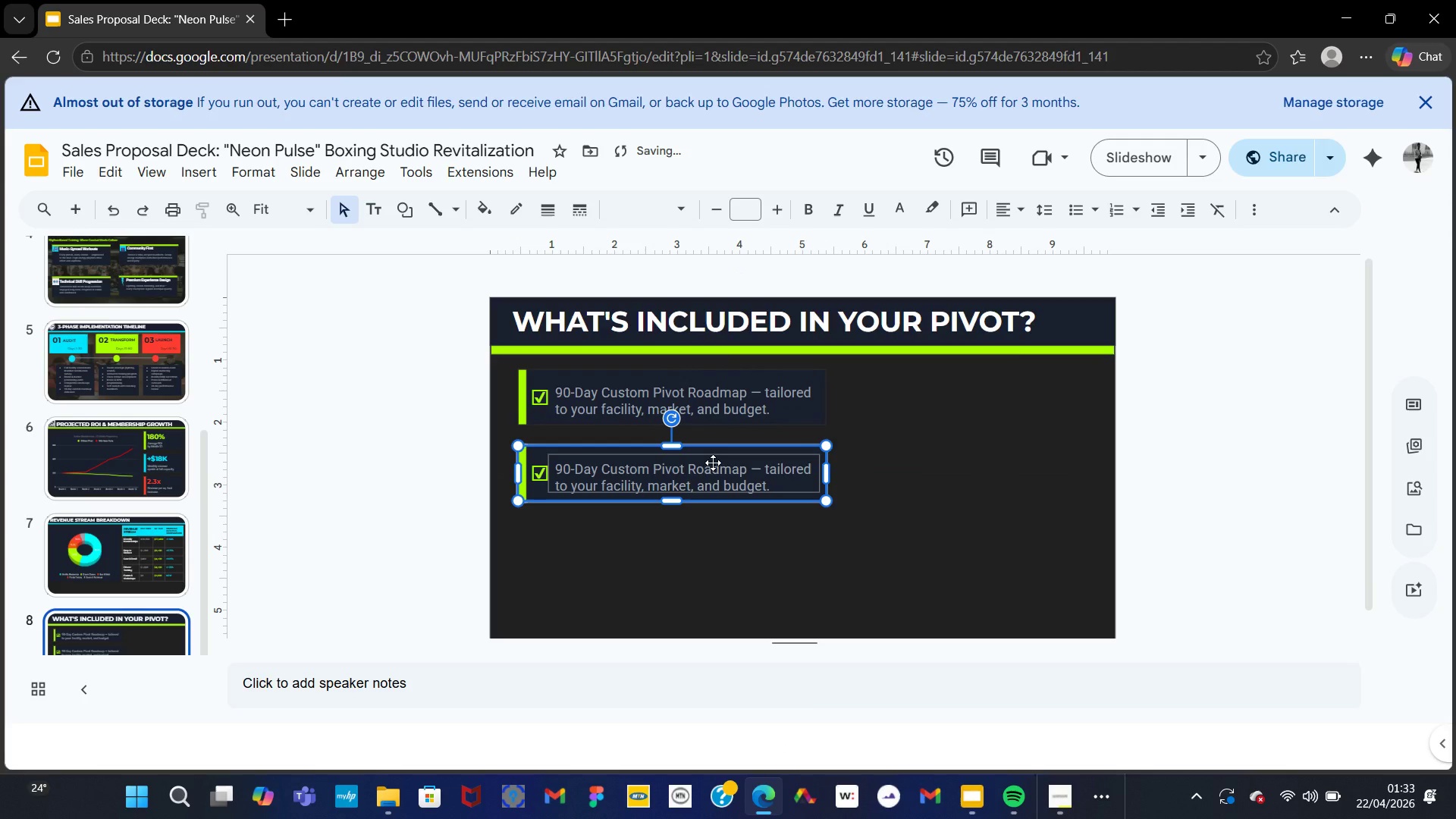 
key(Control+V)
 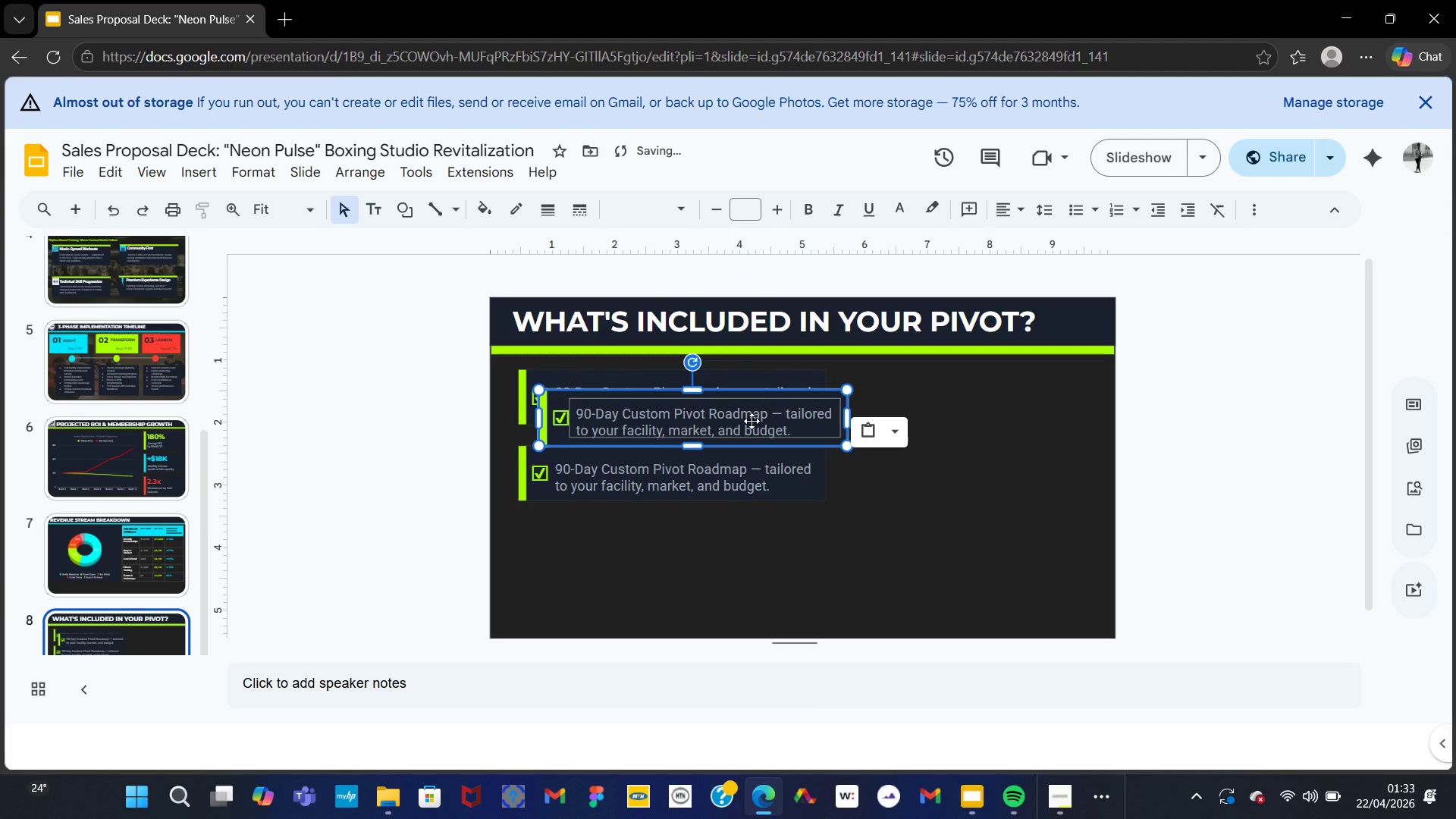 
left_click_drag(start_coordinate=[752, 417], to_coordinate=[727, 542])
 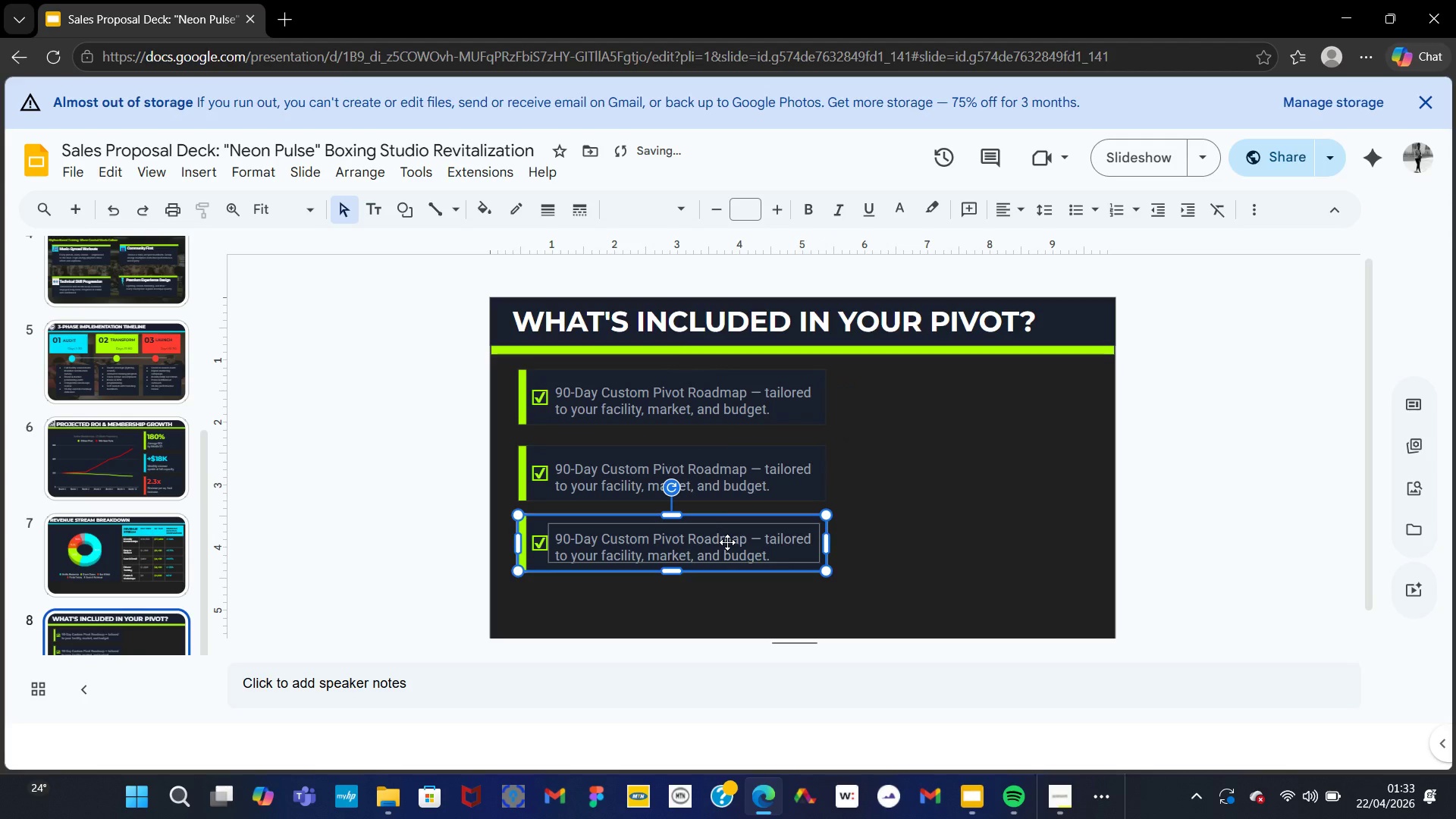 
key(Control+V)
 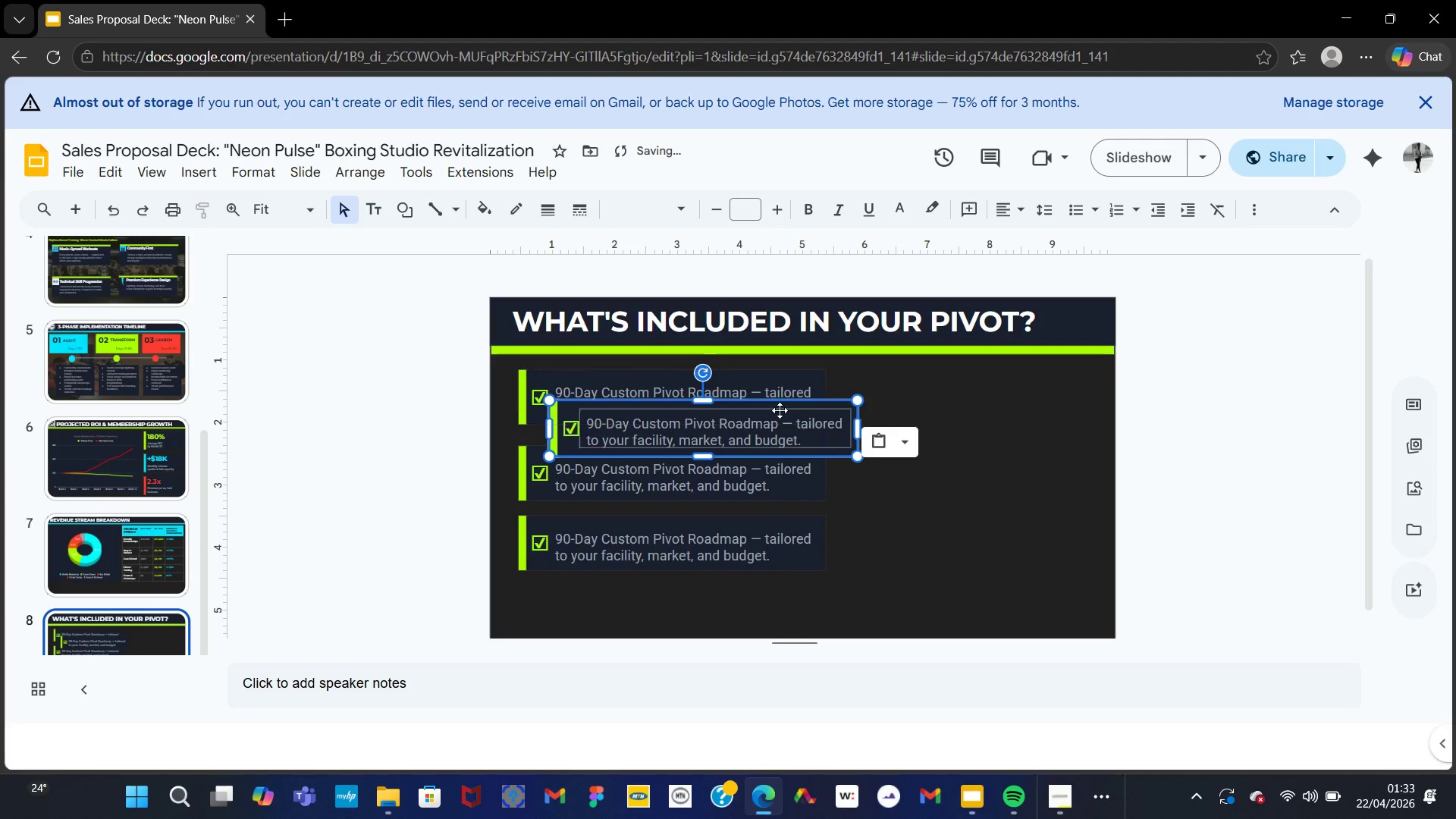 
left_click_drag(start_coordinate=[779, 411], to_coordinate=[745, 583])
 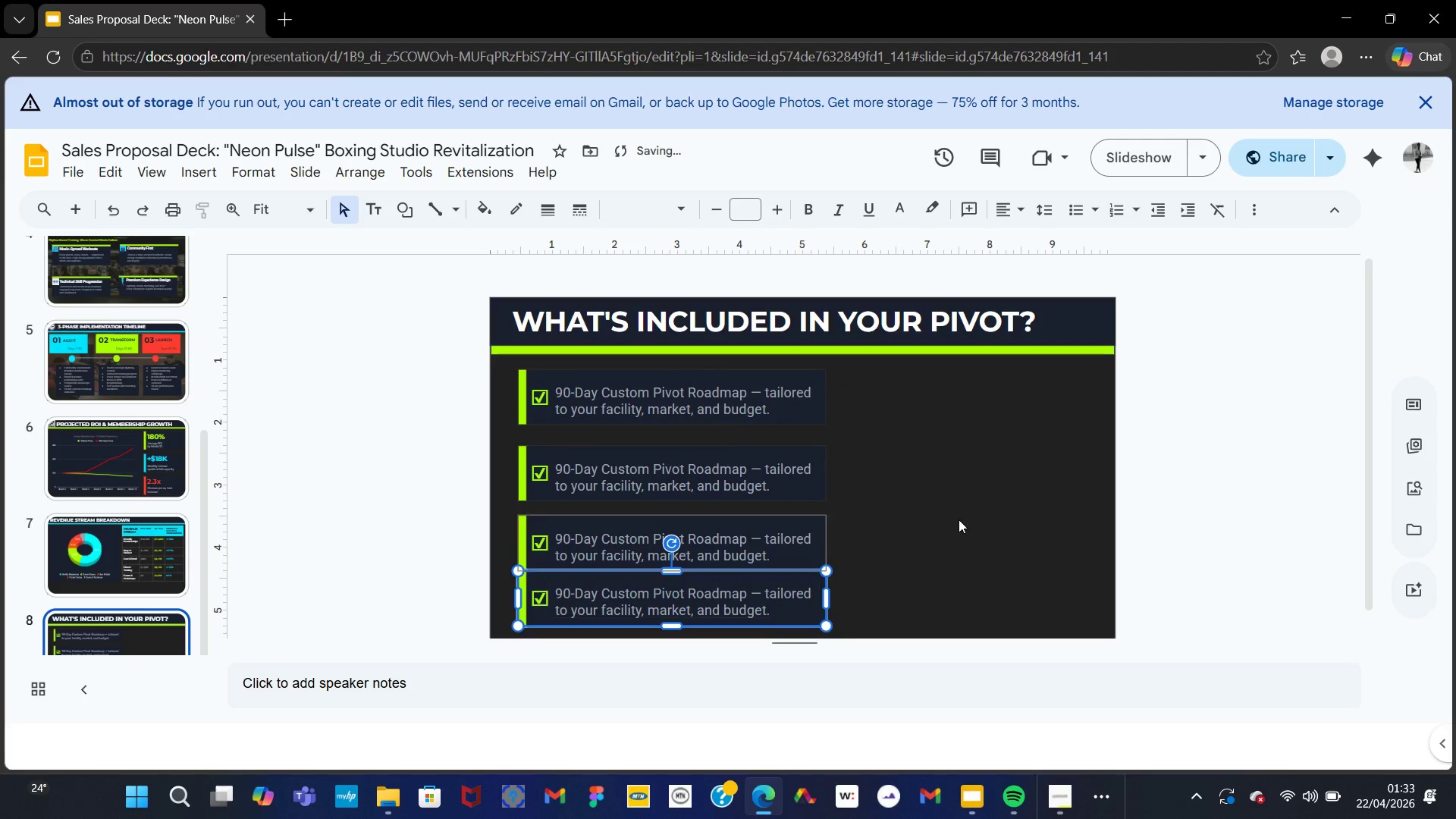 
key(Control+V)
 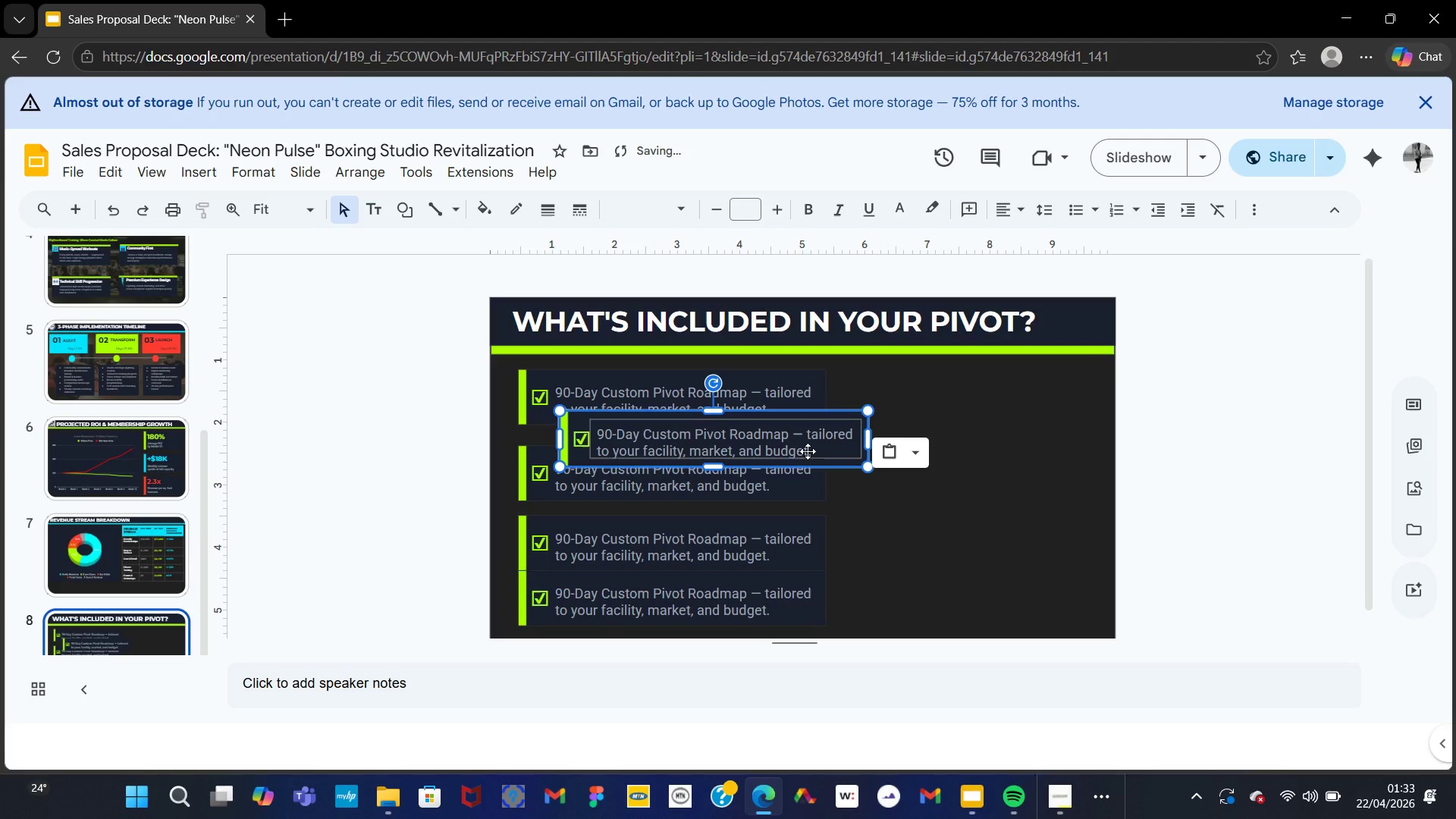 
left_click_drag(start_coordinate=[792, 447], to_coordinate=[1046, 424])
 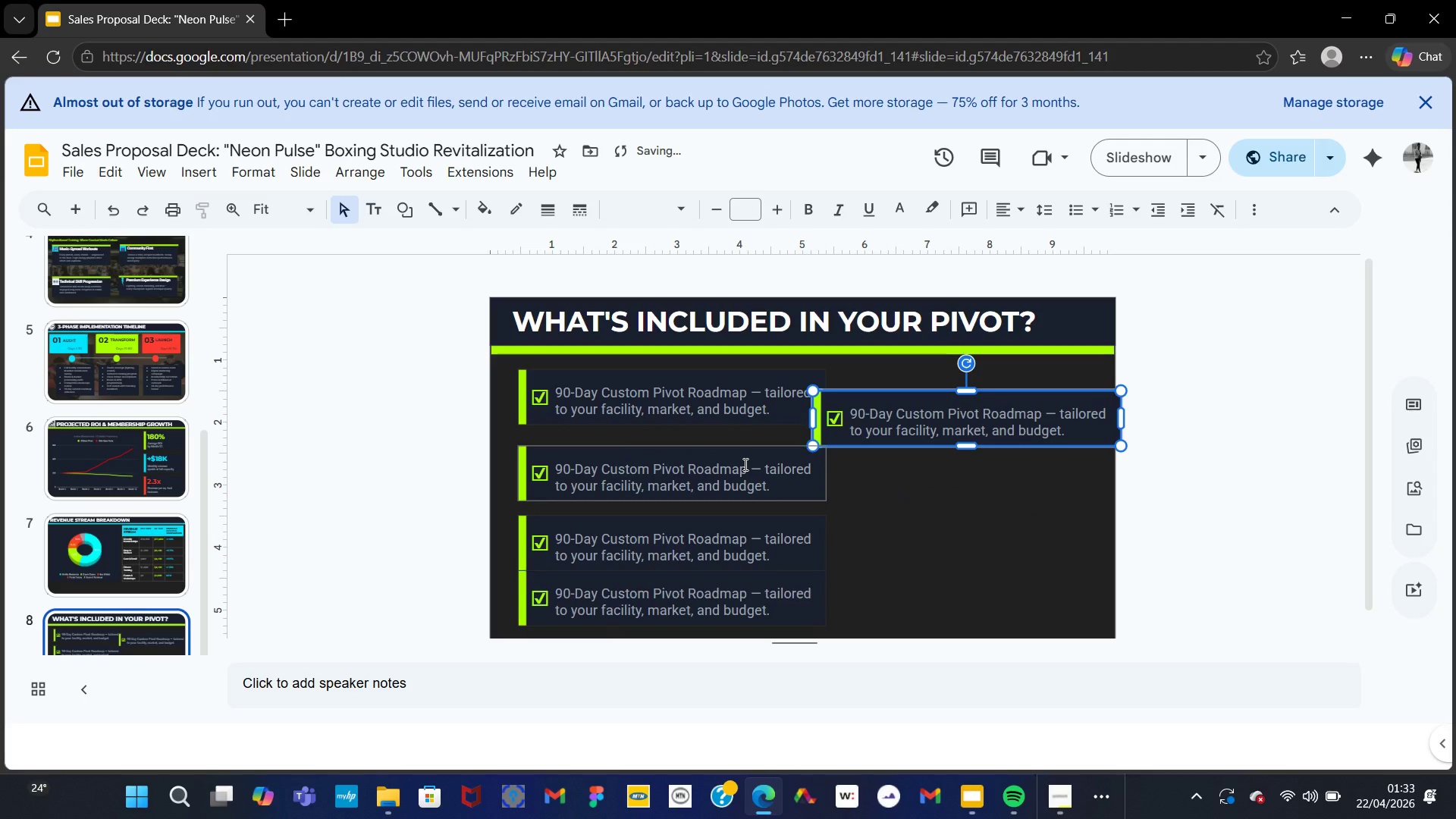 
key(Control+V)
 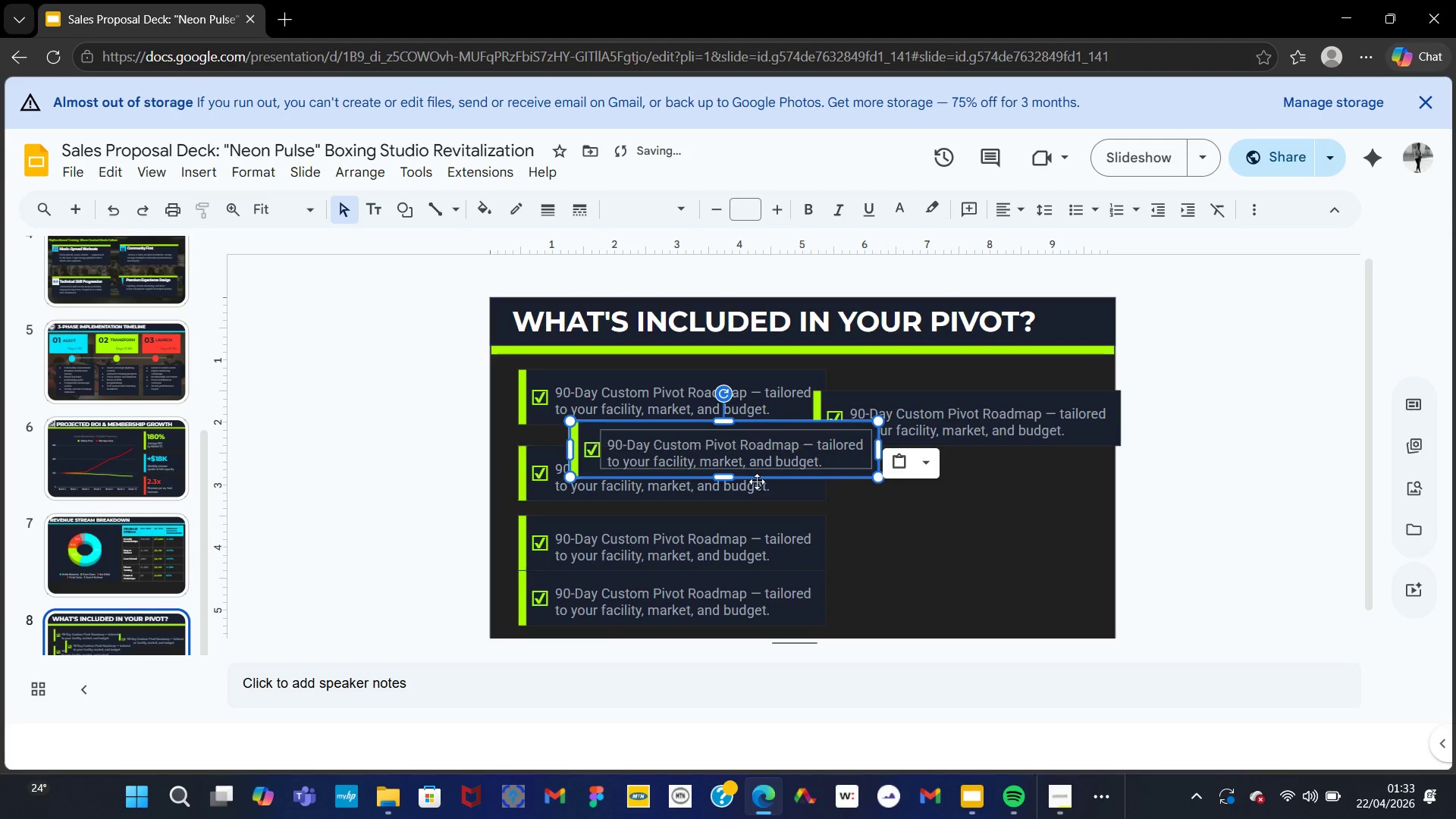 
left_click_drag(start_coordinate=[750, 461], to_coordinate=[1009, 489])
 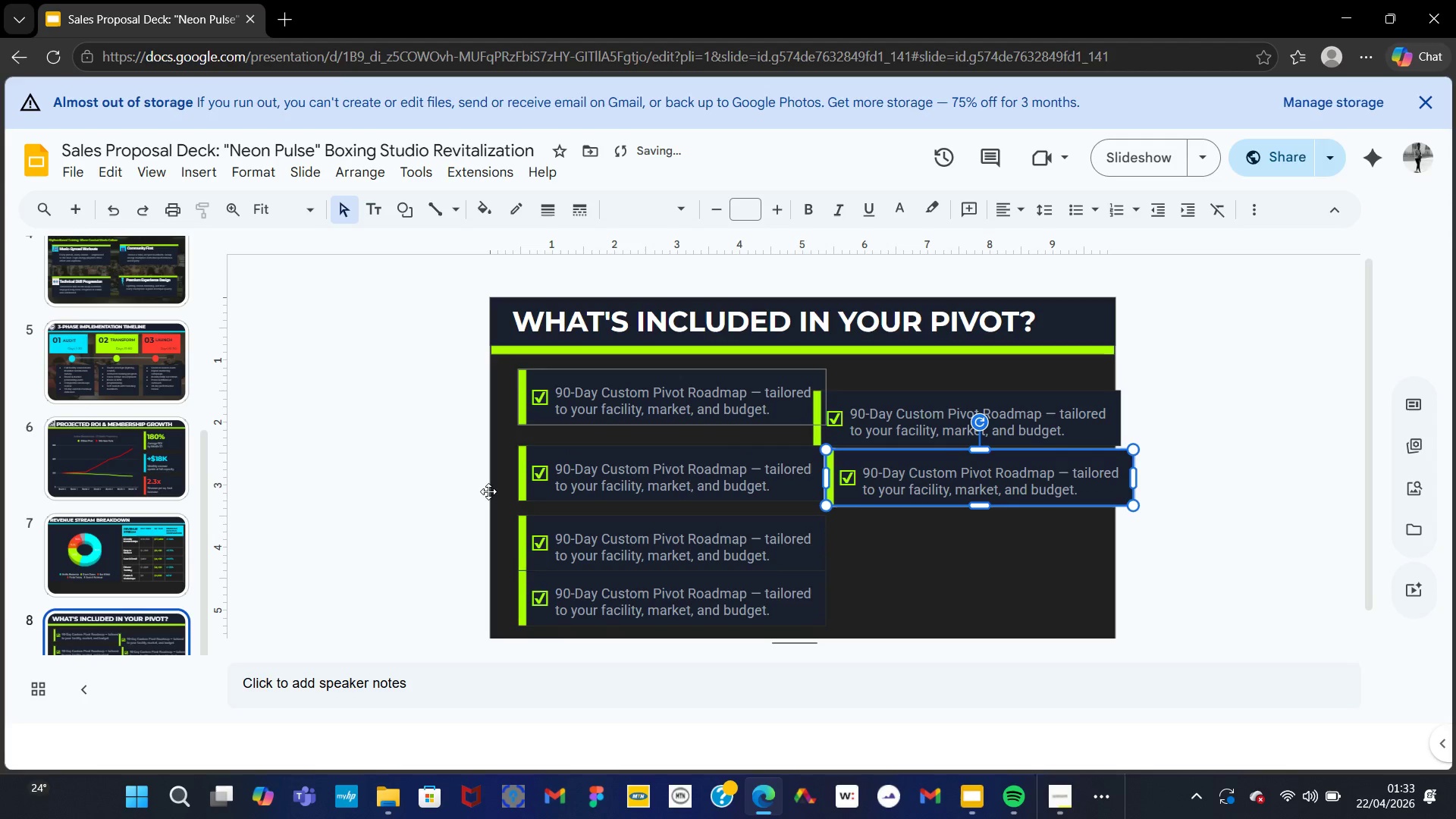 
key(Control+V)
 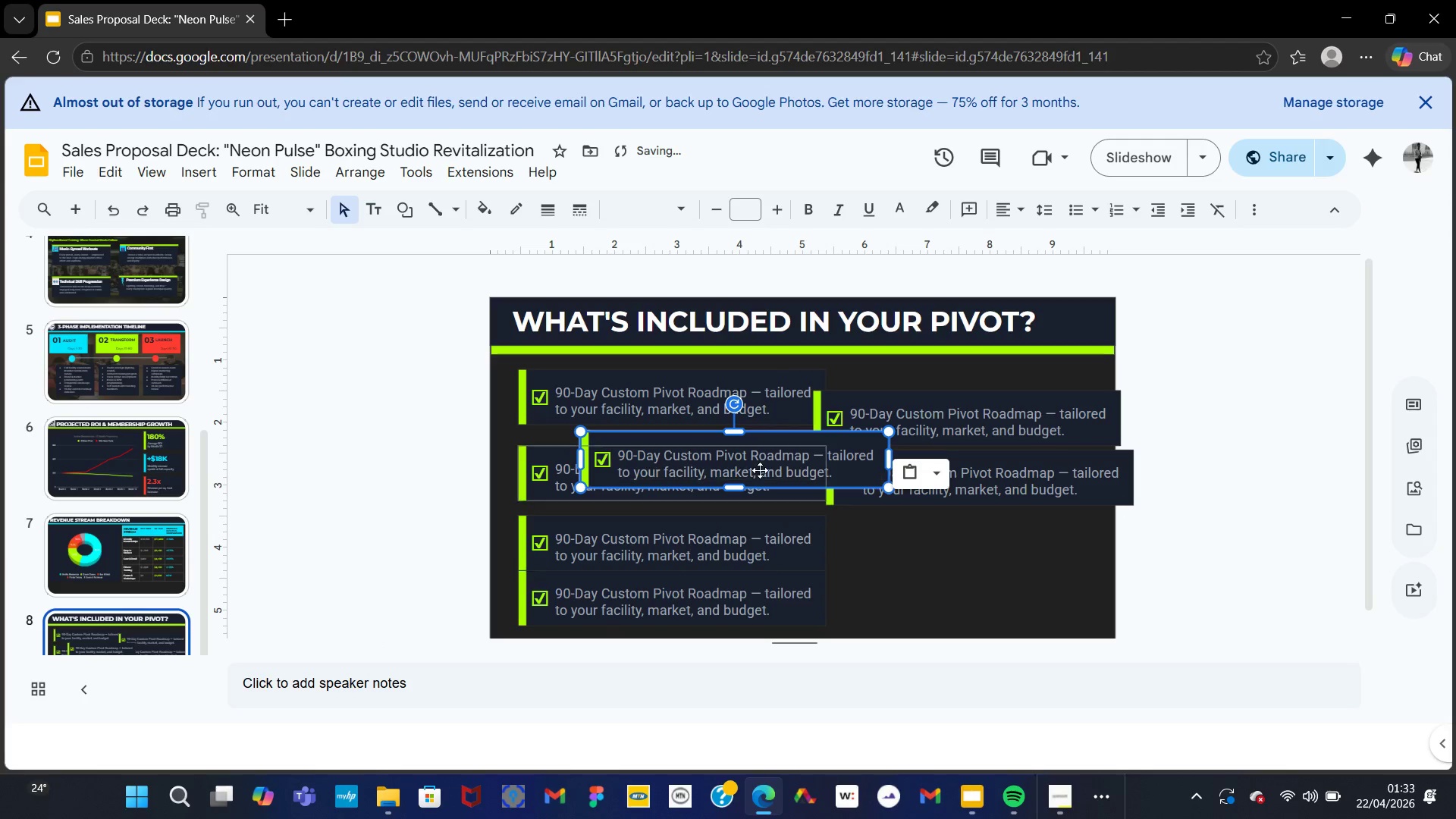 
left_click_drag(start_coordinate=[739, 455], to_coordinate=[994, 577])
 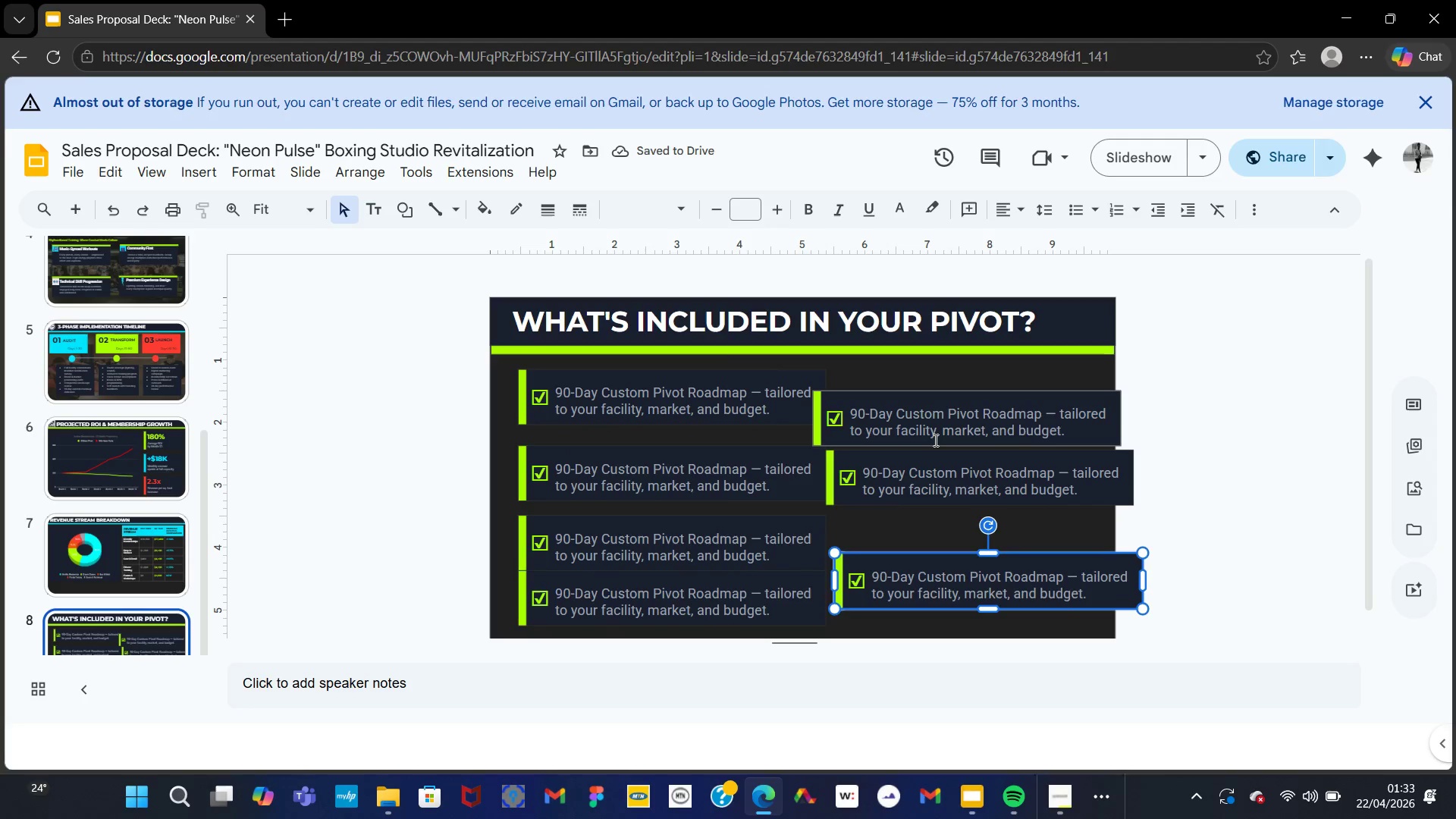 
left_click([895, 421])
 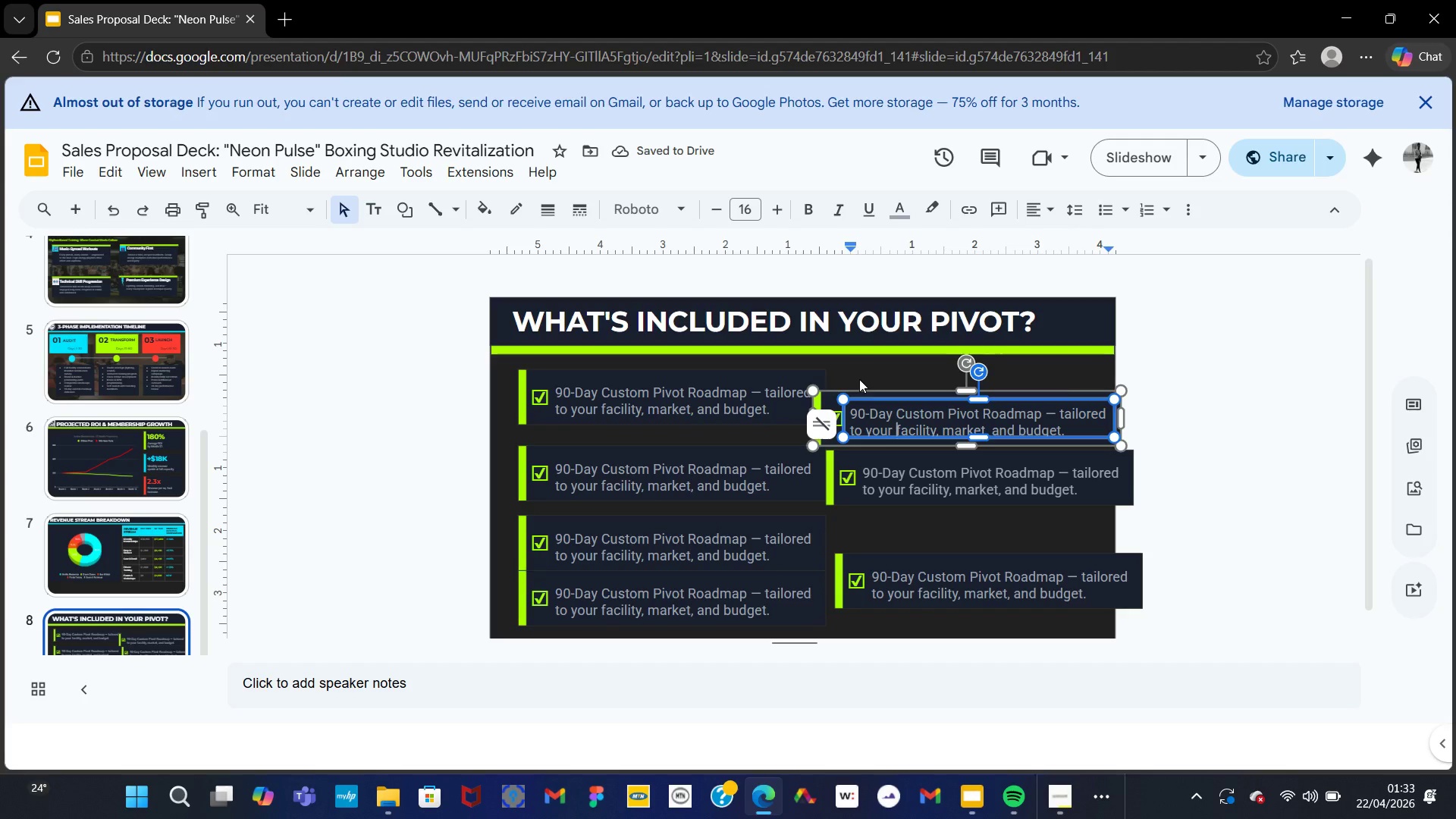 
left_click_drag(start_coordinate=[868, 378], to_coordinate=[971, 437])
 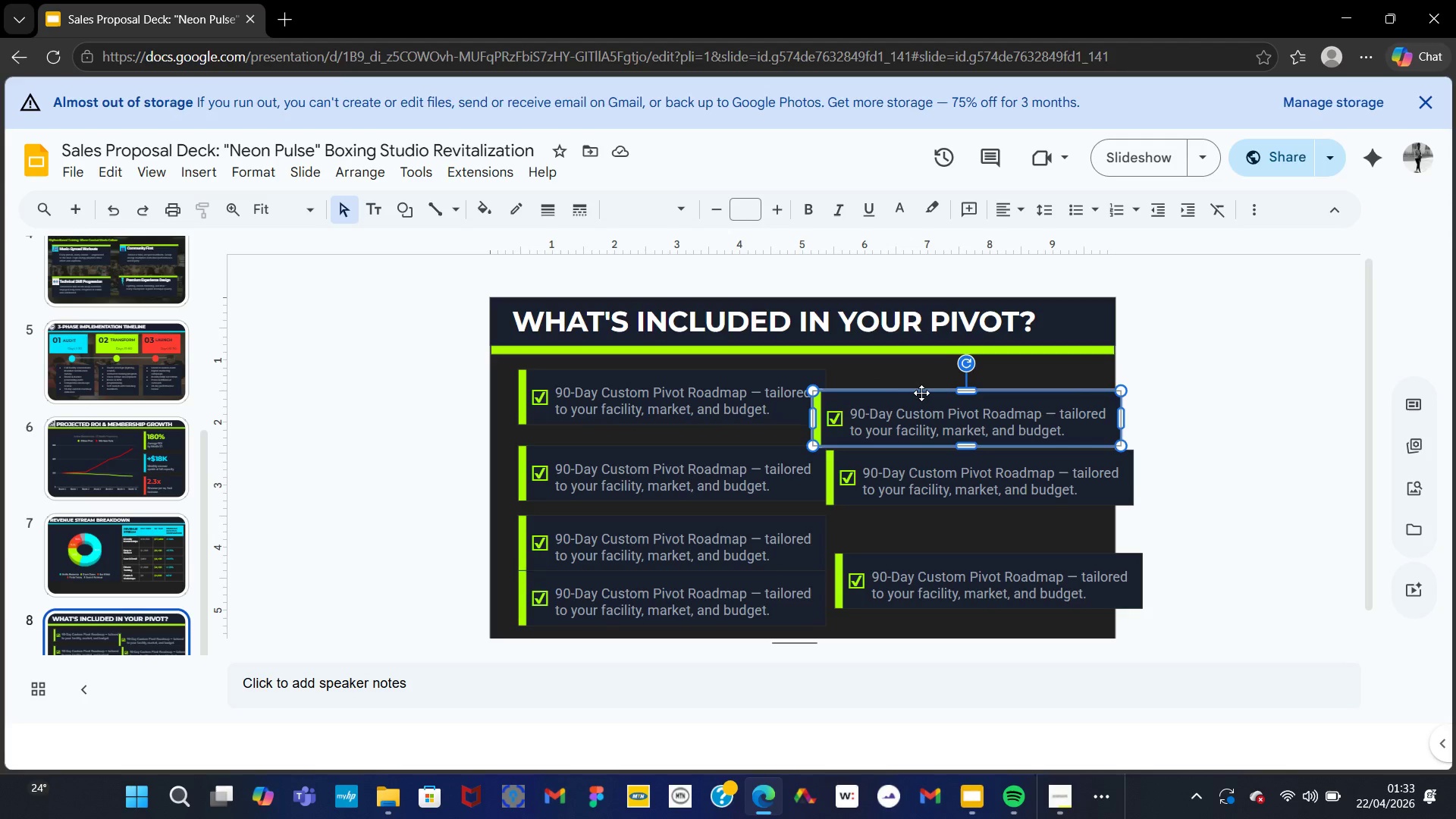 
left_click_drag(start_coordinate=[922, 394], to_coordinate=[927, 374])
 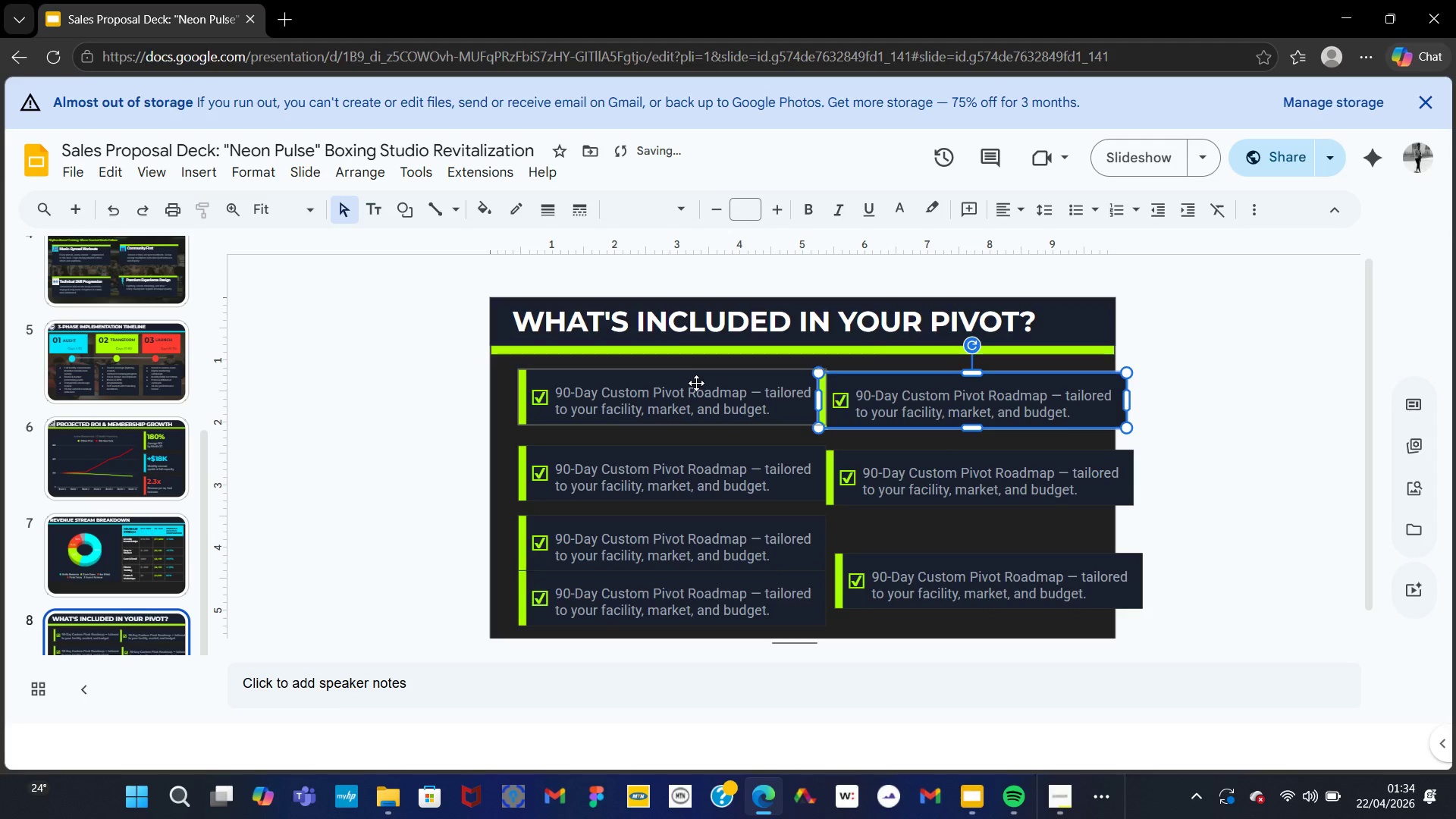 
double_click([696, 383])
 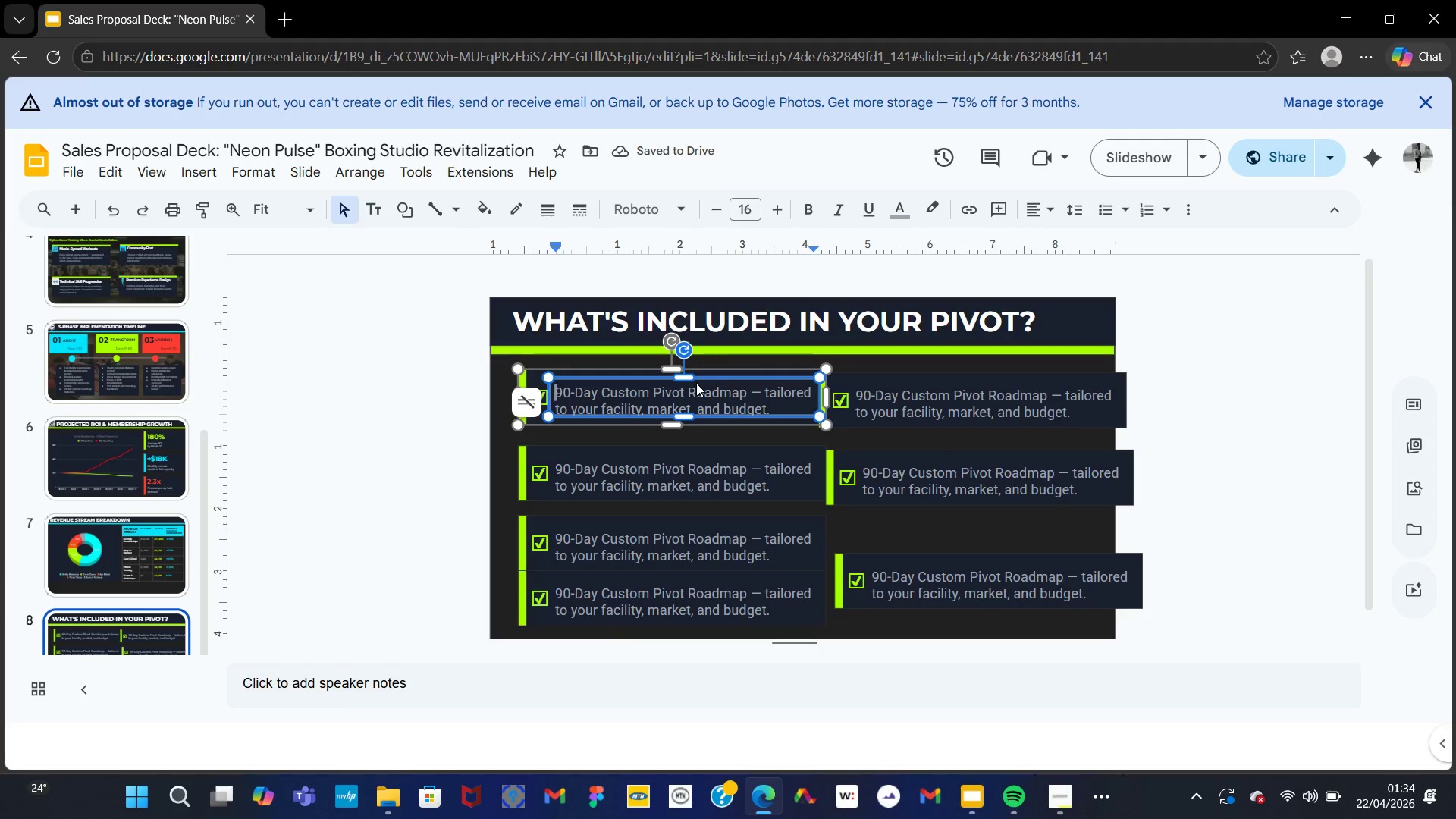 
key(ArrowLeft)
 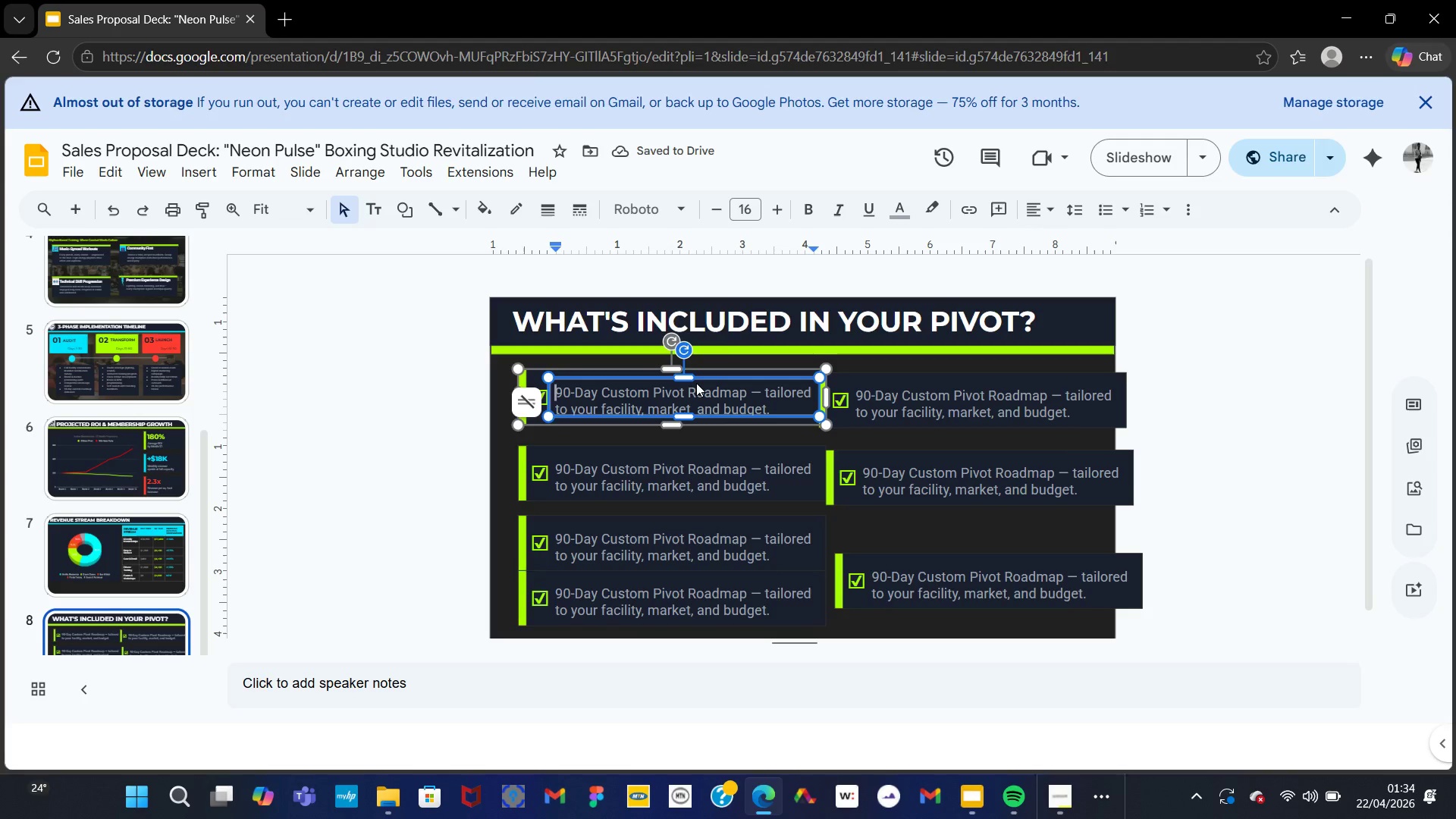 
key(ArrowLeft)
 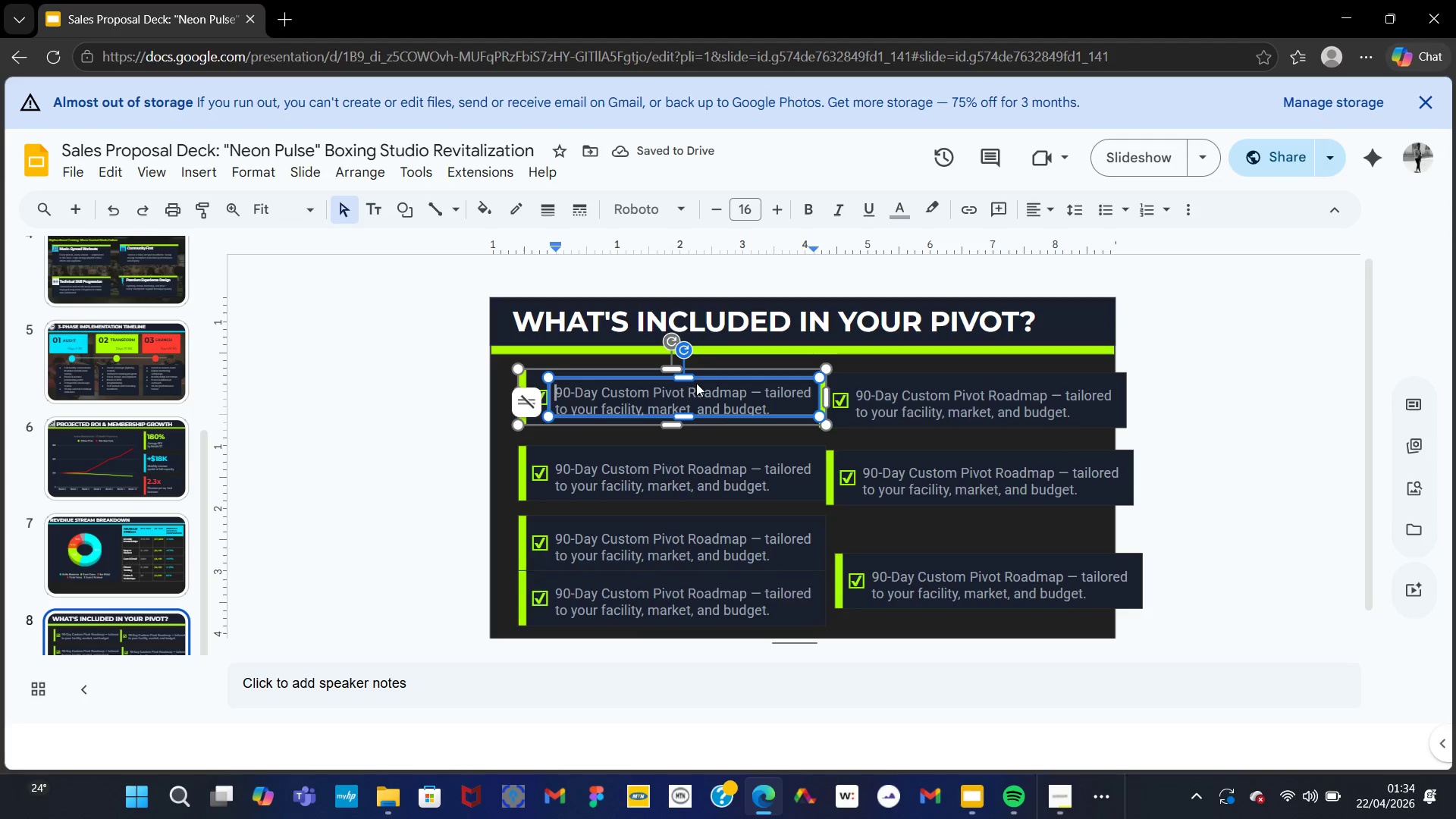 
key(ArrowLeft)
 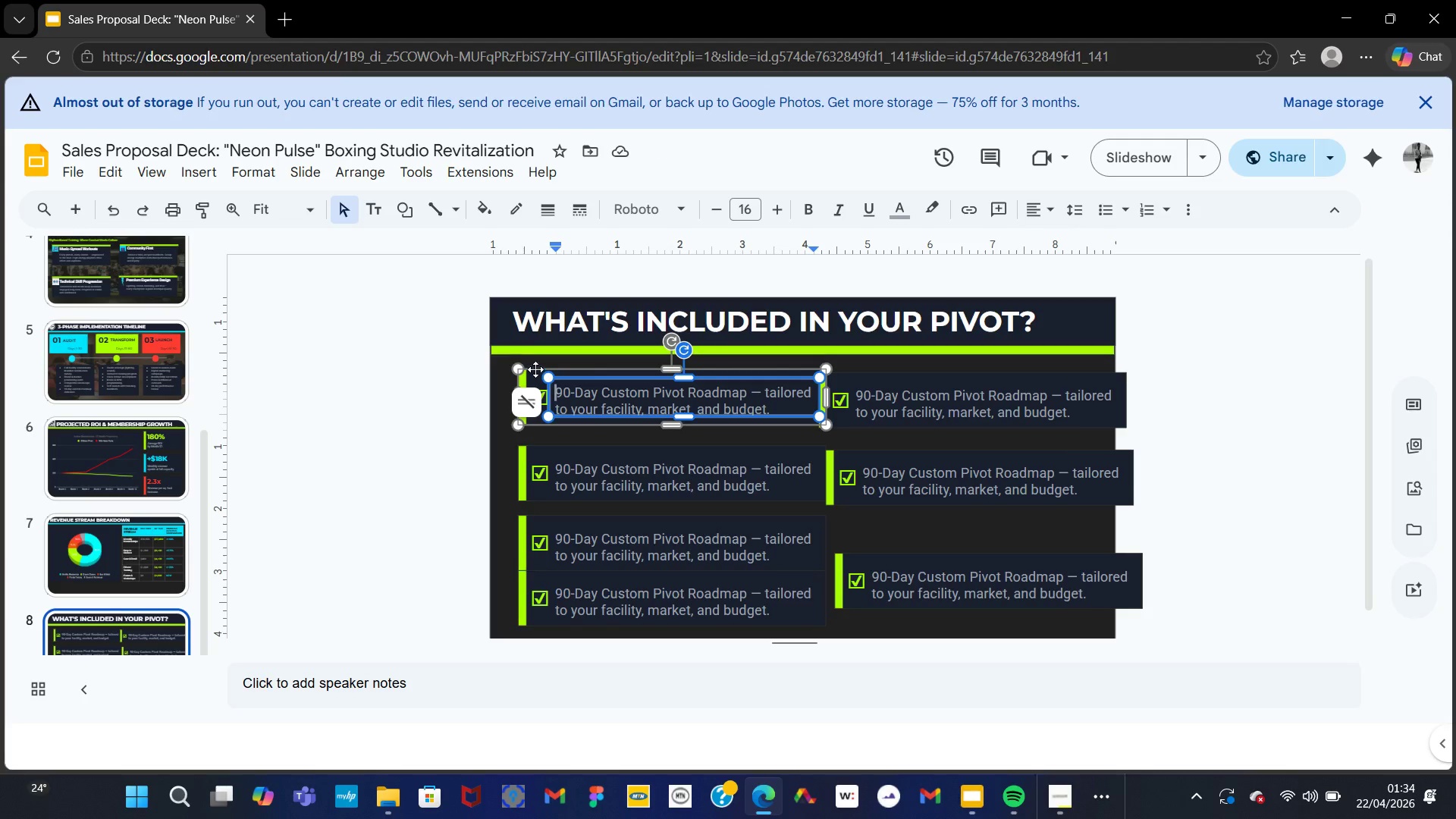 
double_click([535, 369])
 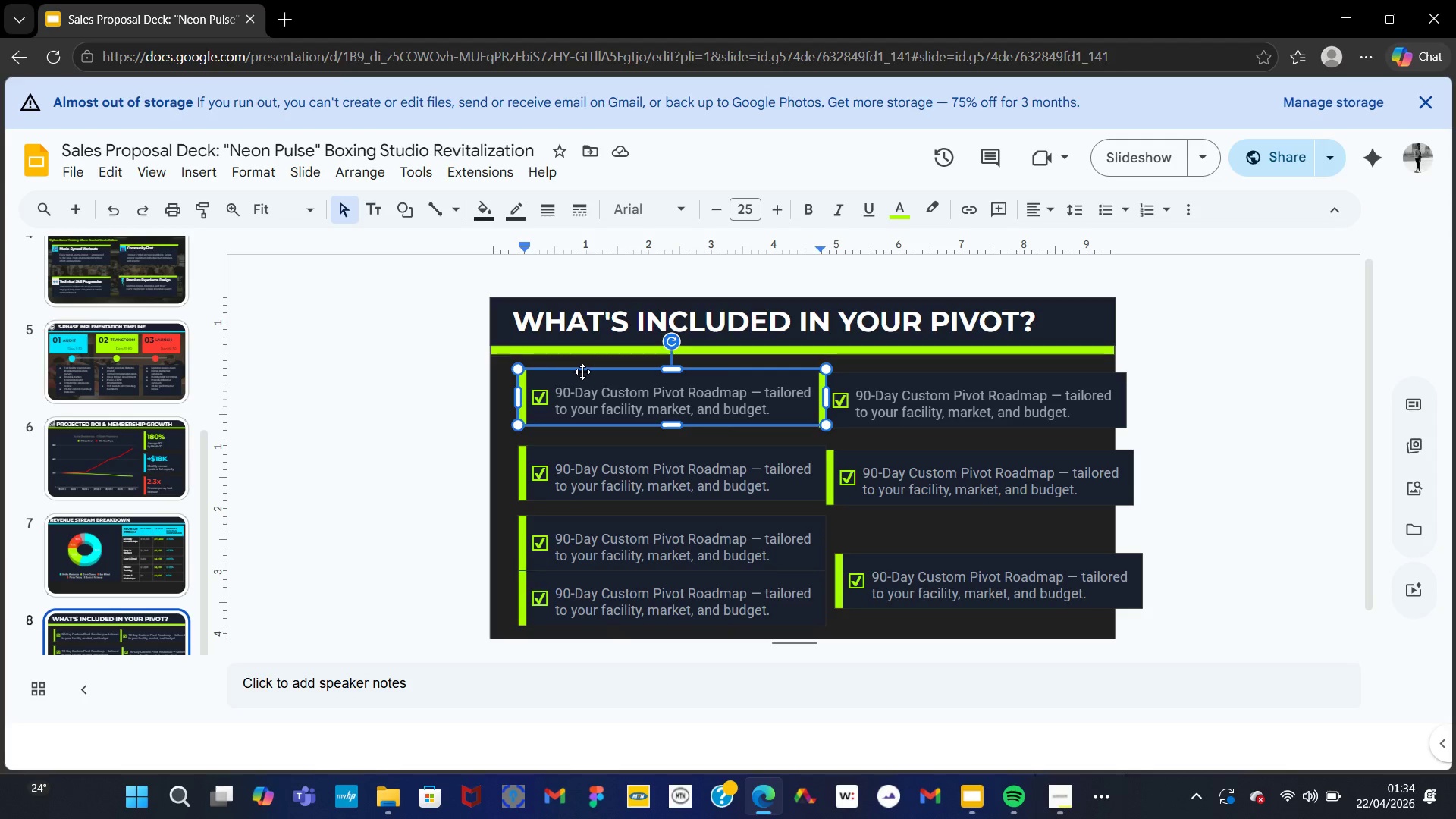 
left_click([582, 372])
 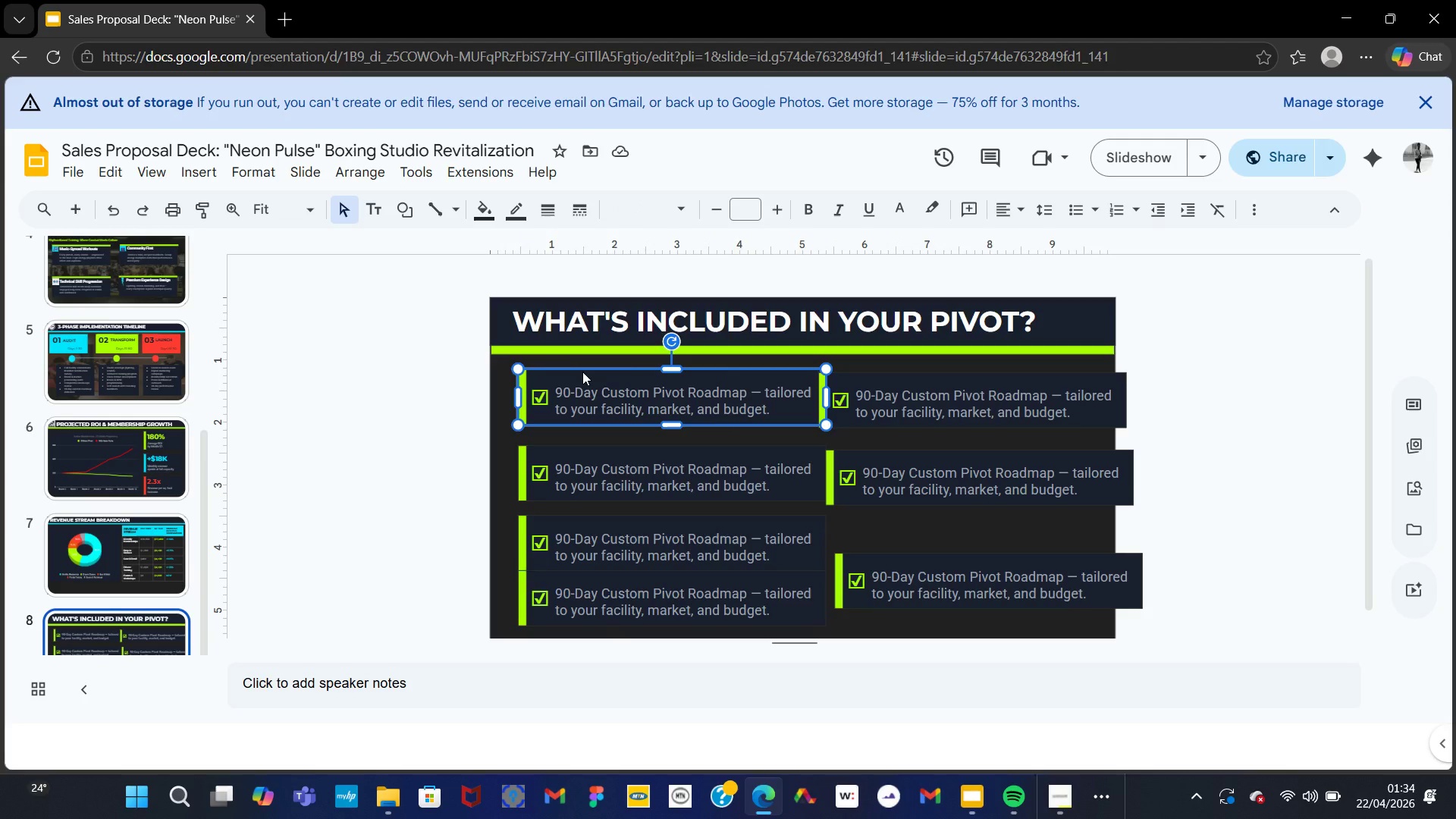 
key(ArrowLeft)
 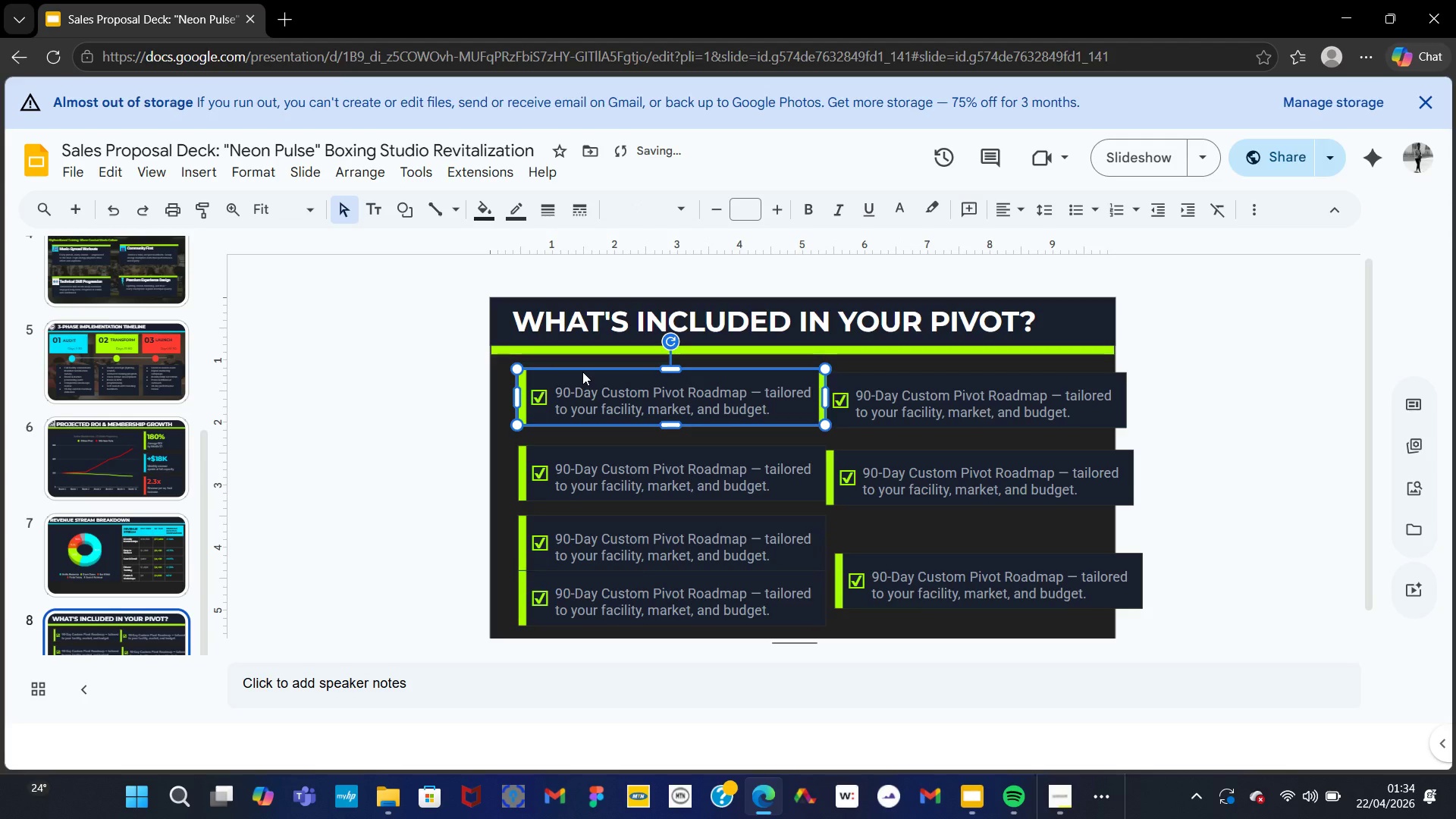 
key(ArrowLeft)
 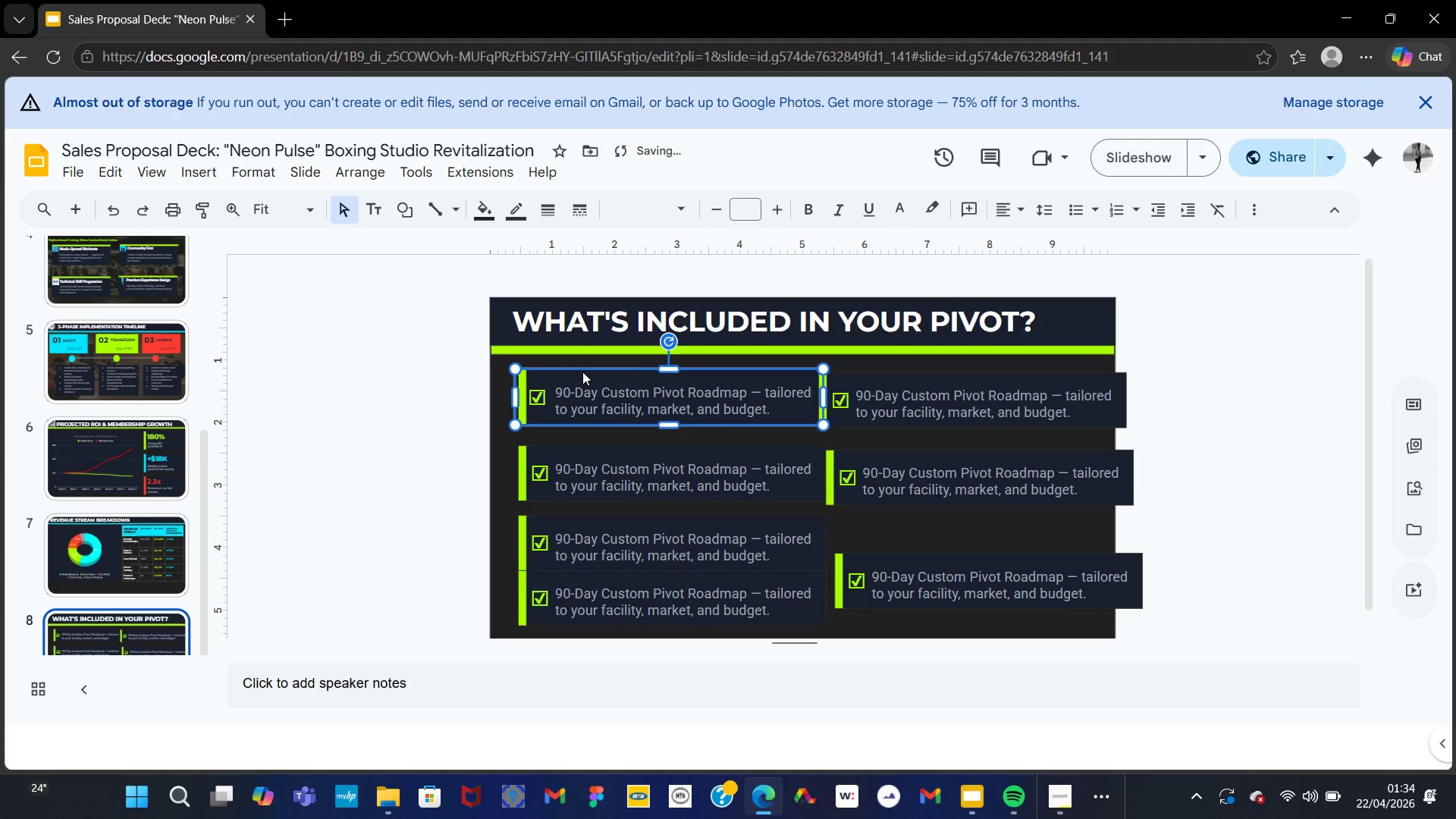 
key(ArrowLeft)
 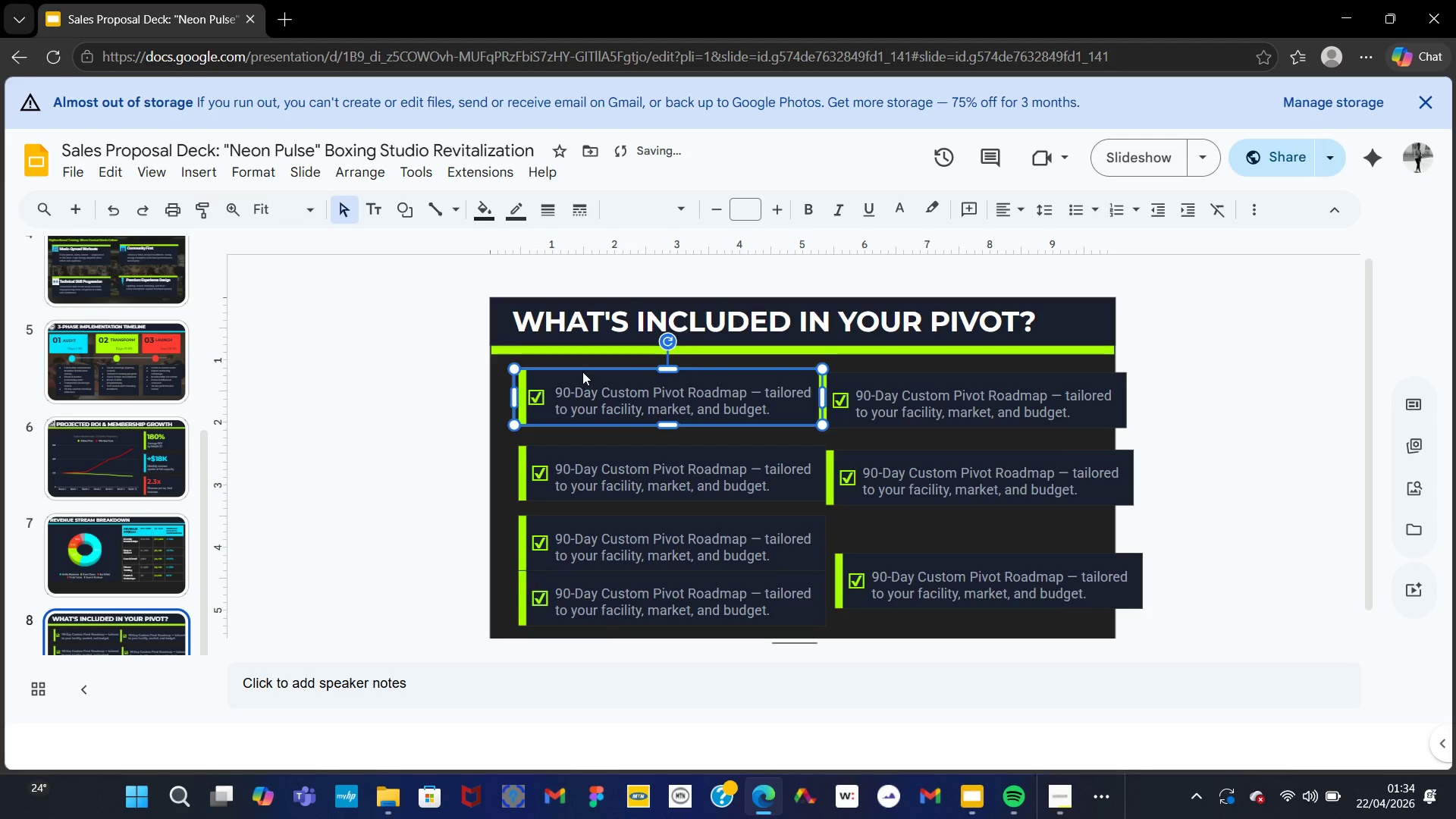 
key(ArrowLeft)
 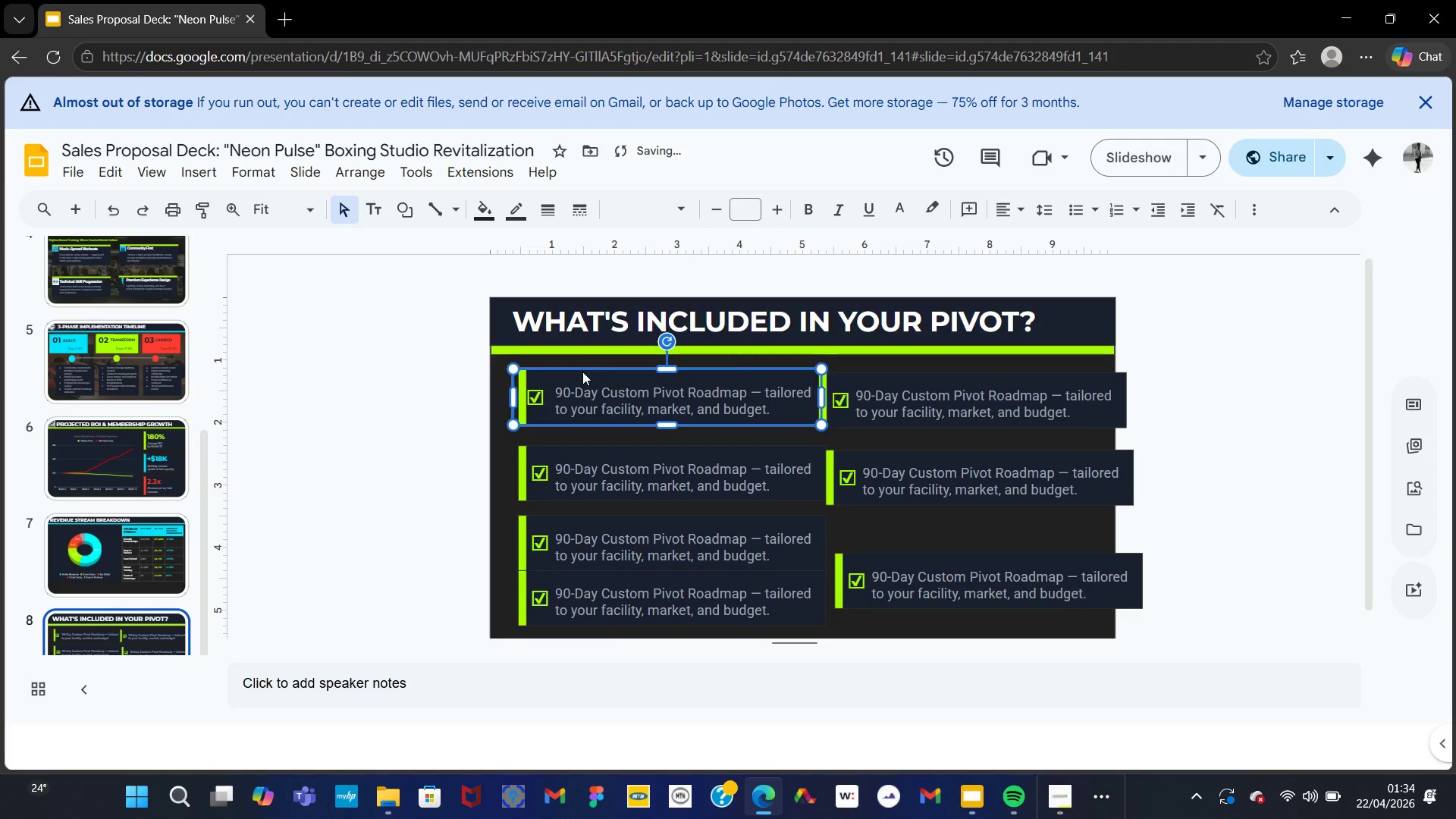 
hold_key(key=ArrowLeft, duration=0.83)
 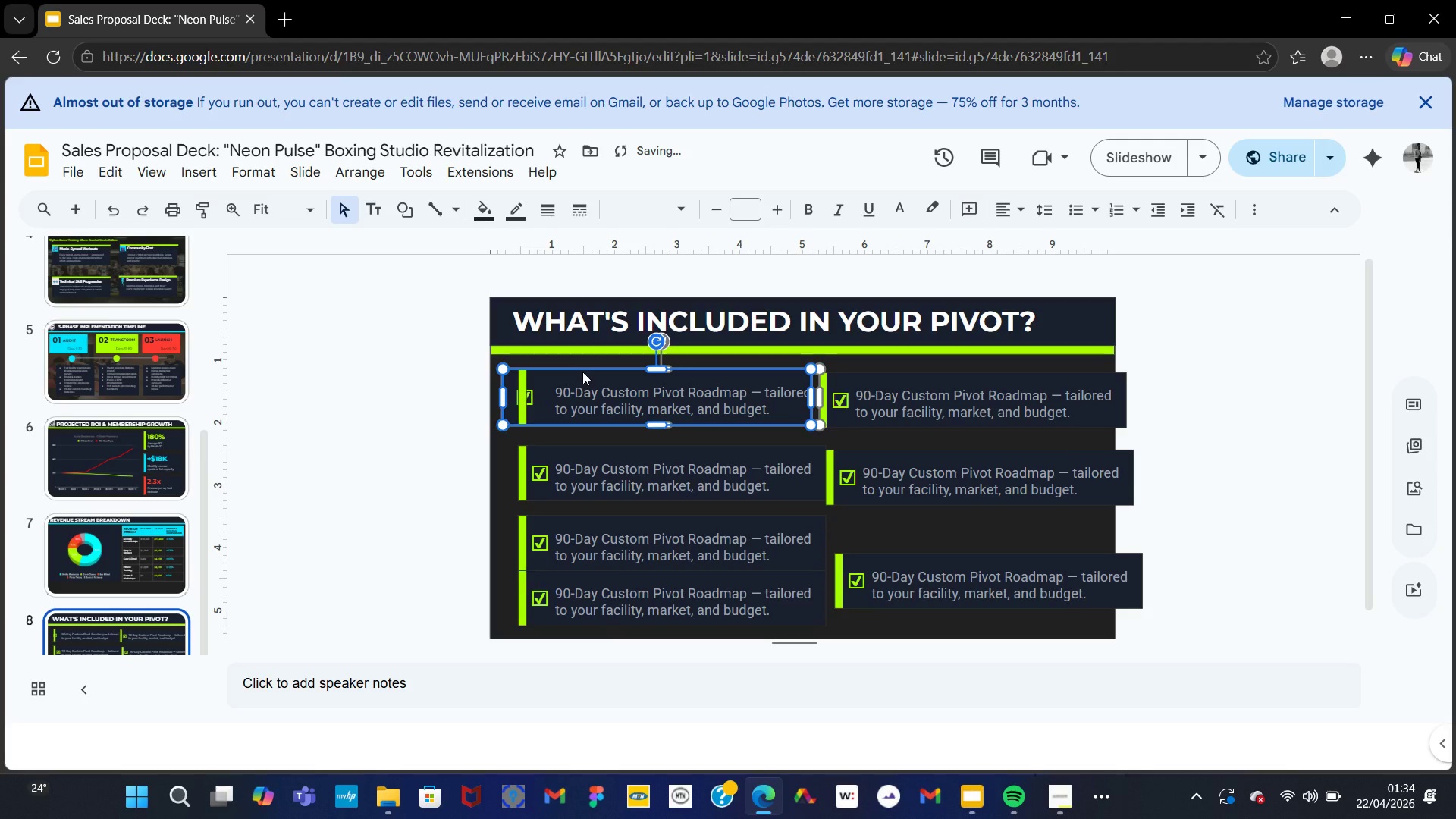 
left_click([582, 372])
 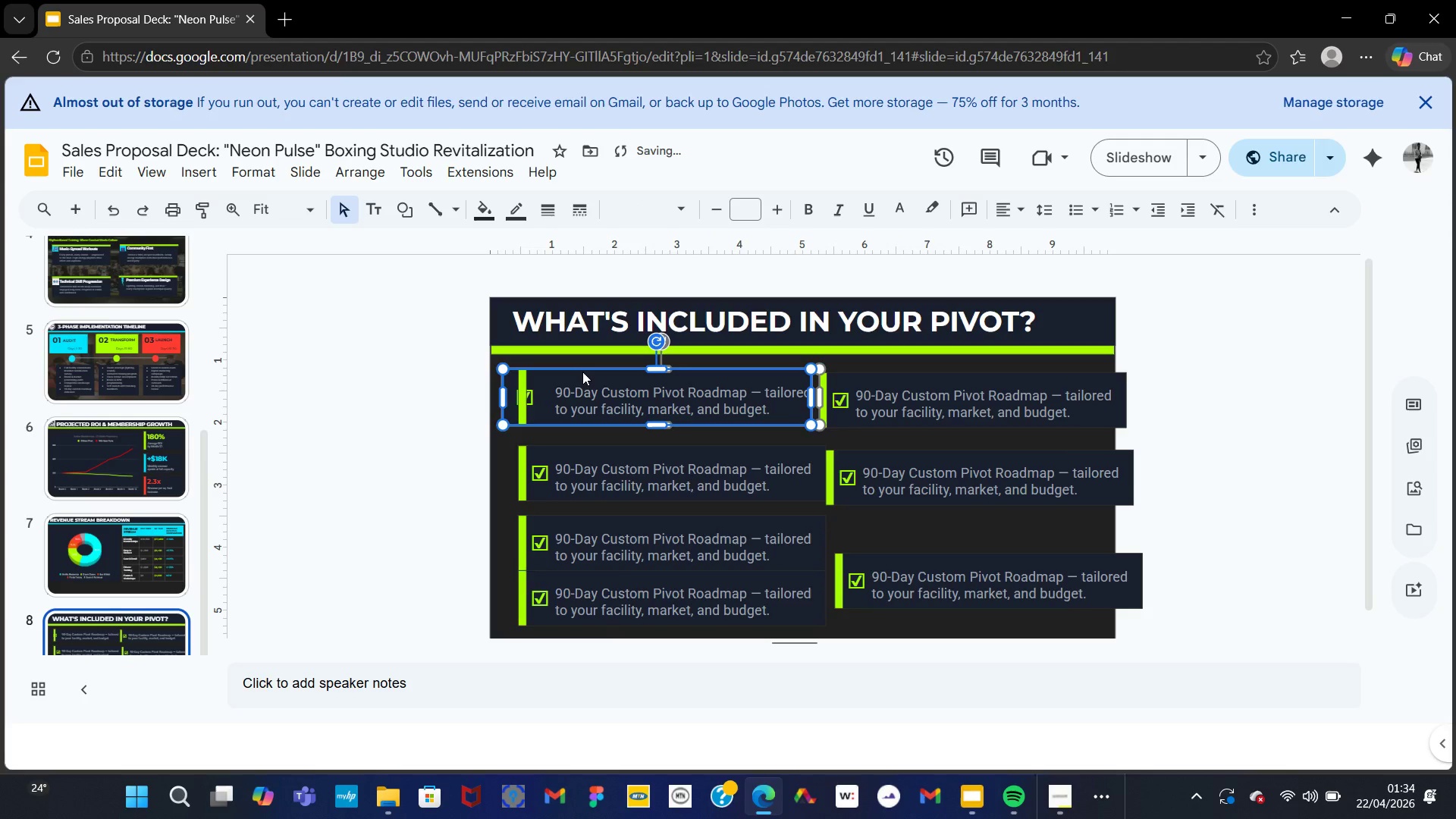 
key(Control+Z)
 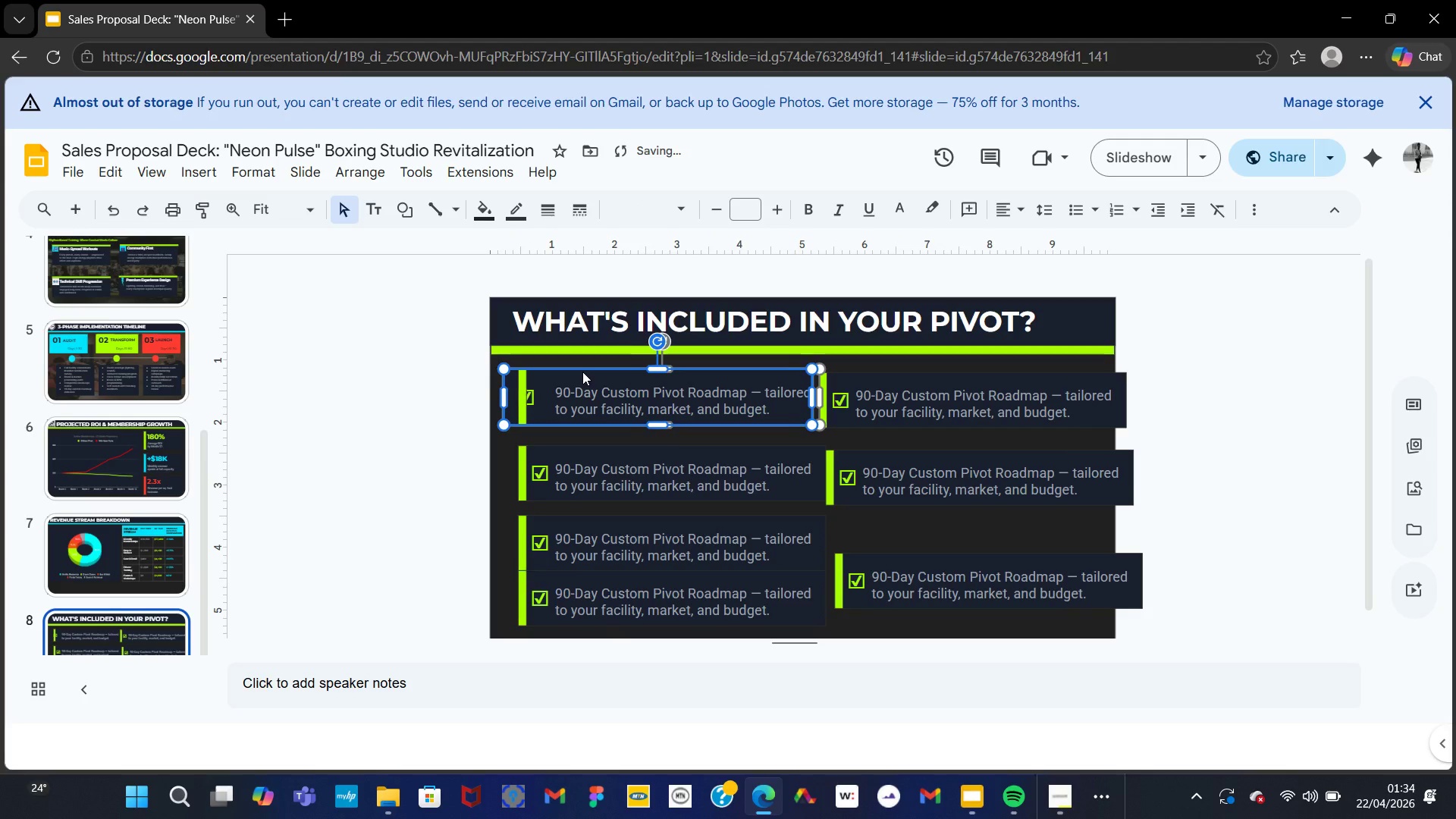 
key(Control+Z)
 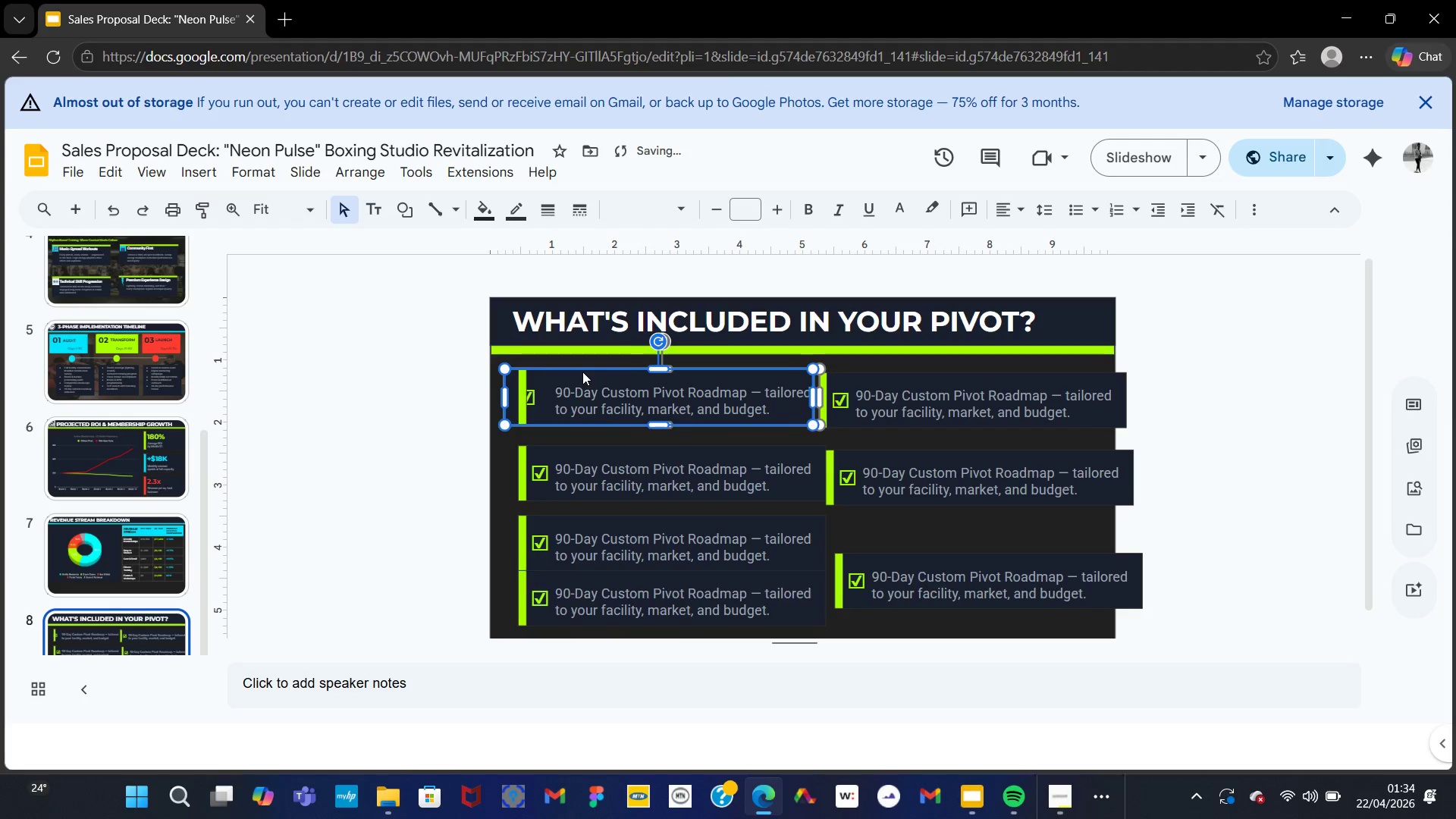 
hold_key(key=Z, duration=0.34)
 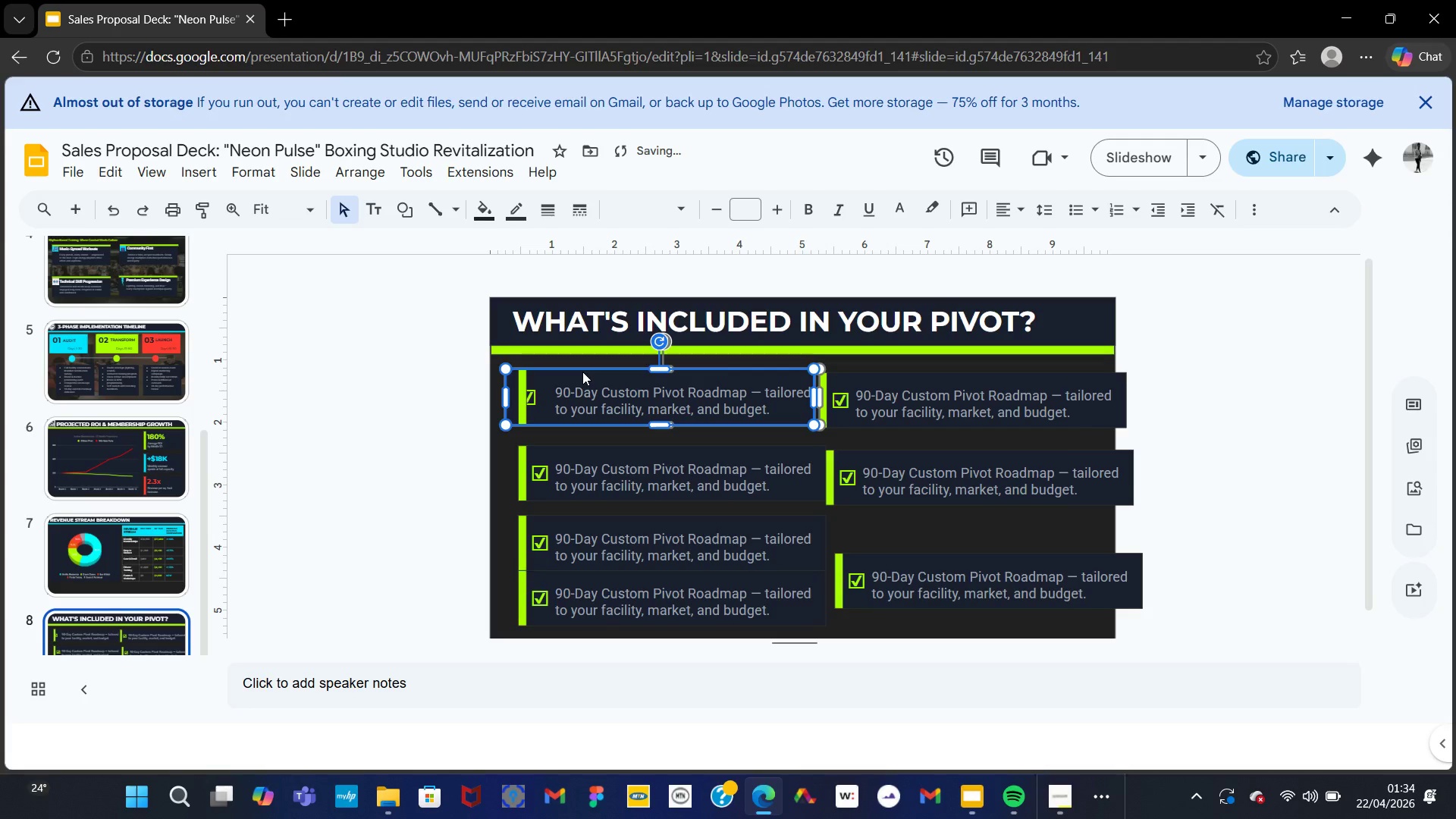 
key(Control+Z)
 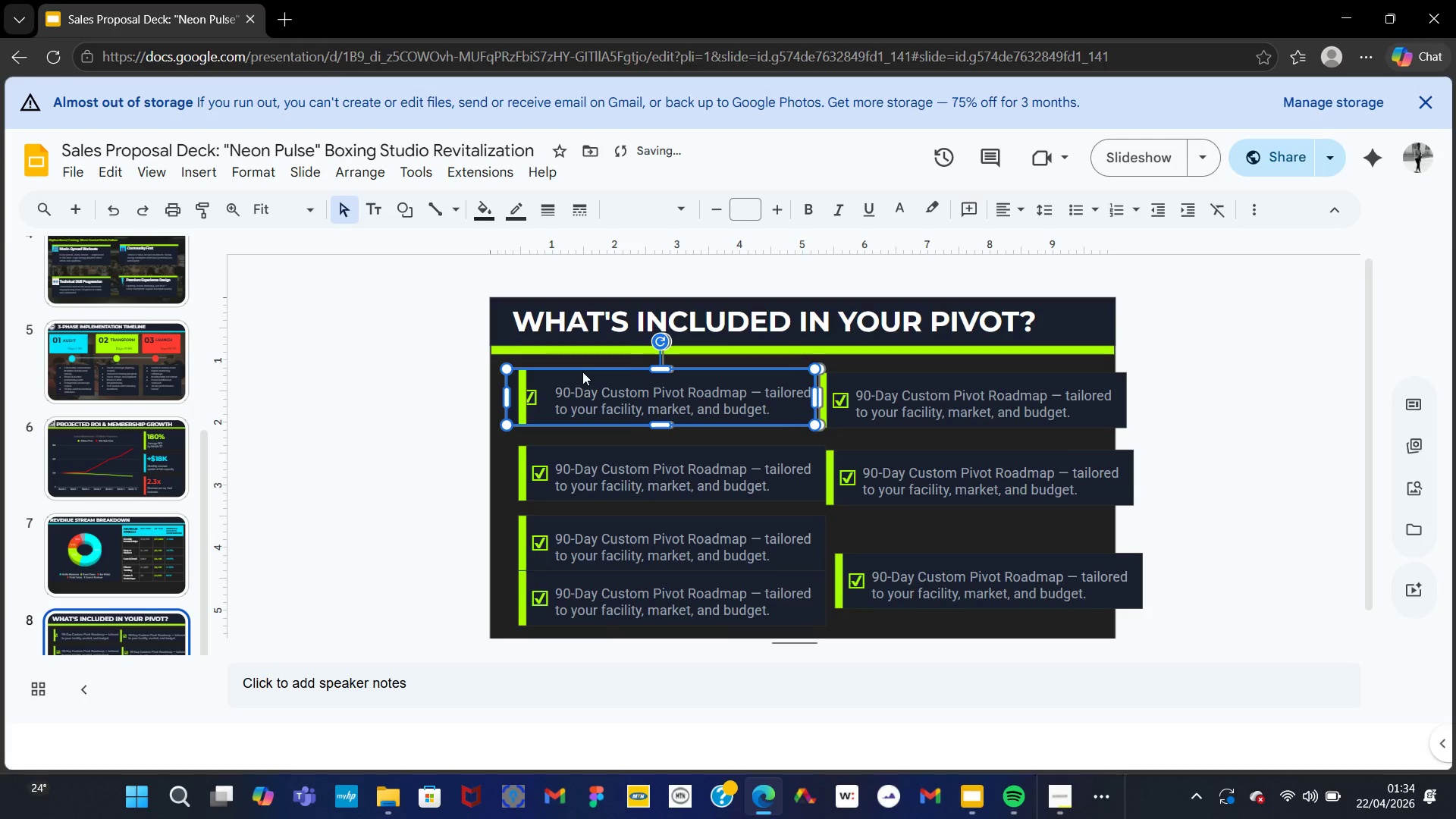 
key(Control+Z)
 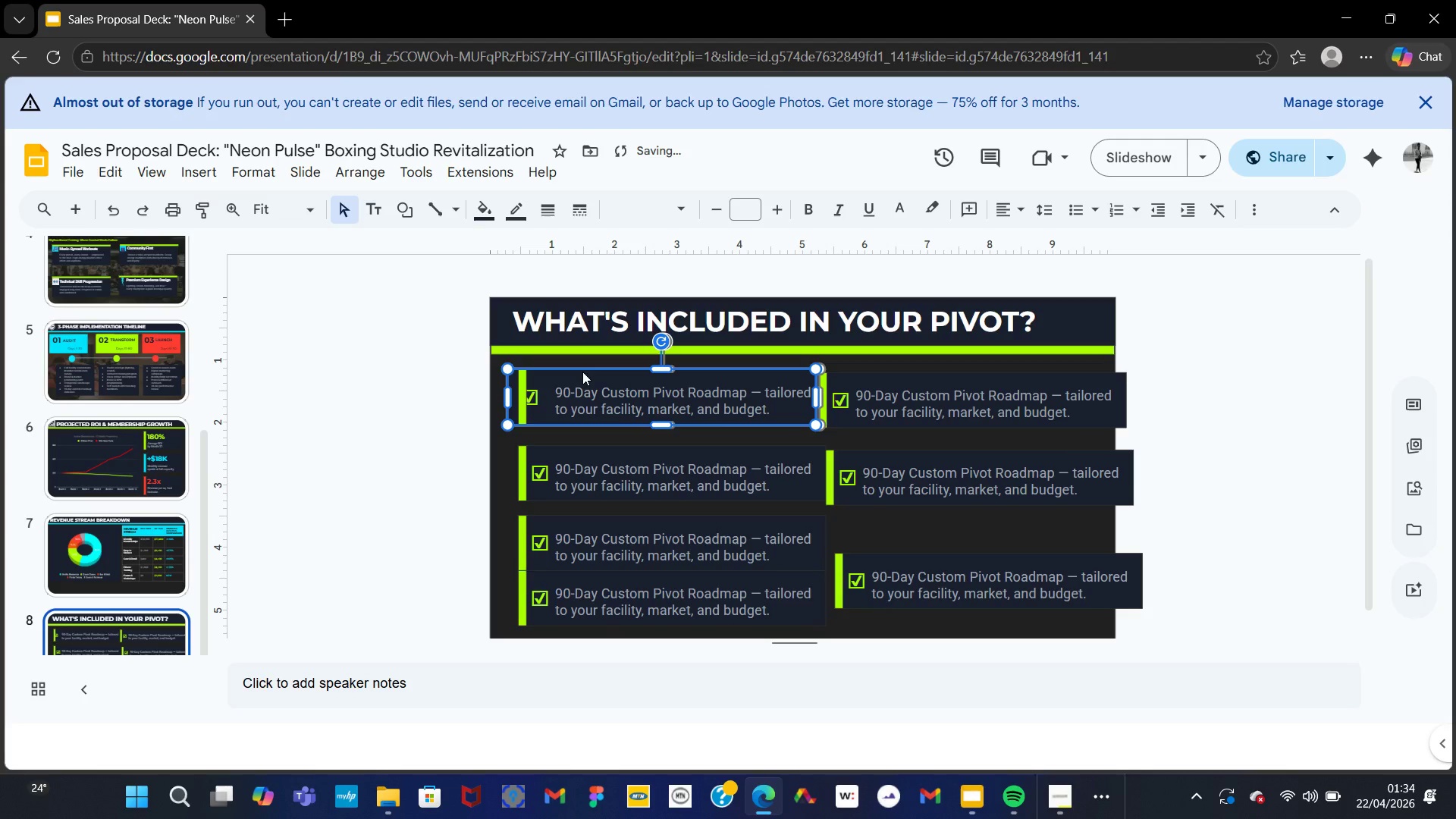 
key(Control+Z)
 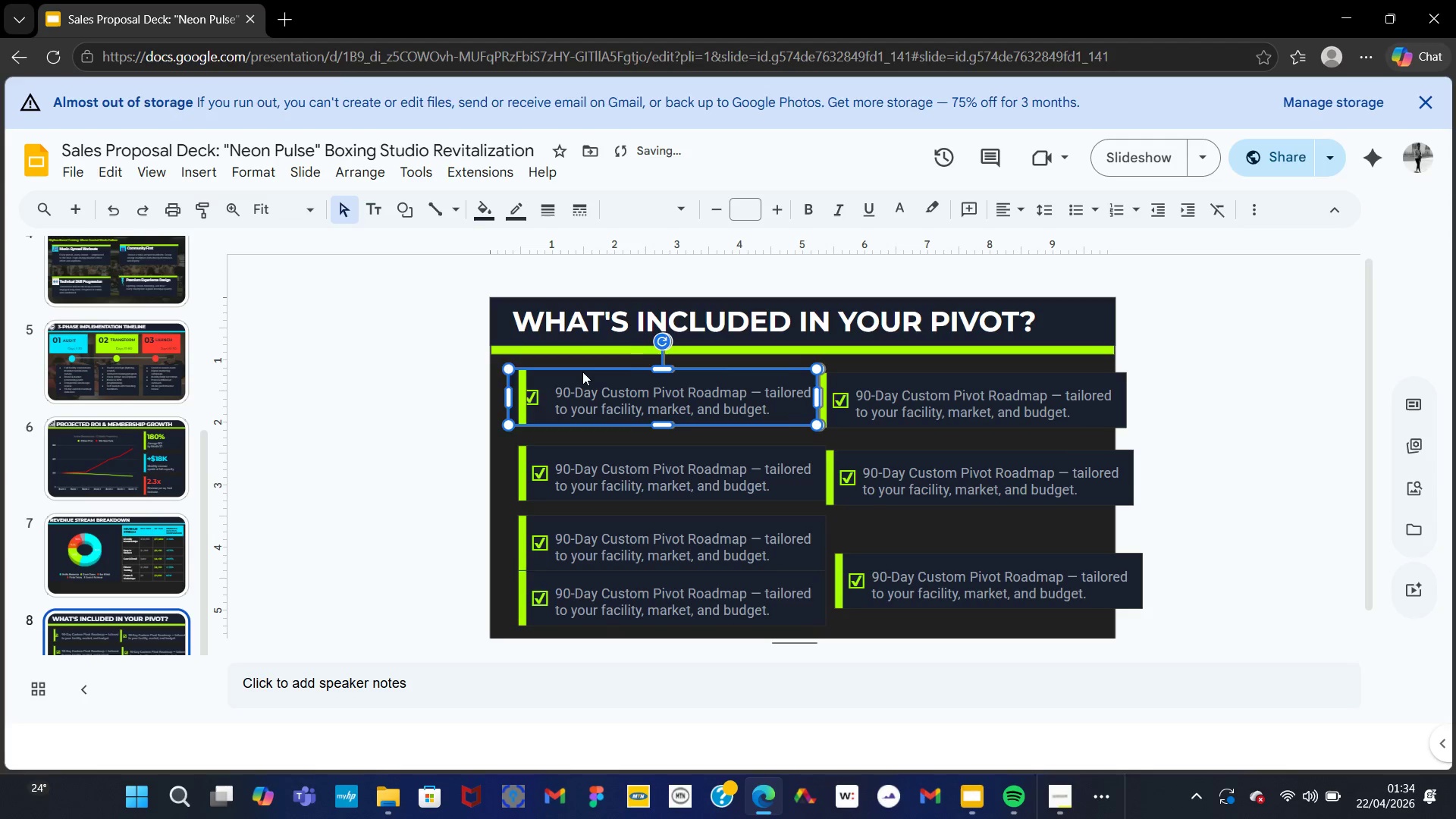 
key(Control+Z)
 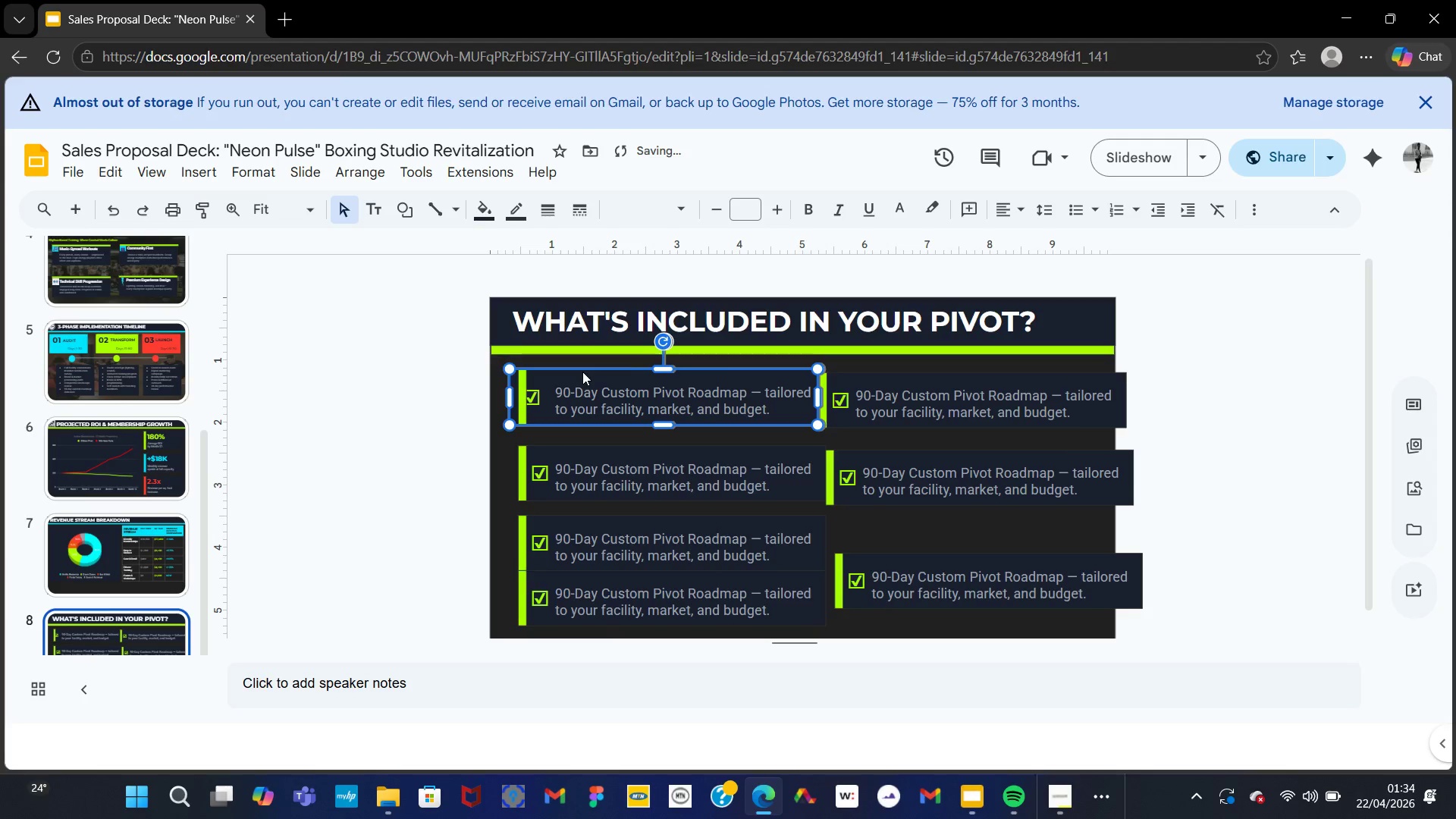 
key(Control+Z)
 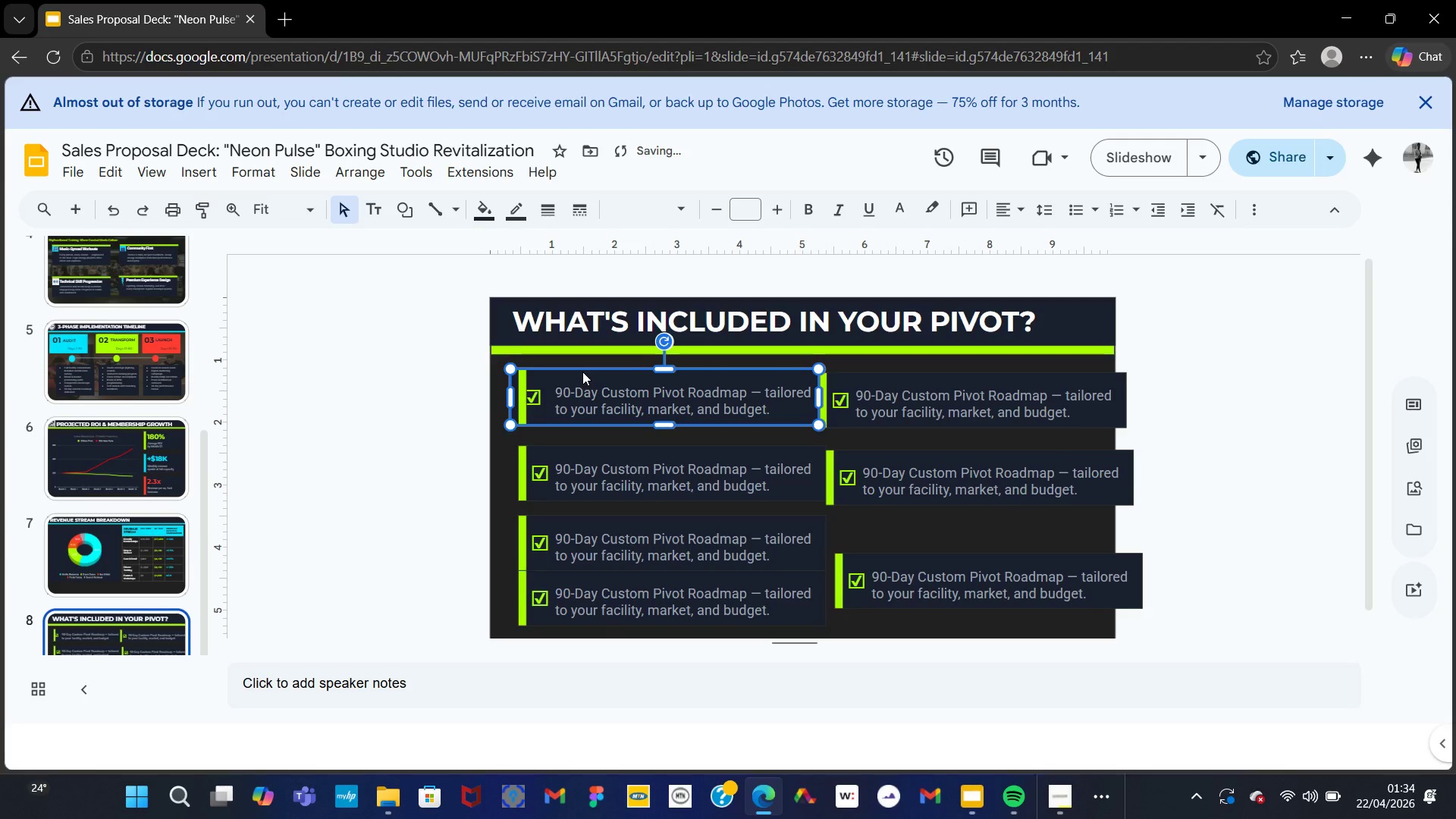 
key(Control+Z)
 